 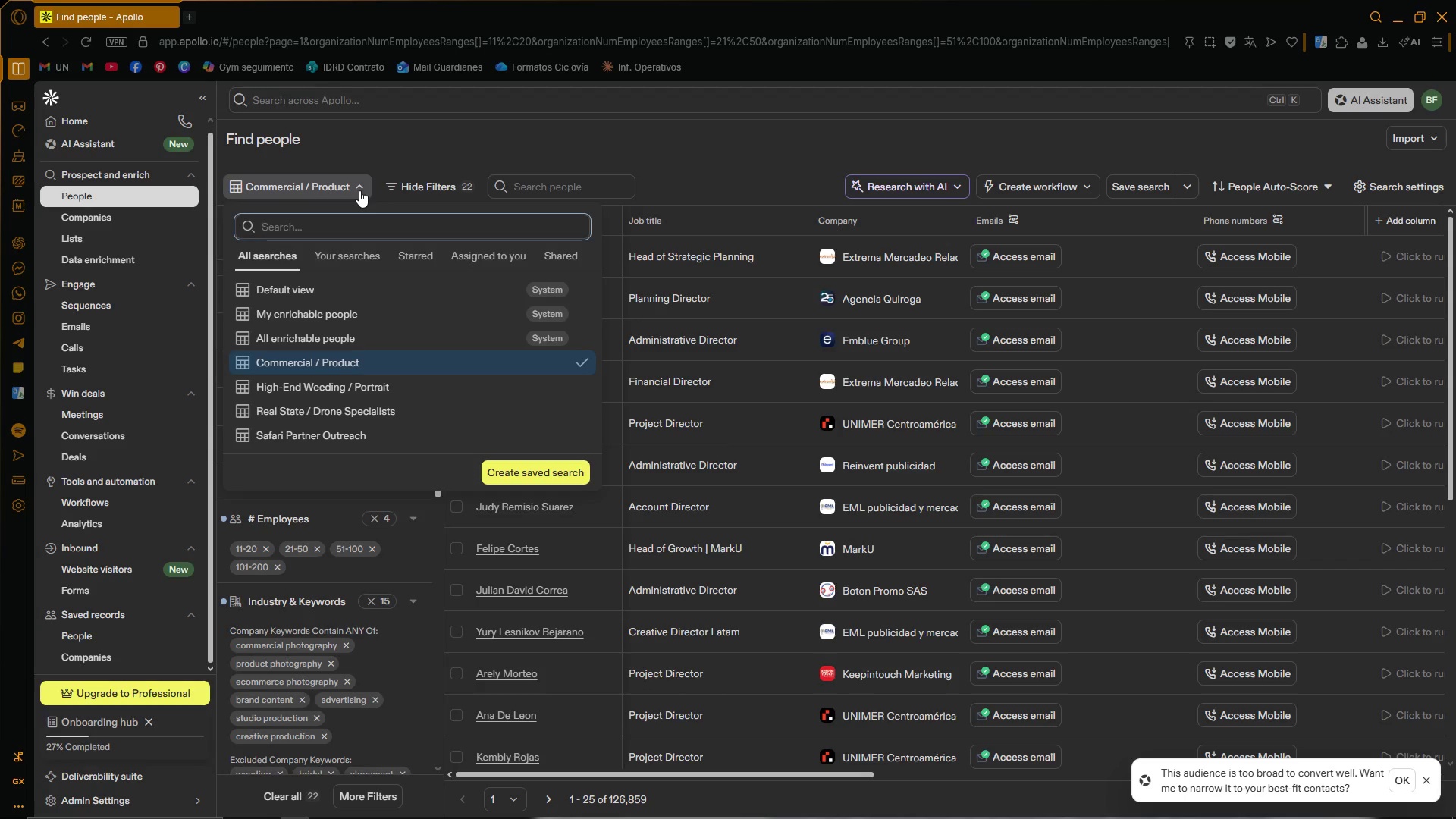 
left_click([359, 190])
 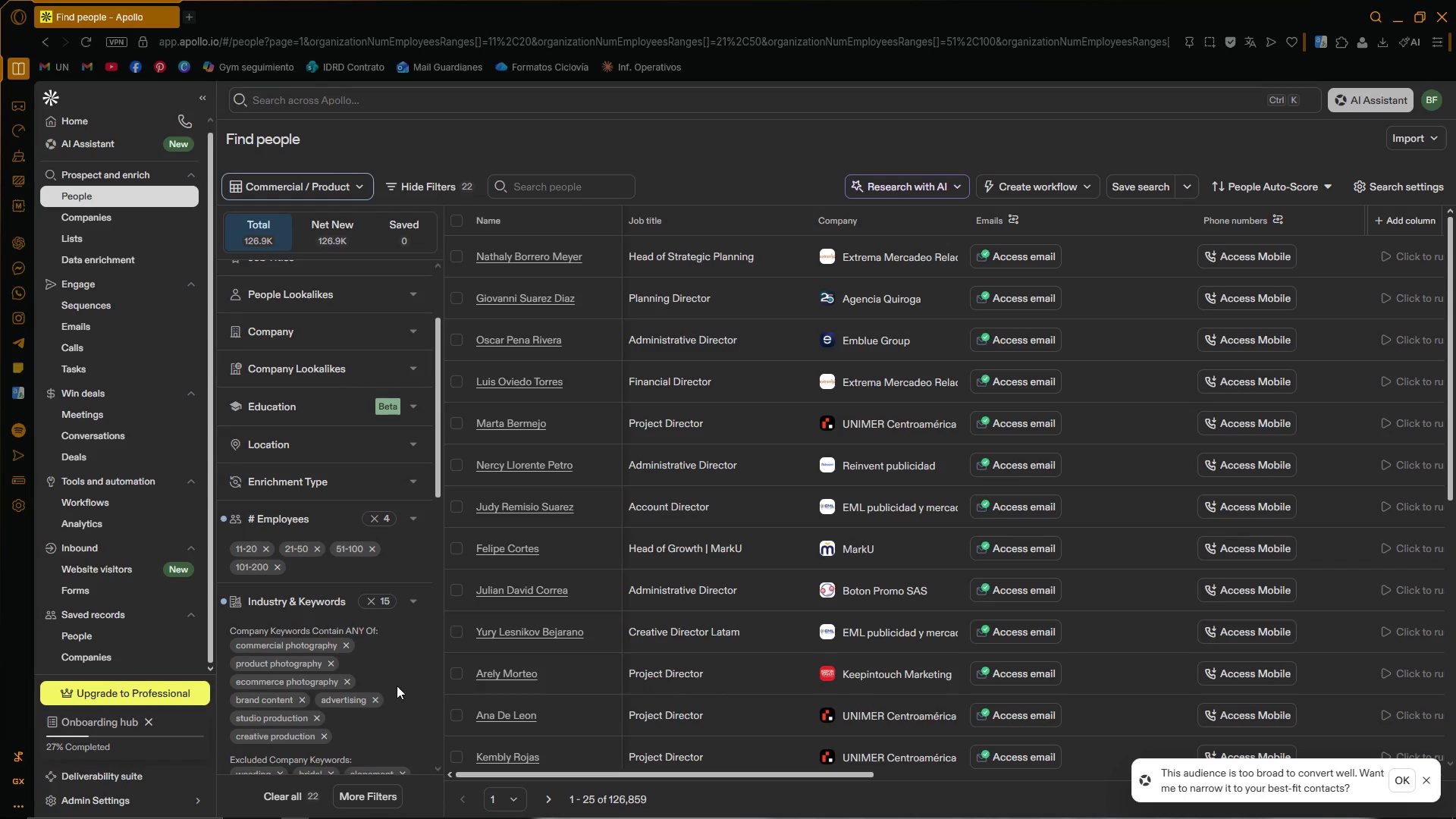 
wait(38.48)
 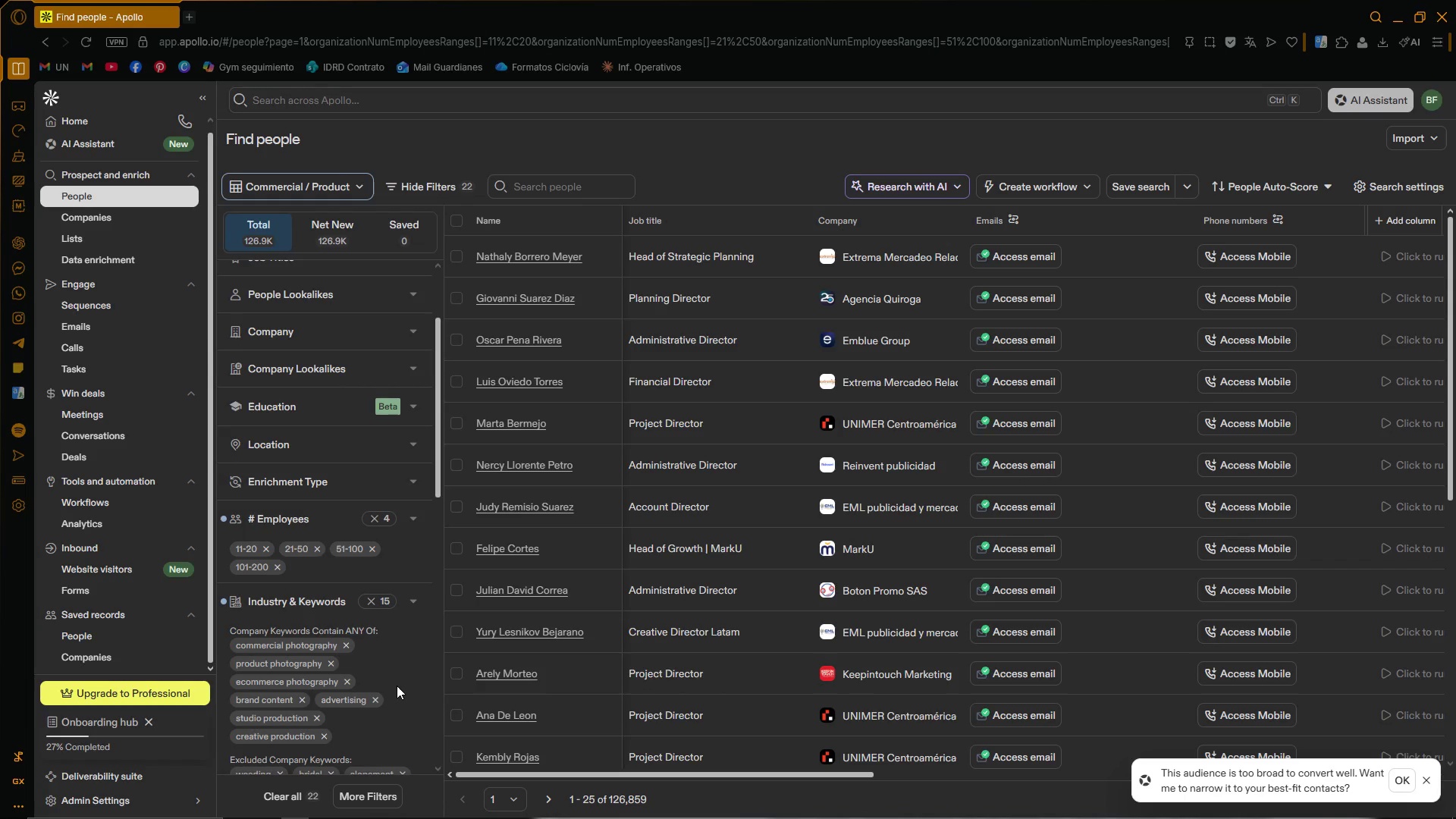 
left_click([456, 222])
 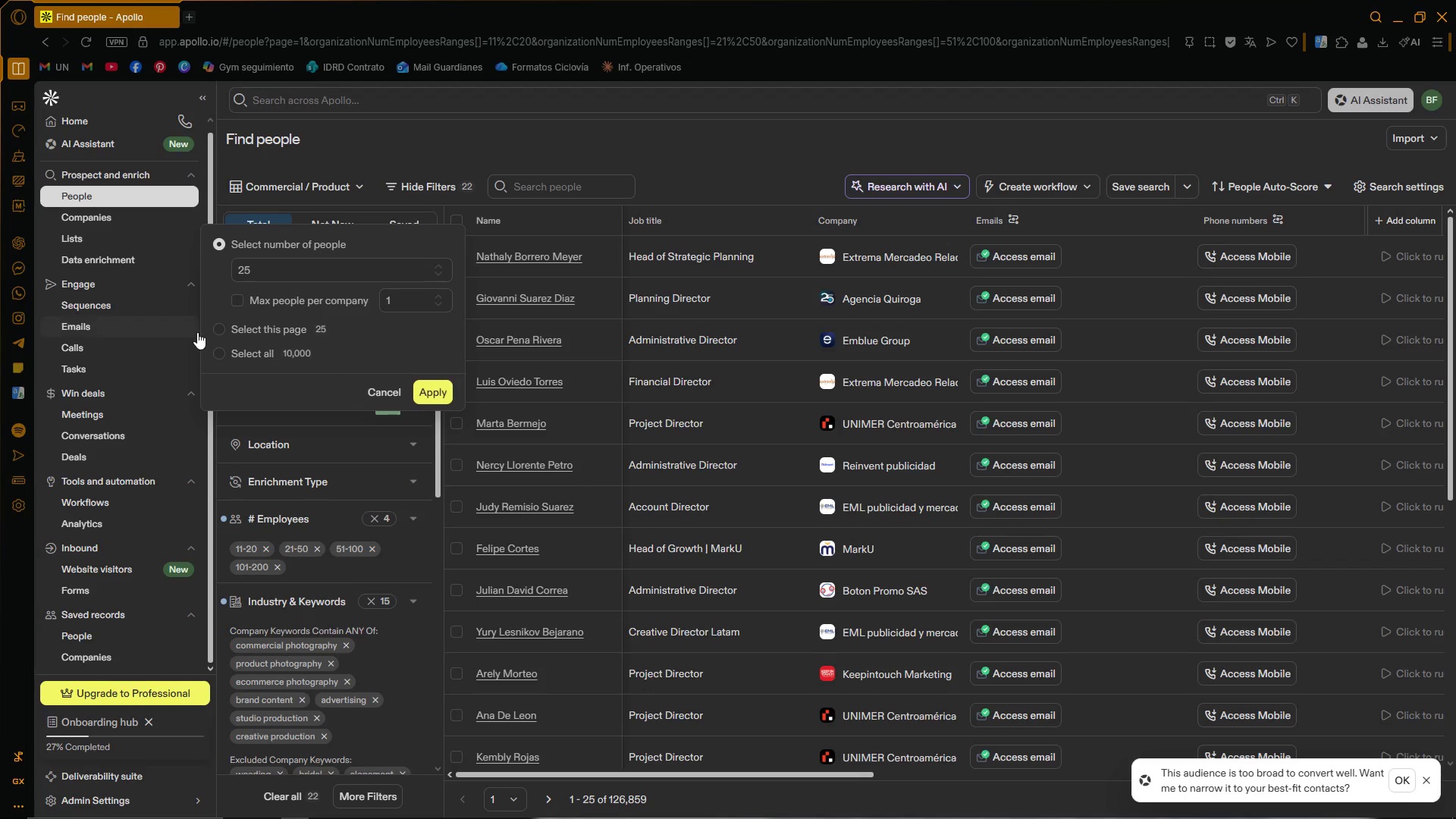 
left_click([220, 327])
 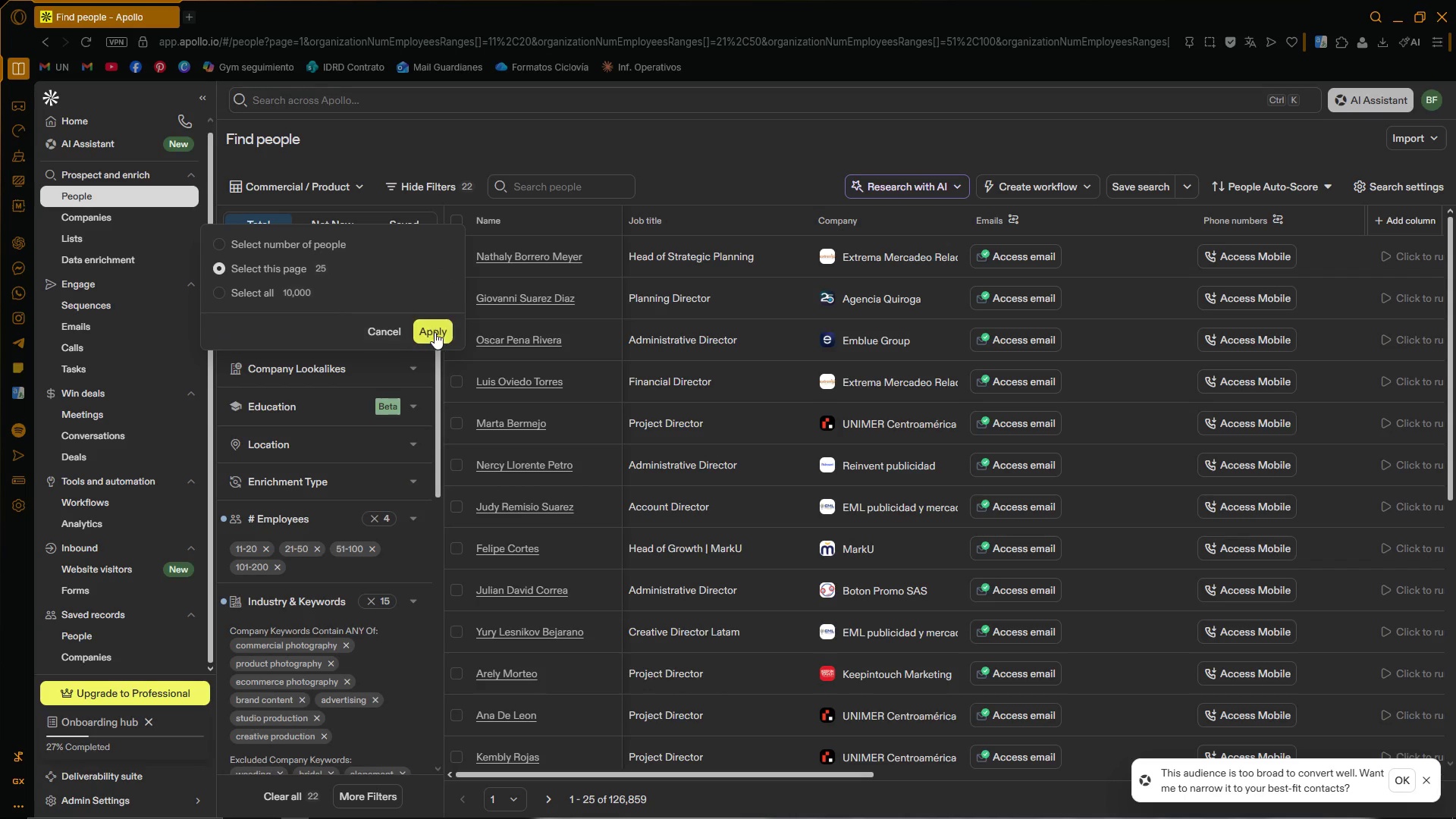 
left_click([436, 331])
 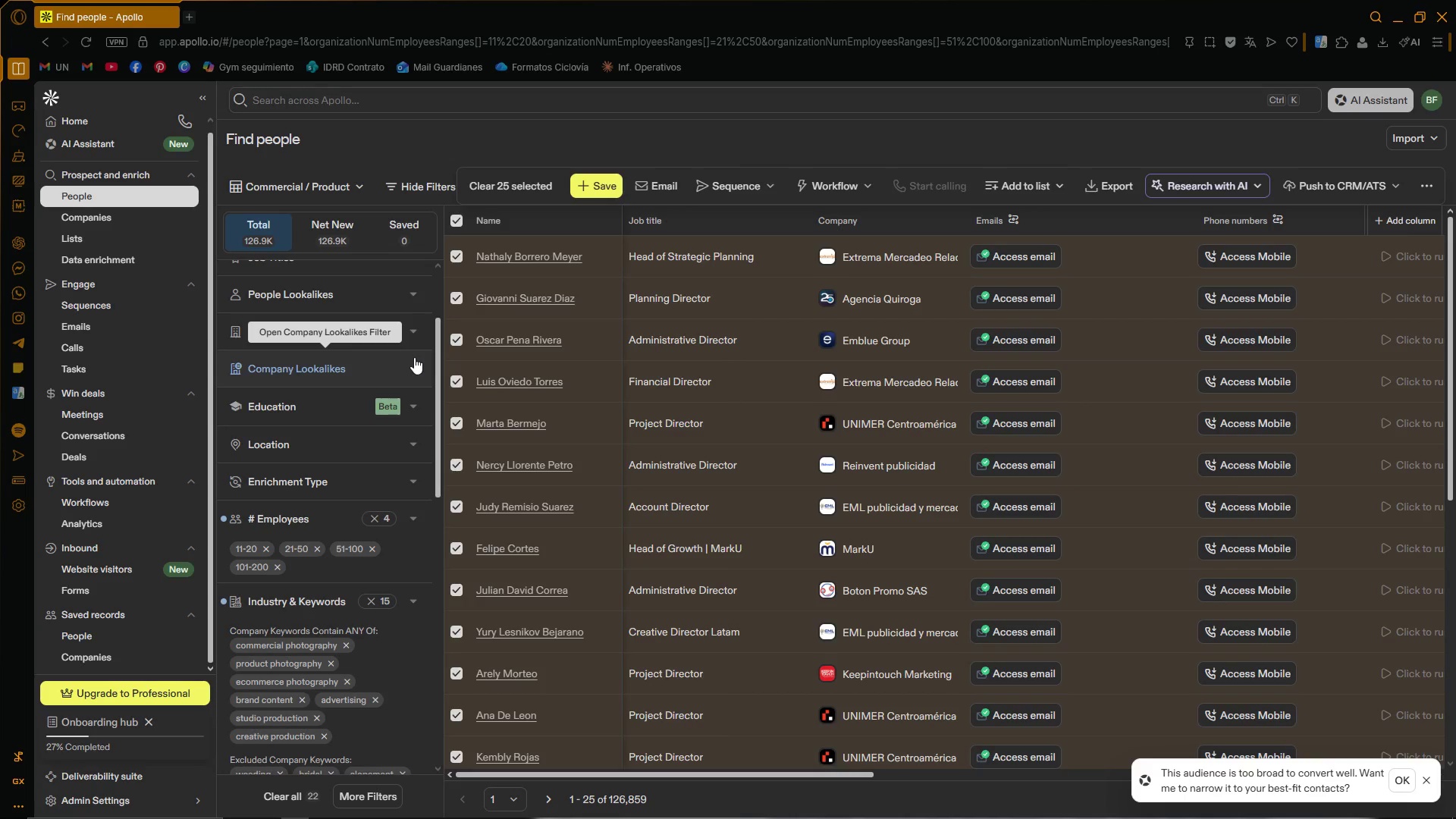 
left_click([458, 223])
 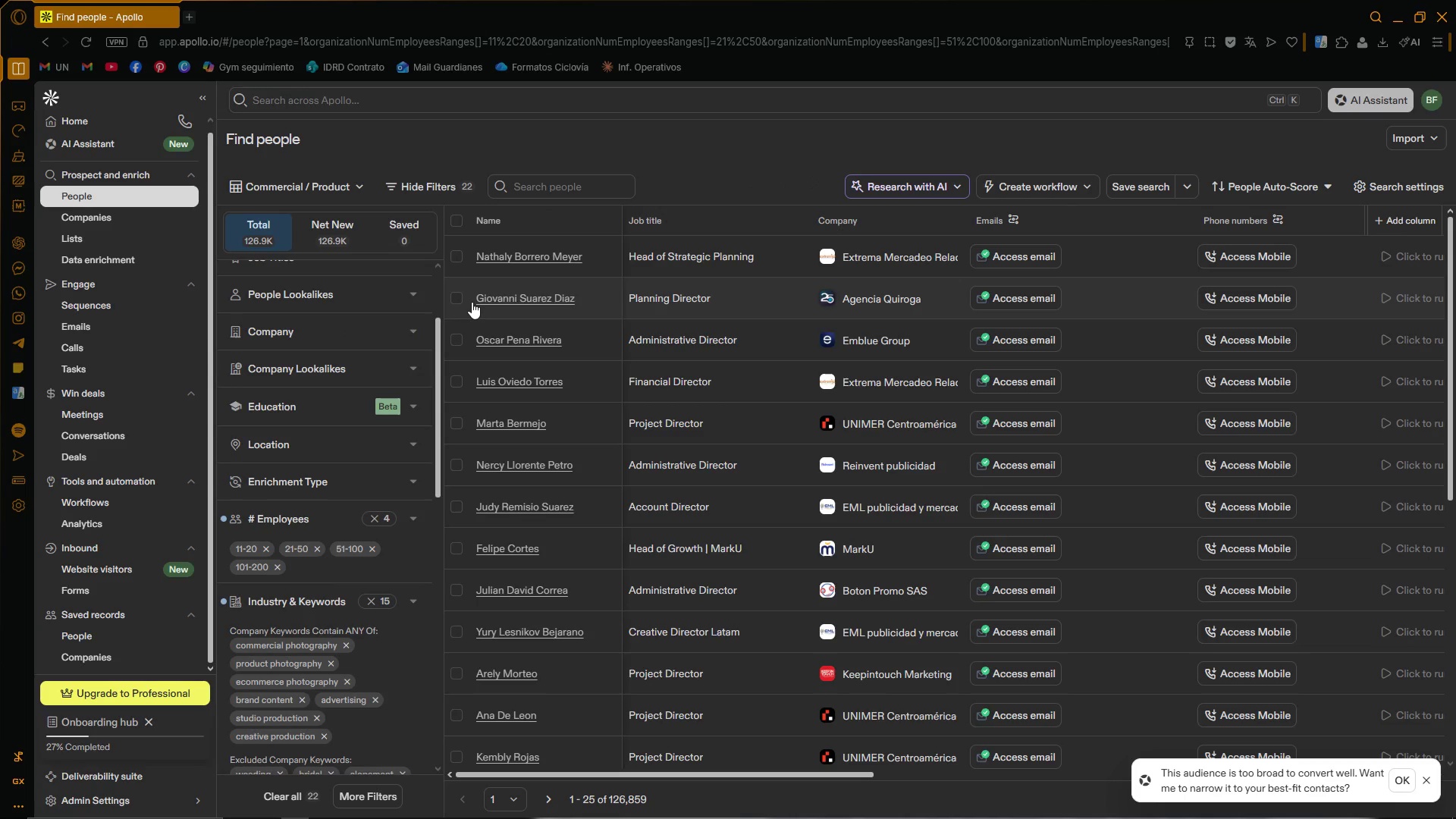 
wait(9.19)
 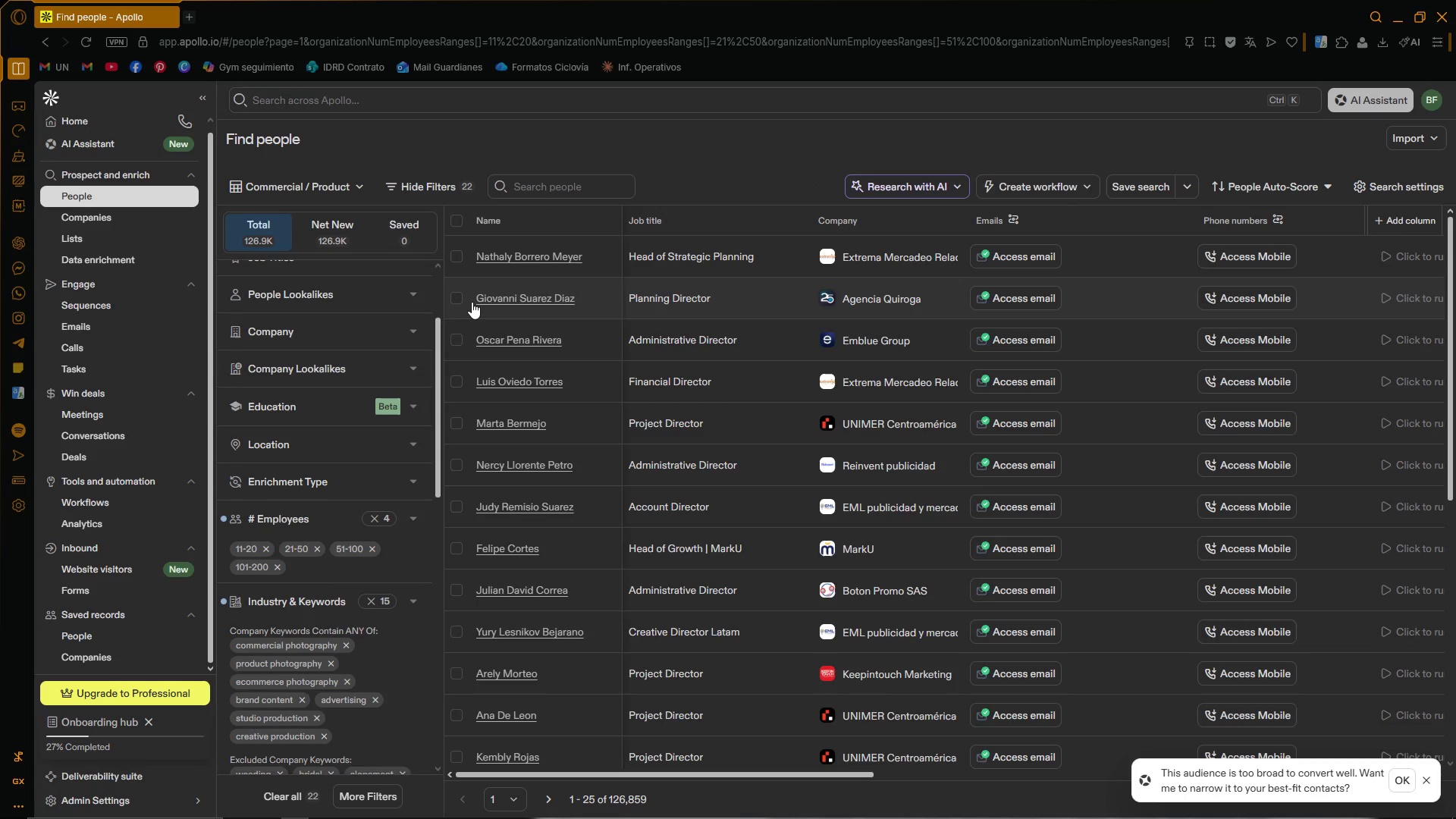 
left_click([357, 187])
 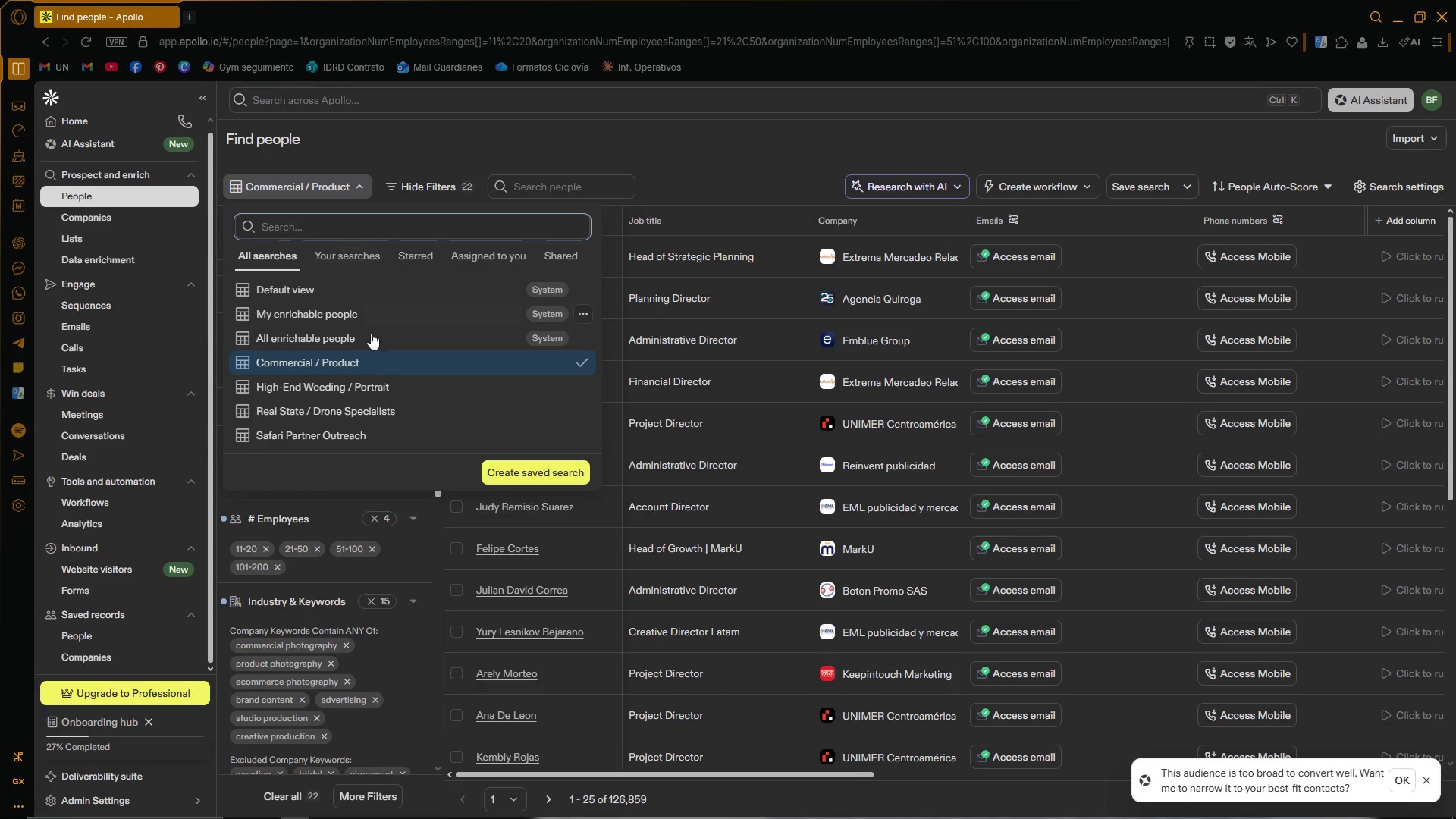 
left_click([360, 384])
 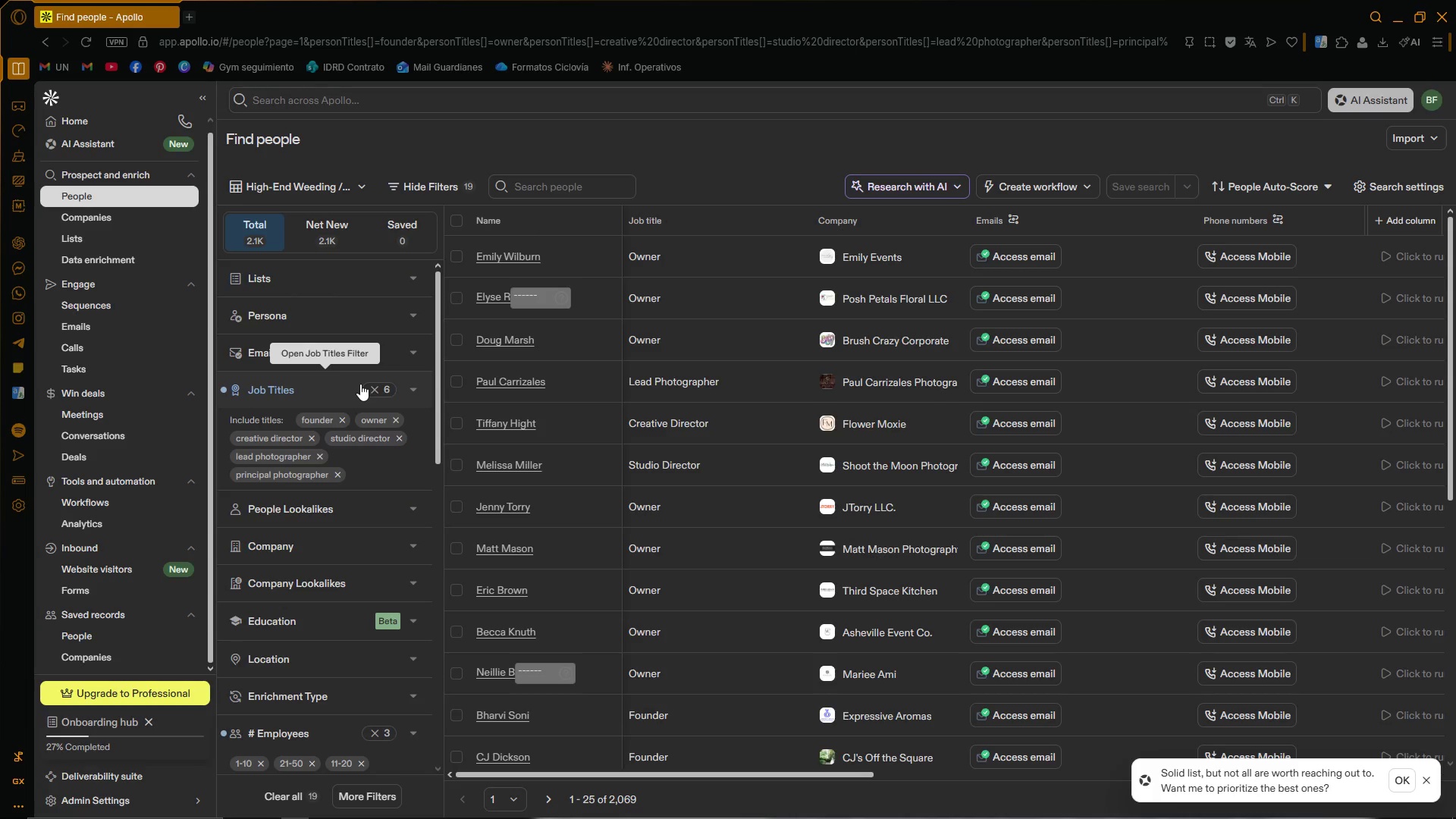 
wait(129.81)
 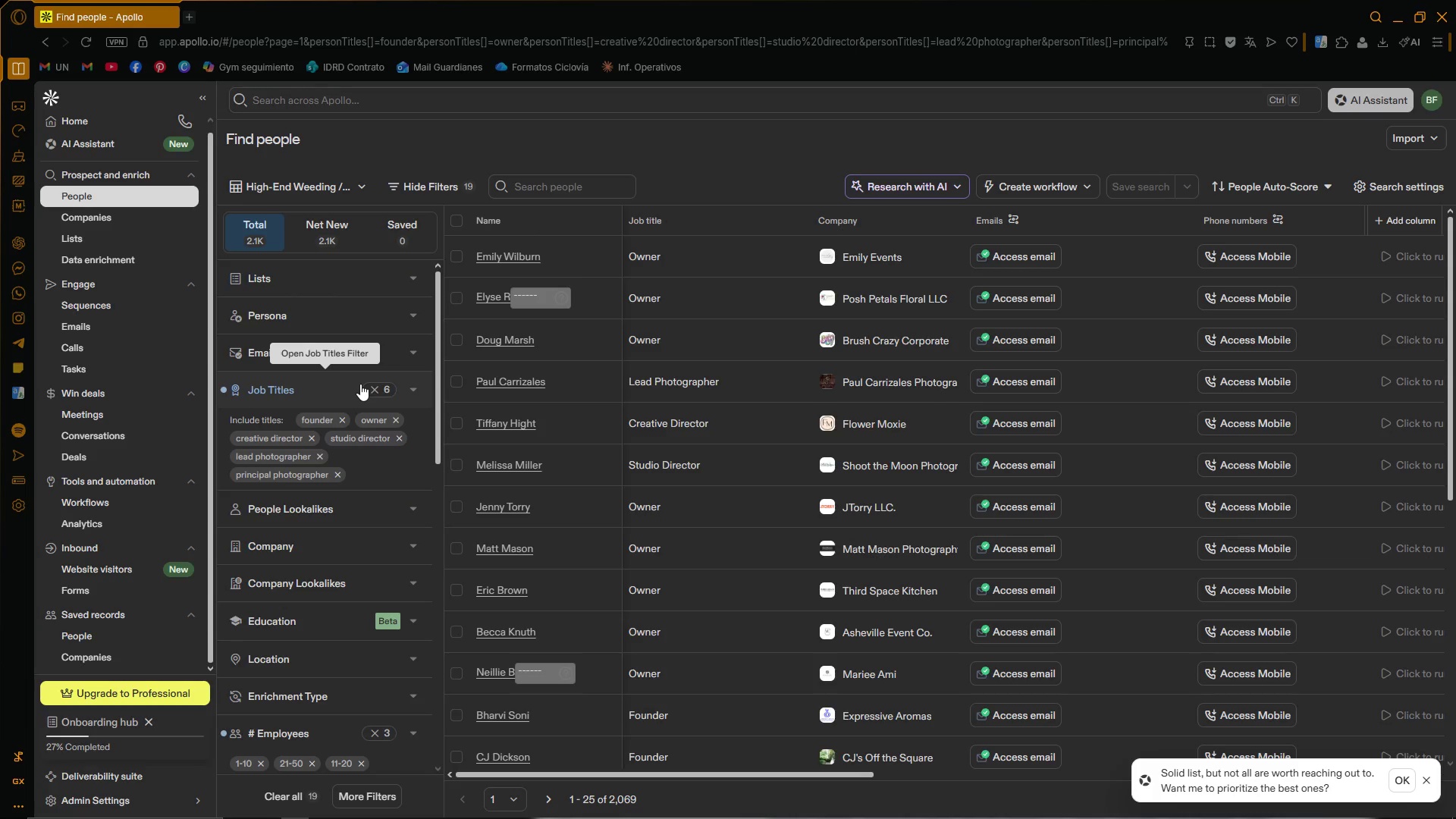 
left_click_drag(start_coordinate=[728, 777], to_coordinate=[1354, 808])
 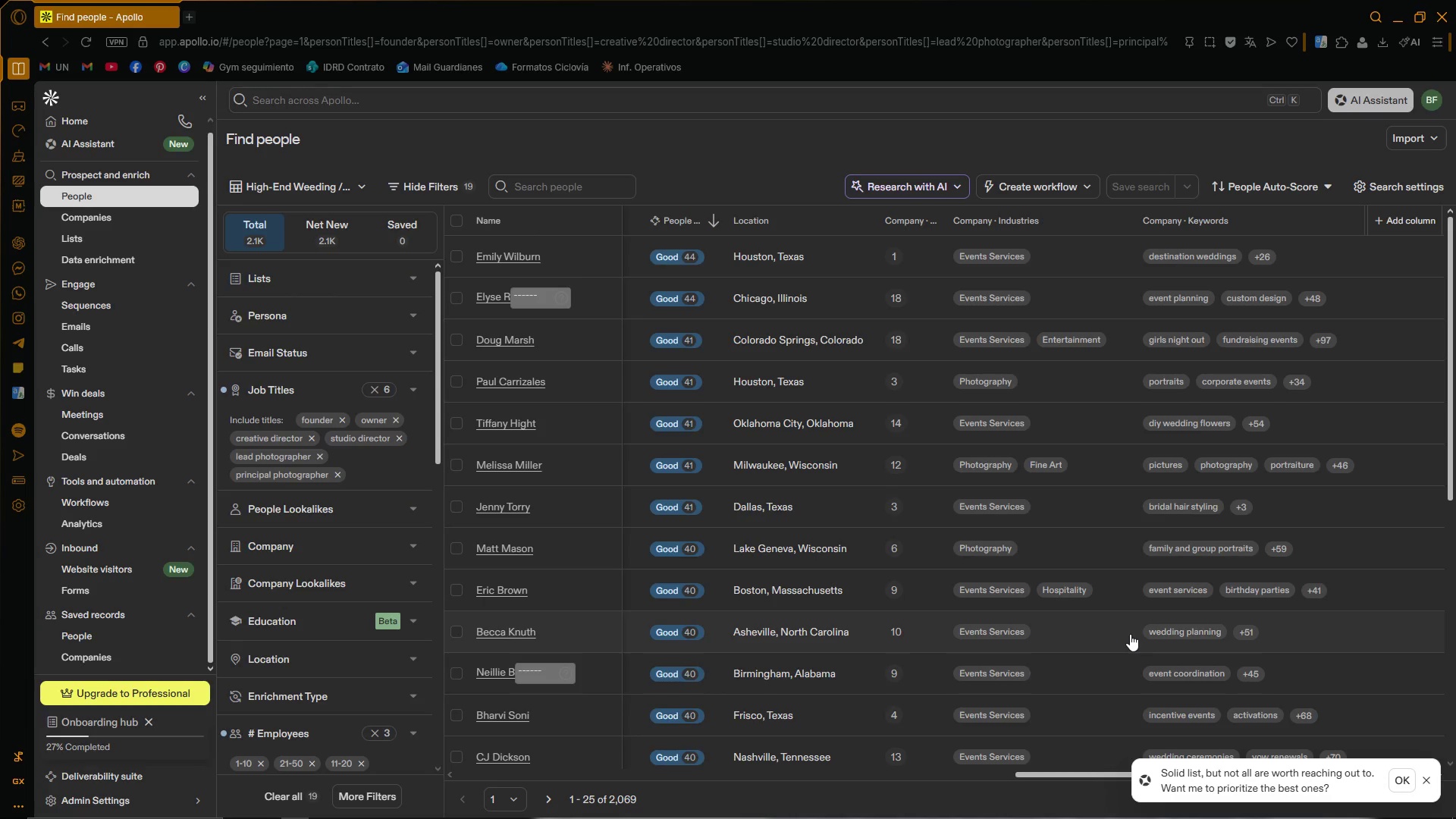 
wait(7.39)
 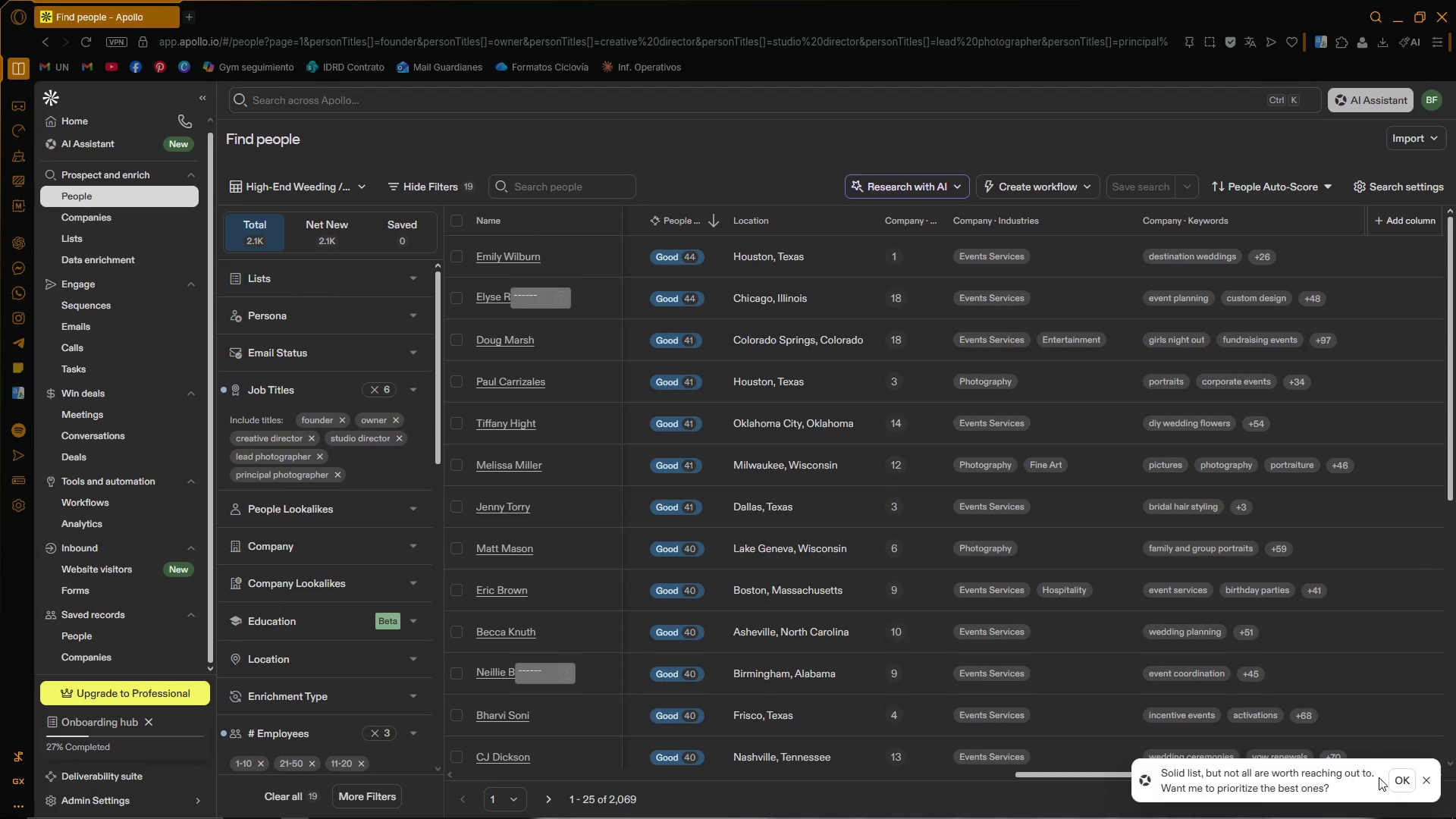 
left_click([453, 633])
 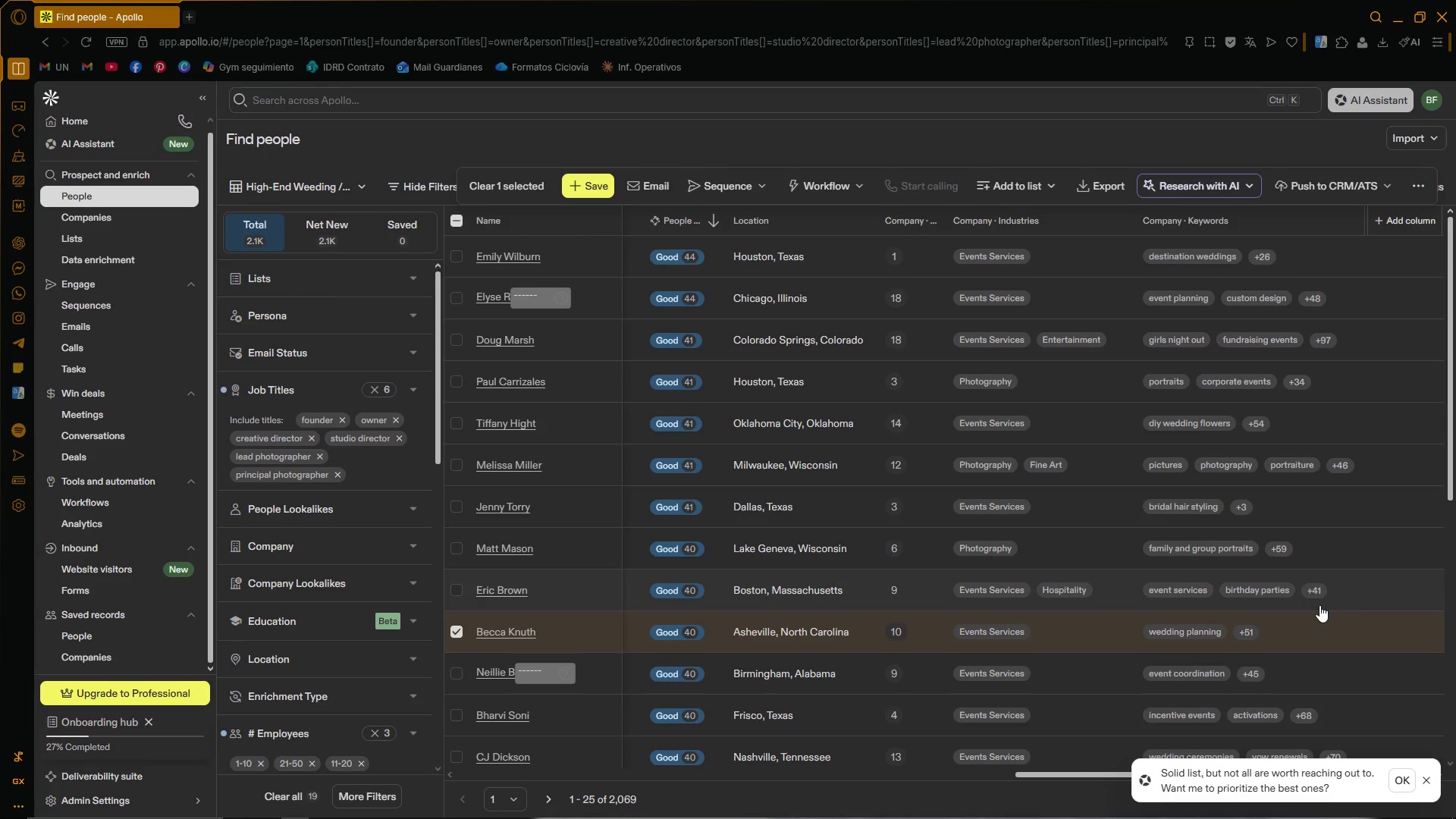 
scroll: coordinate [1326, 511], scroll_direction: down, amount: 2.0
 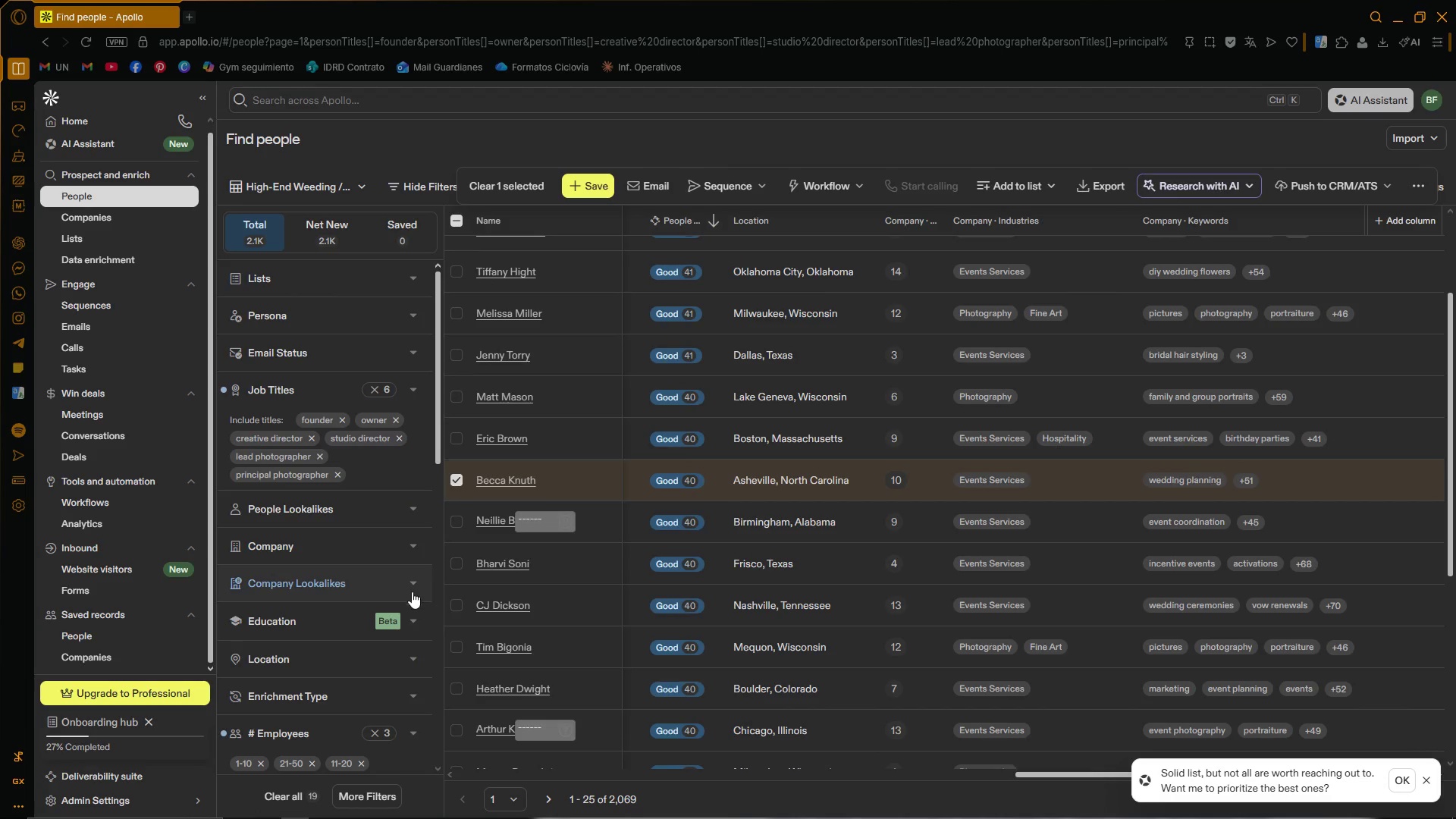 
left_click_drag(start_coordinate=[456, 608], to_coordinate=[460, 607])
 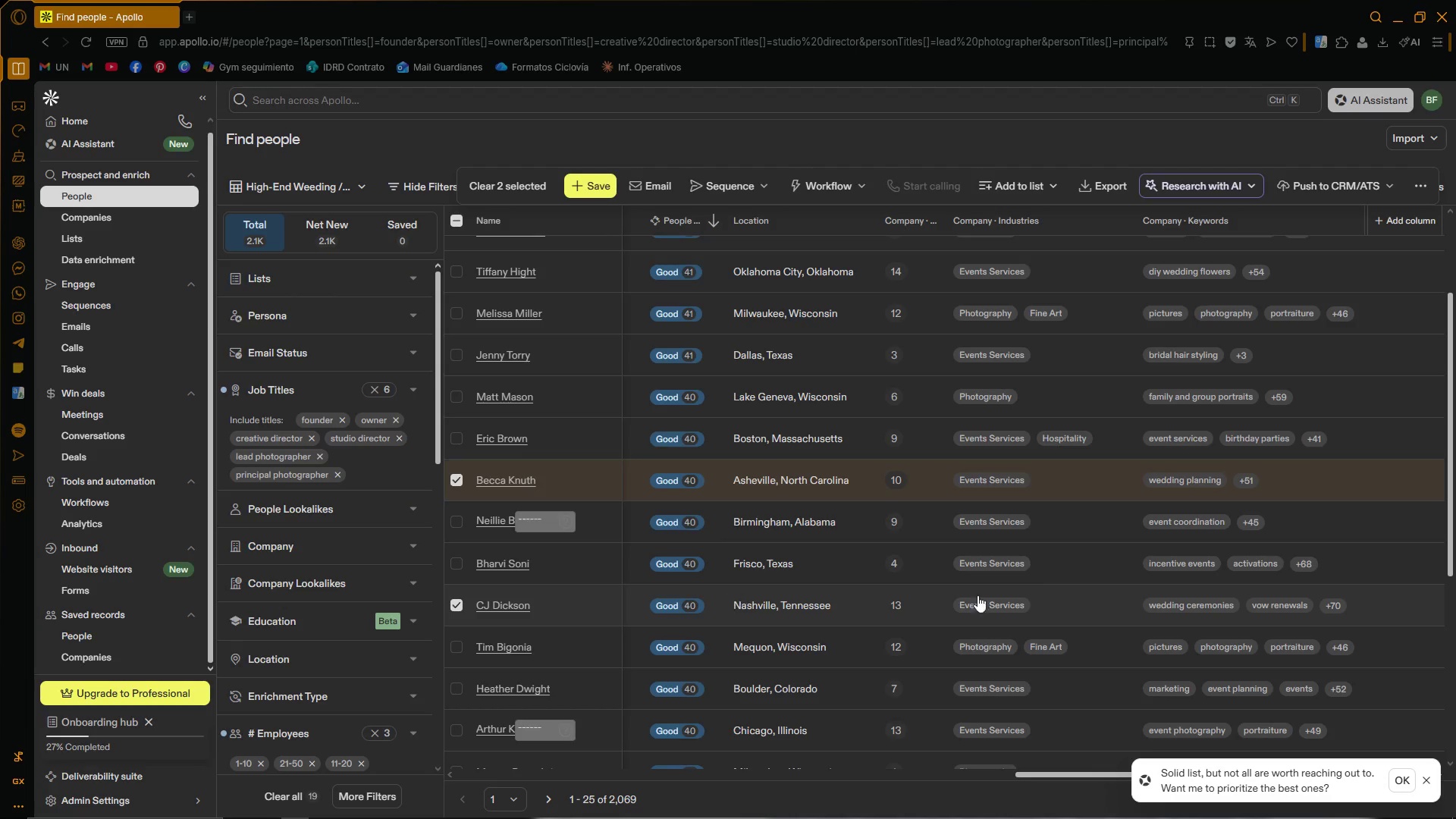 
scroll: coordinate [1372, 548], scroll_direction: down, amount: 5.0
 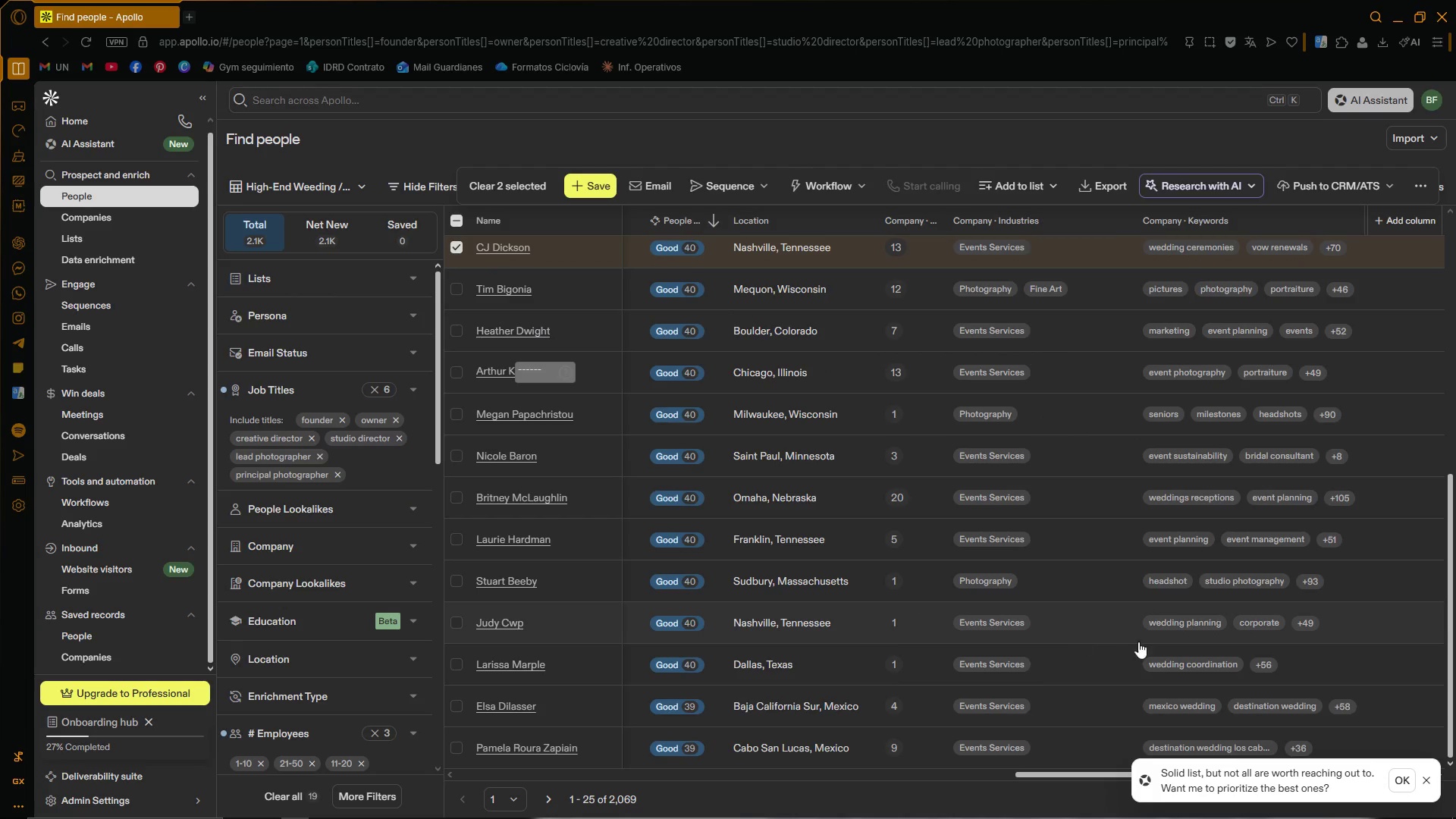 
left_click([457, 622])
 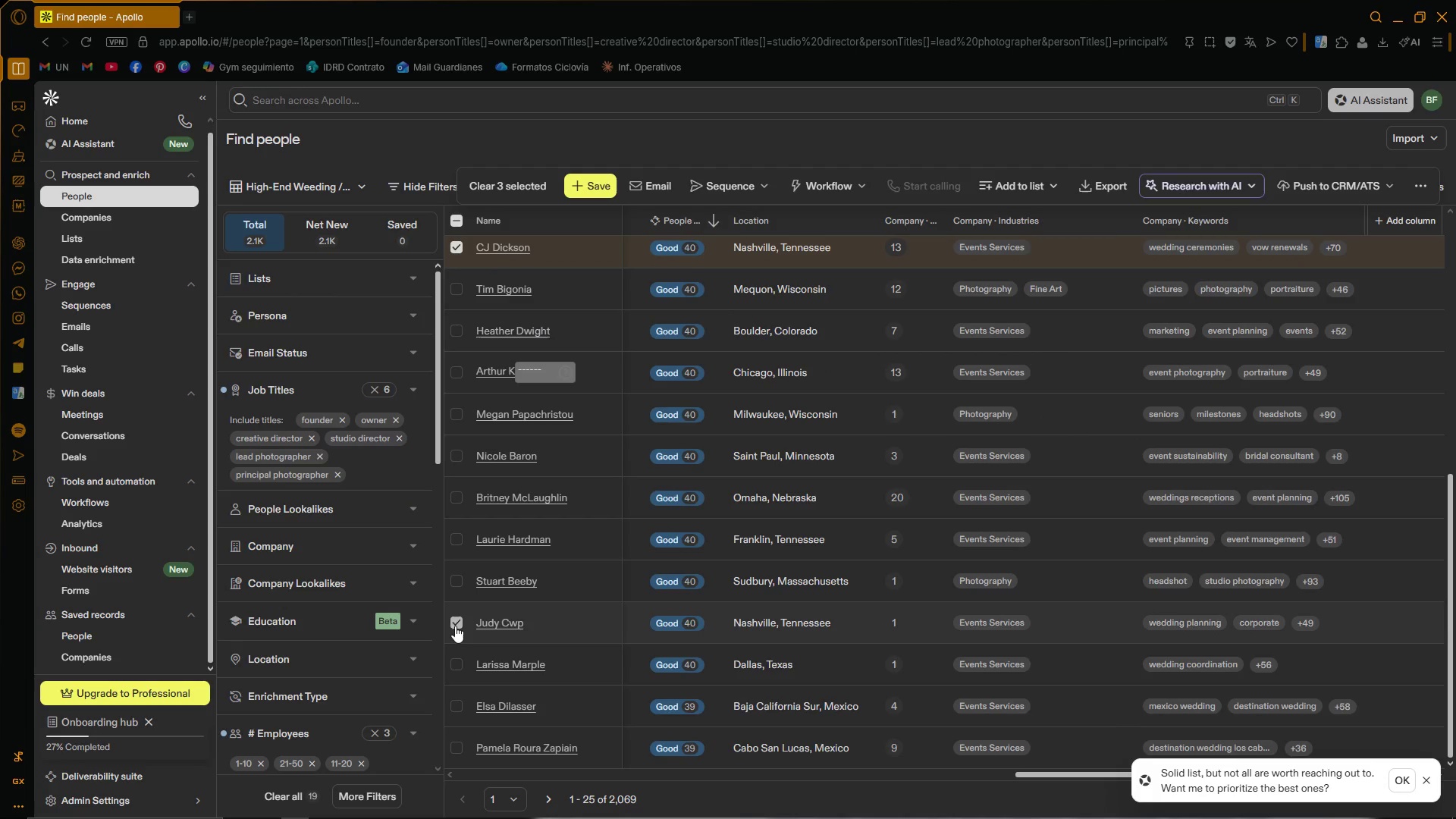 
scroll: coordinate [927, 507], scroll_direction: down, amount: 5.0
 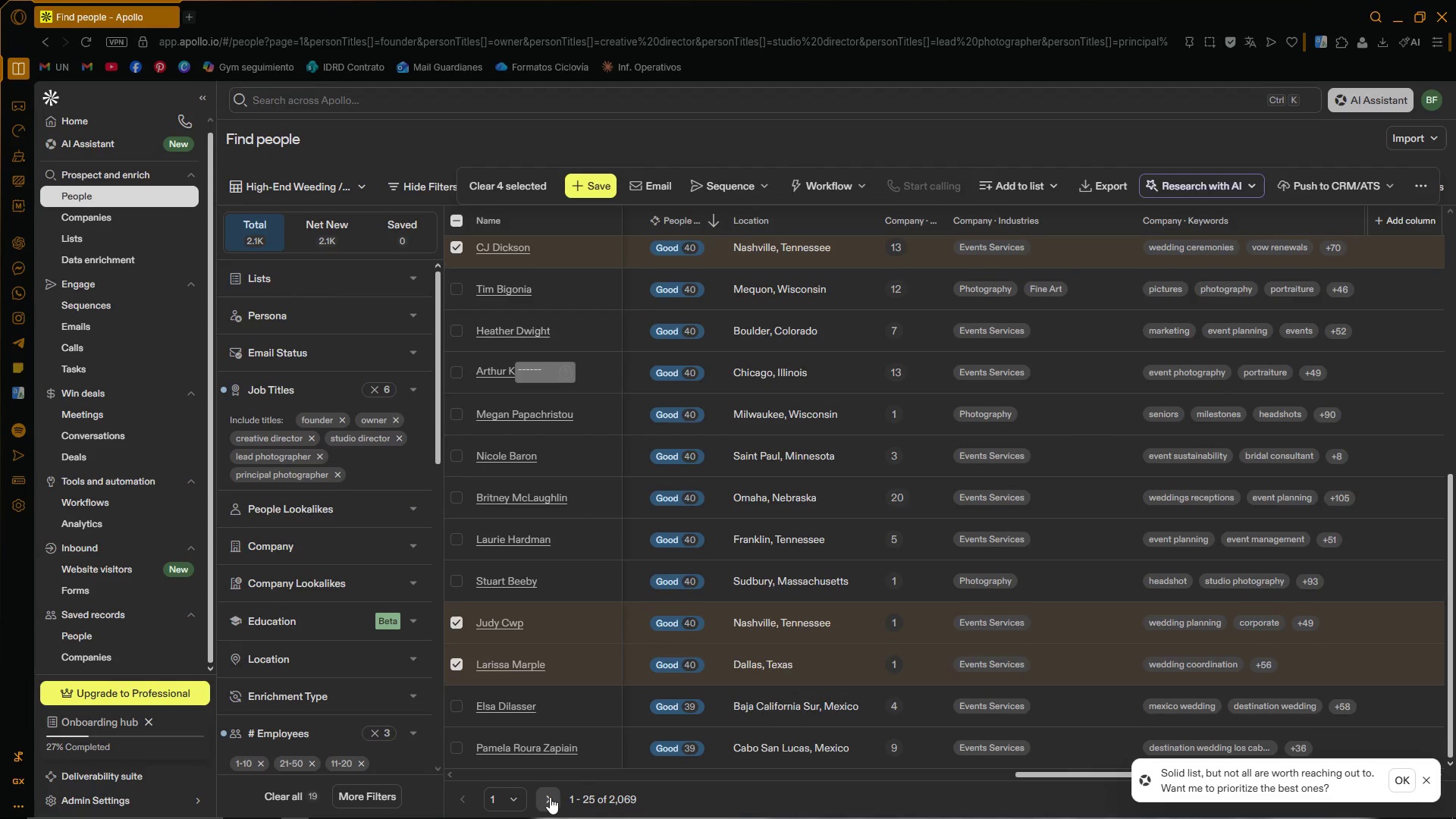 
left_click([548, 796])
 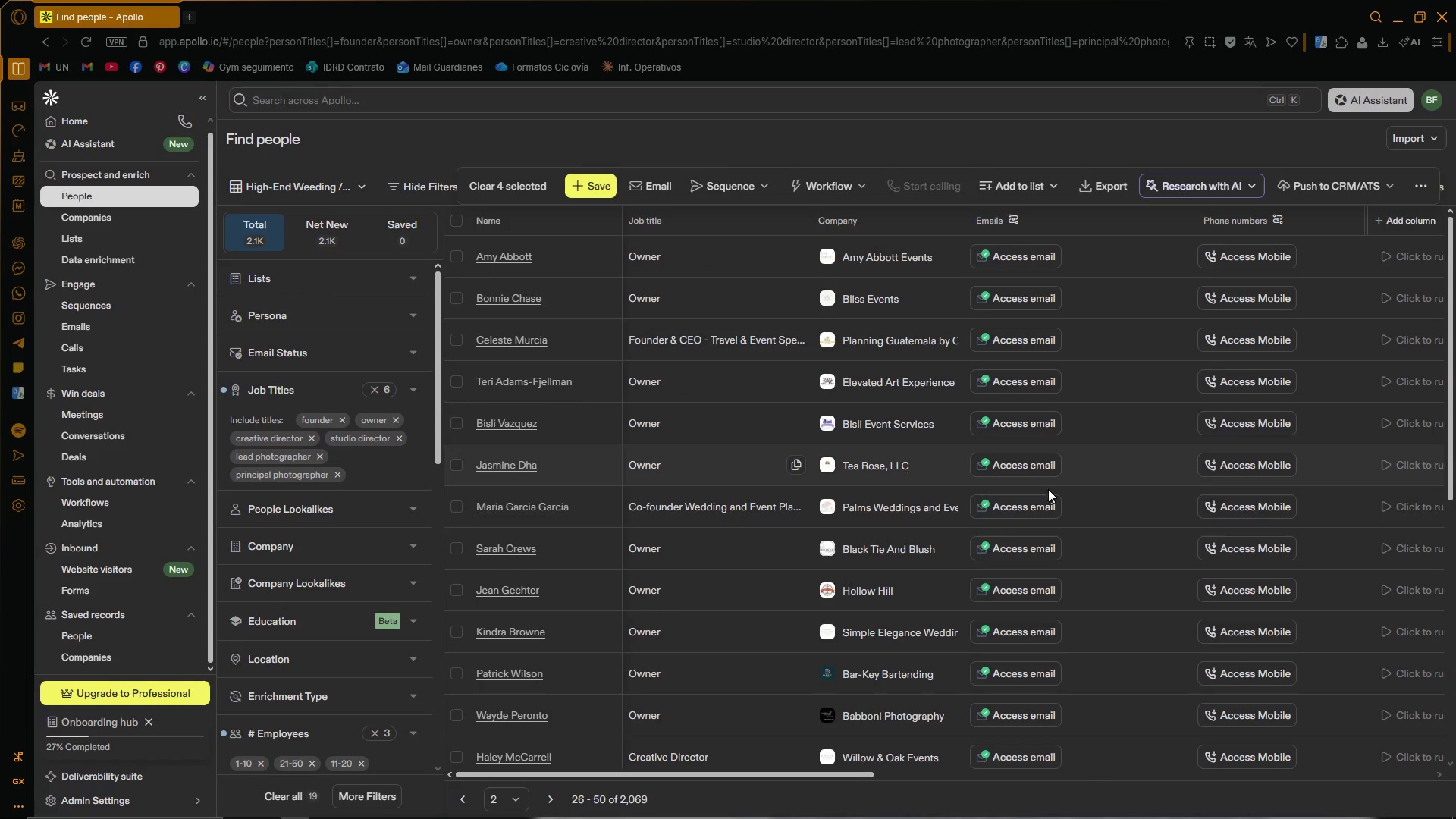 
left_click_drag(start_coordinate=[816, 774], to_coordinate=[1351, 788])
 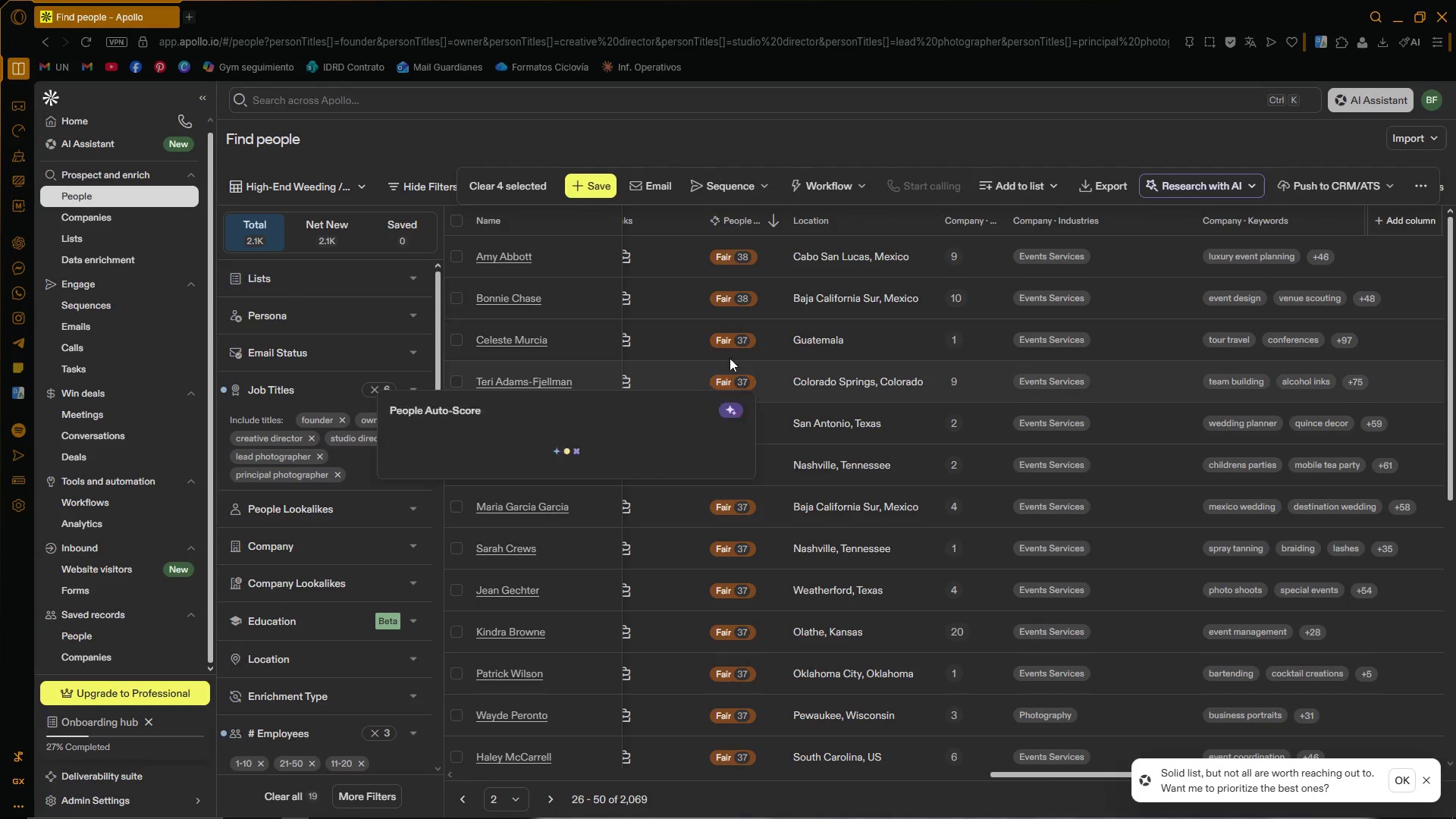 
mouse_move([710, 271])
 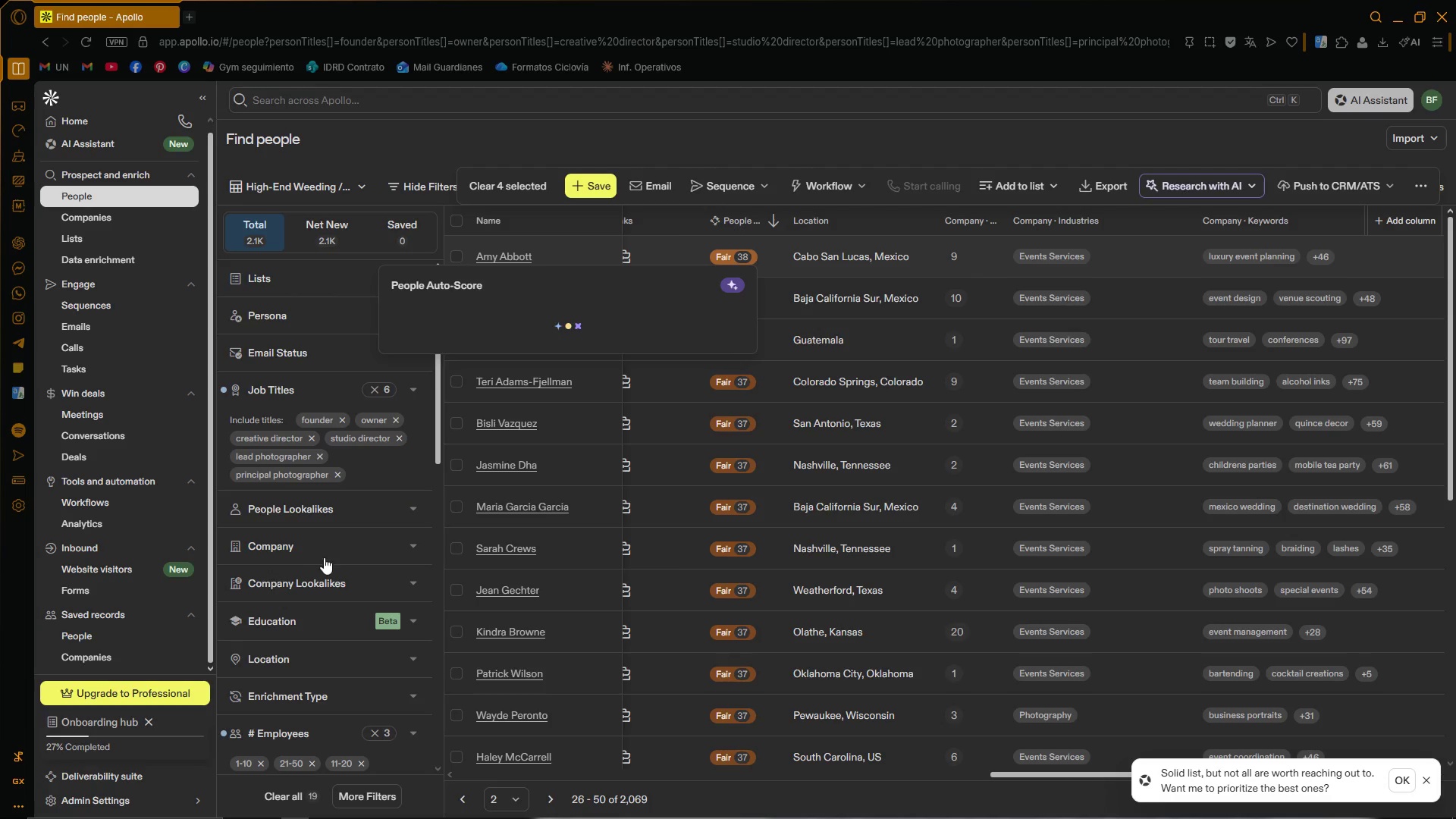 
scroll: coordinate [331, 551], scroll_direction: up, amount: 1.0
 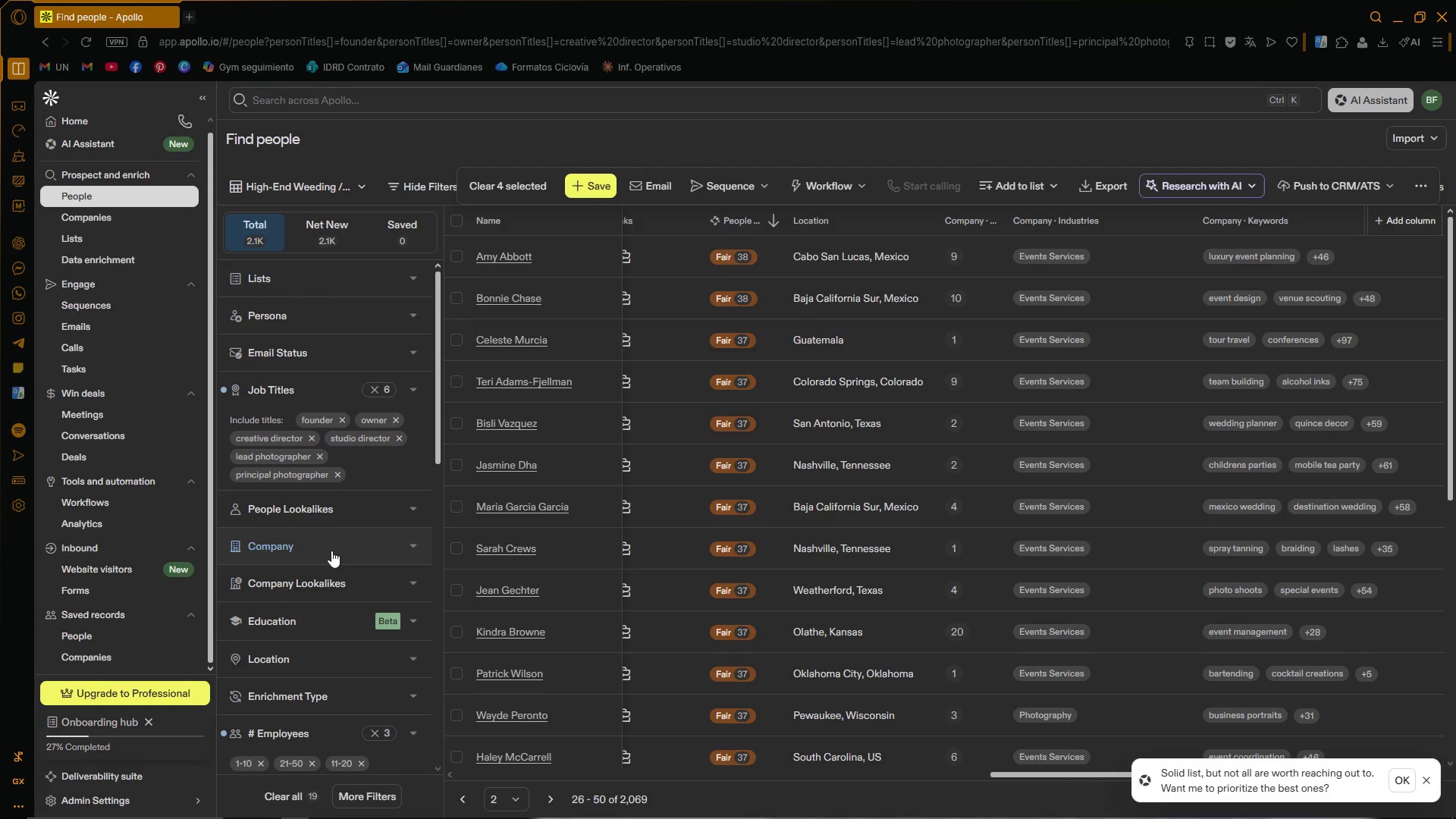 
scroll: coordinate [347, 592], scroll_direction: down, amount: 1.0
 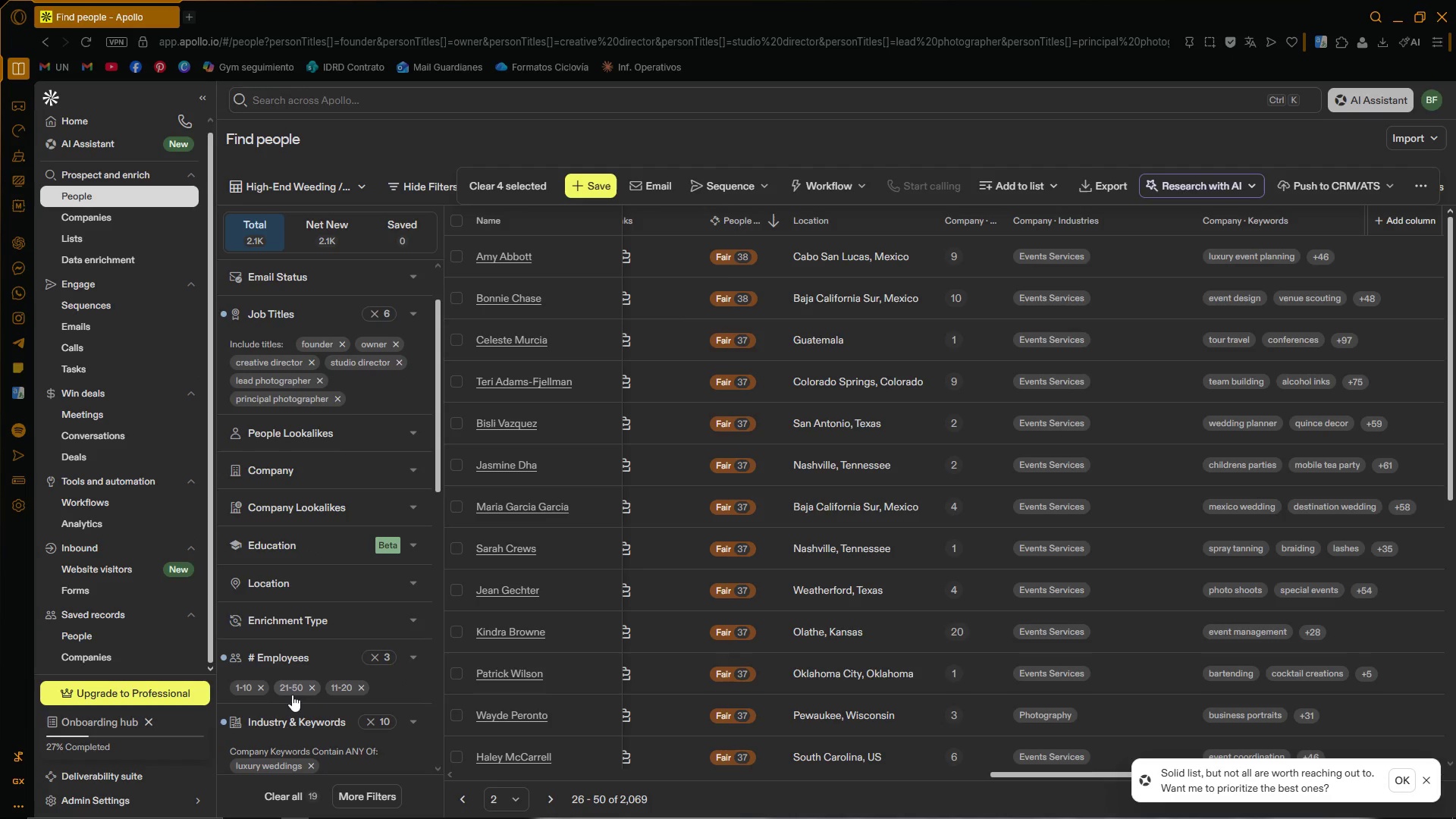 
wait(10.07)
 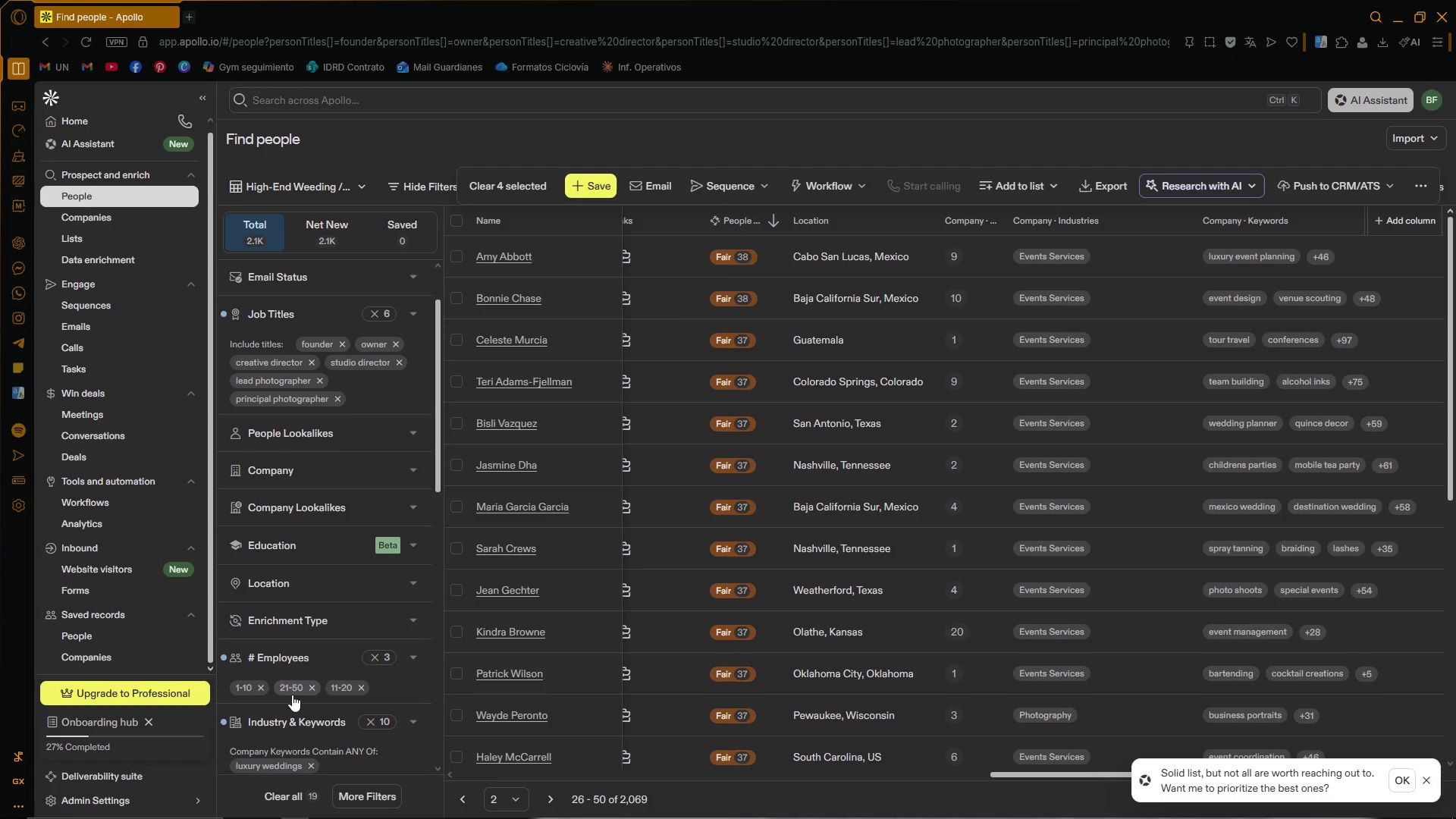 
left_click_drag(start_coordinate=[1057, 776], to_coordinate=[1106, 771])
 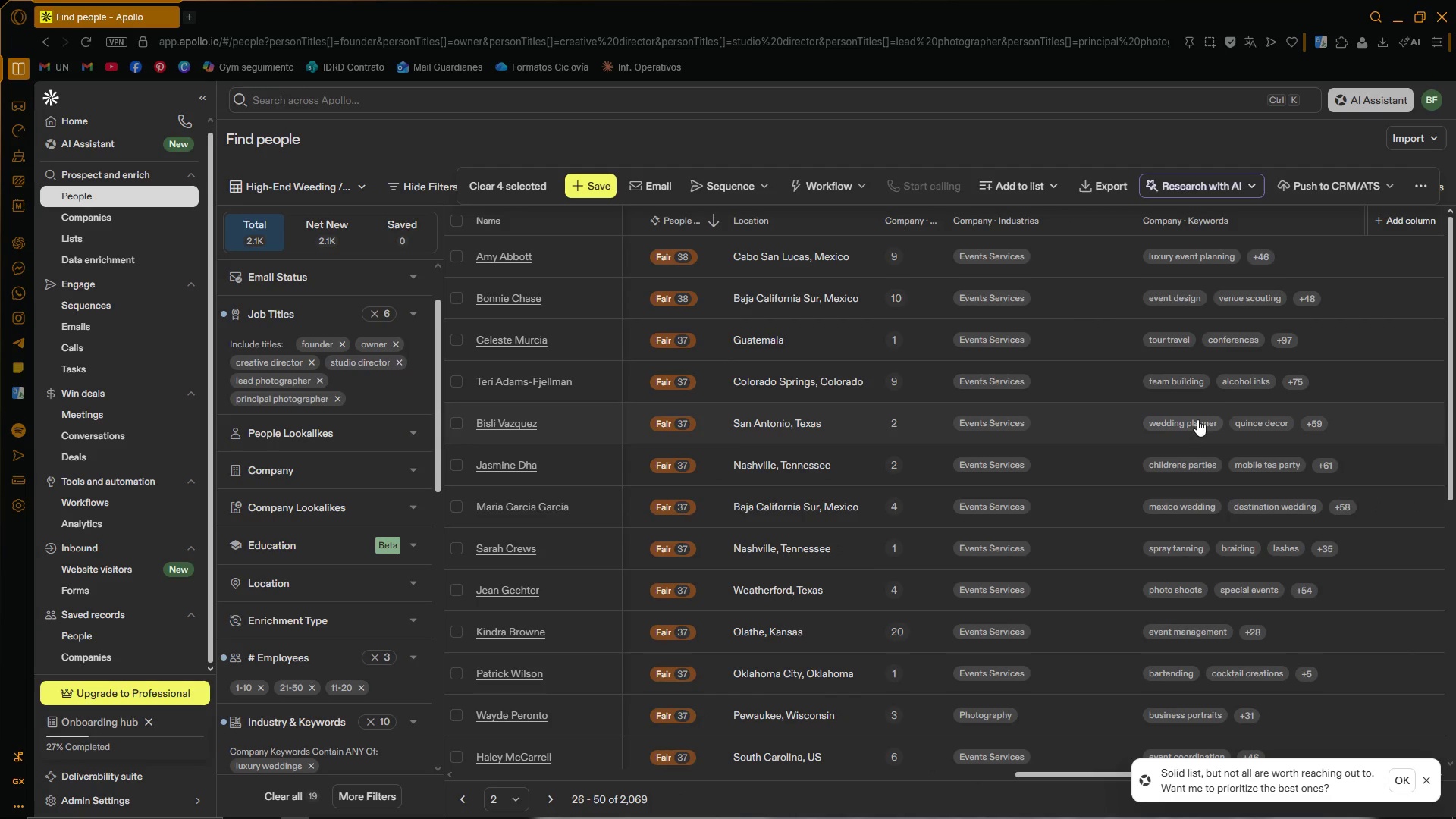 
wait(5.41)
 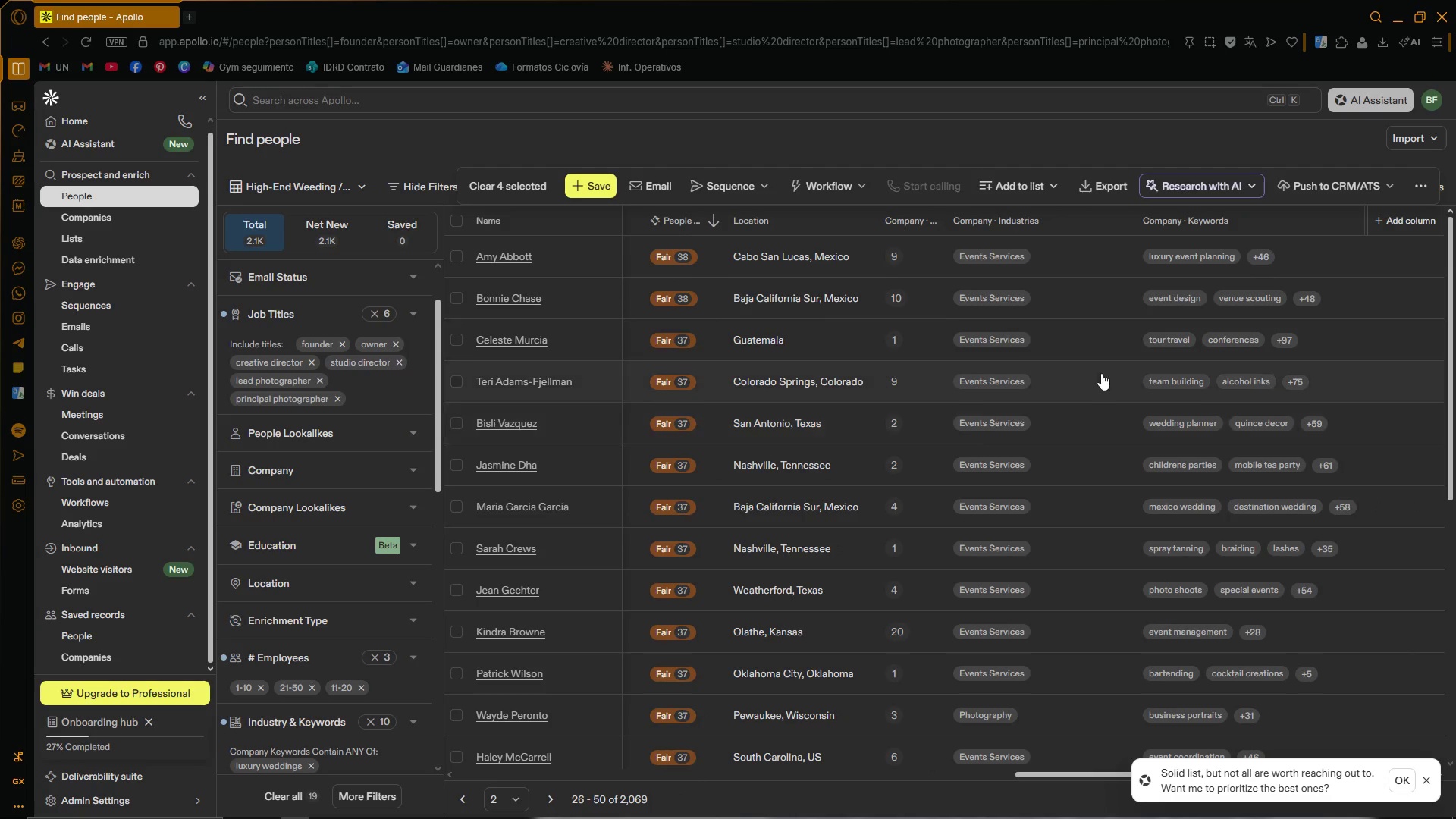 
left_click([459, 425])
 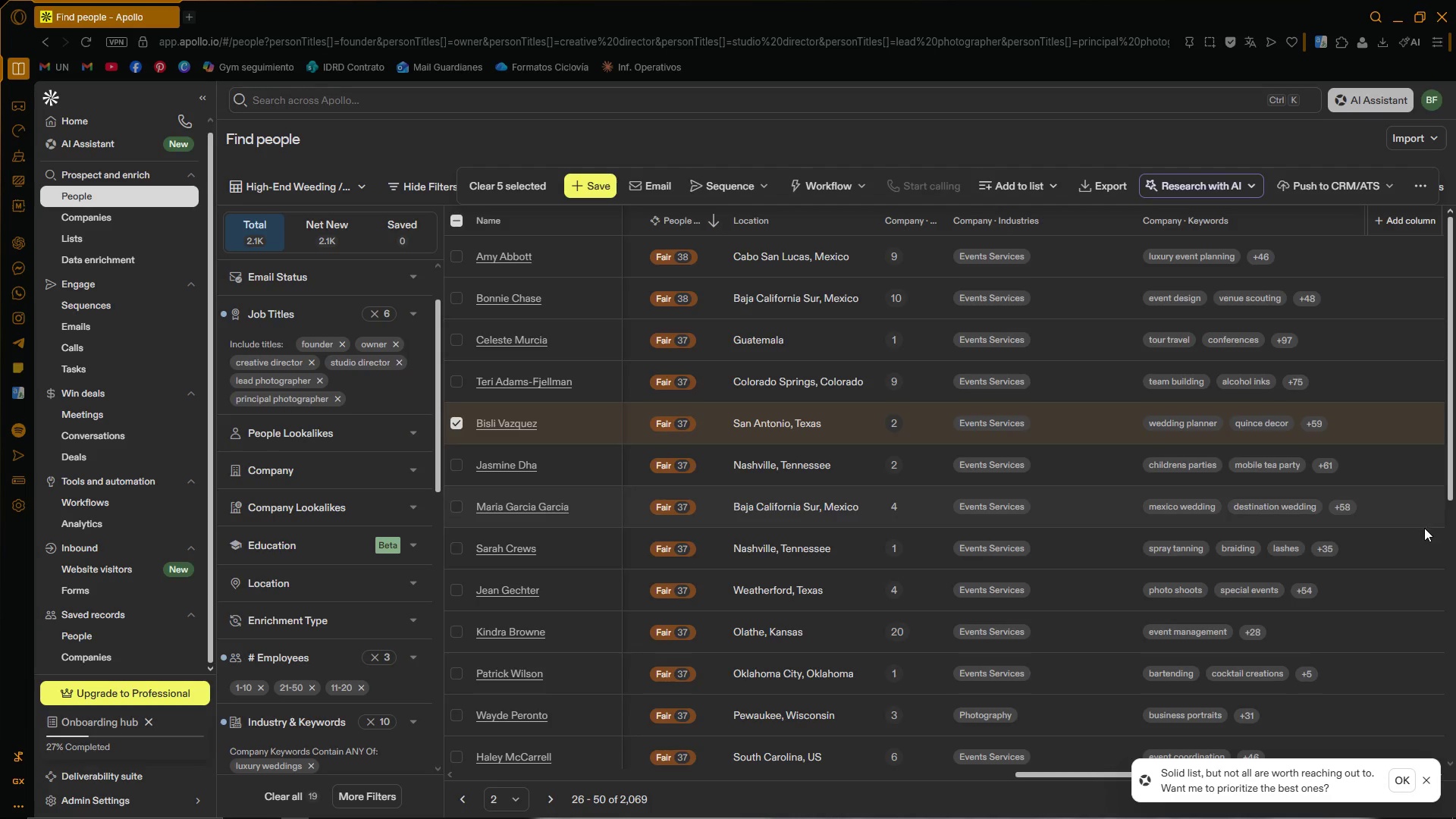 
scroll: coordinate [1119, 613], scroll_direction: down, amount: 4.0
 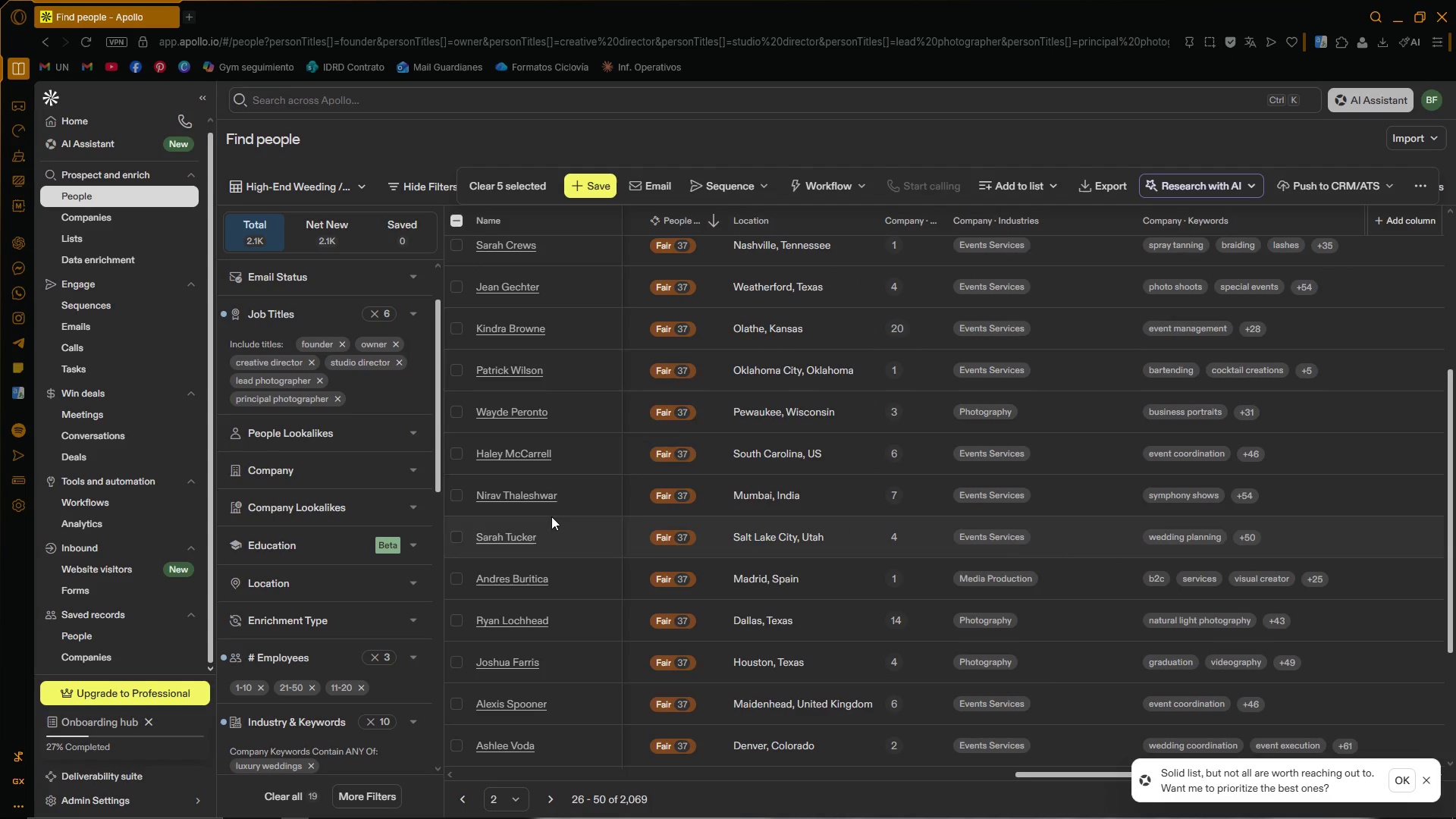 
left_click([458, 536])
 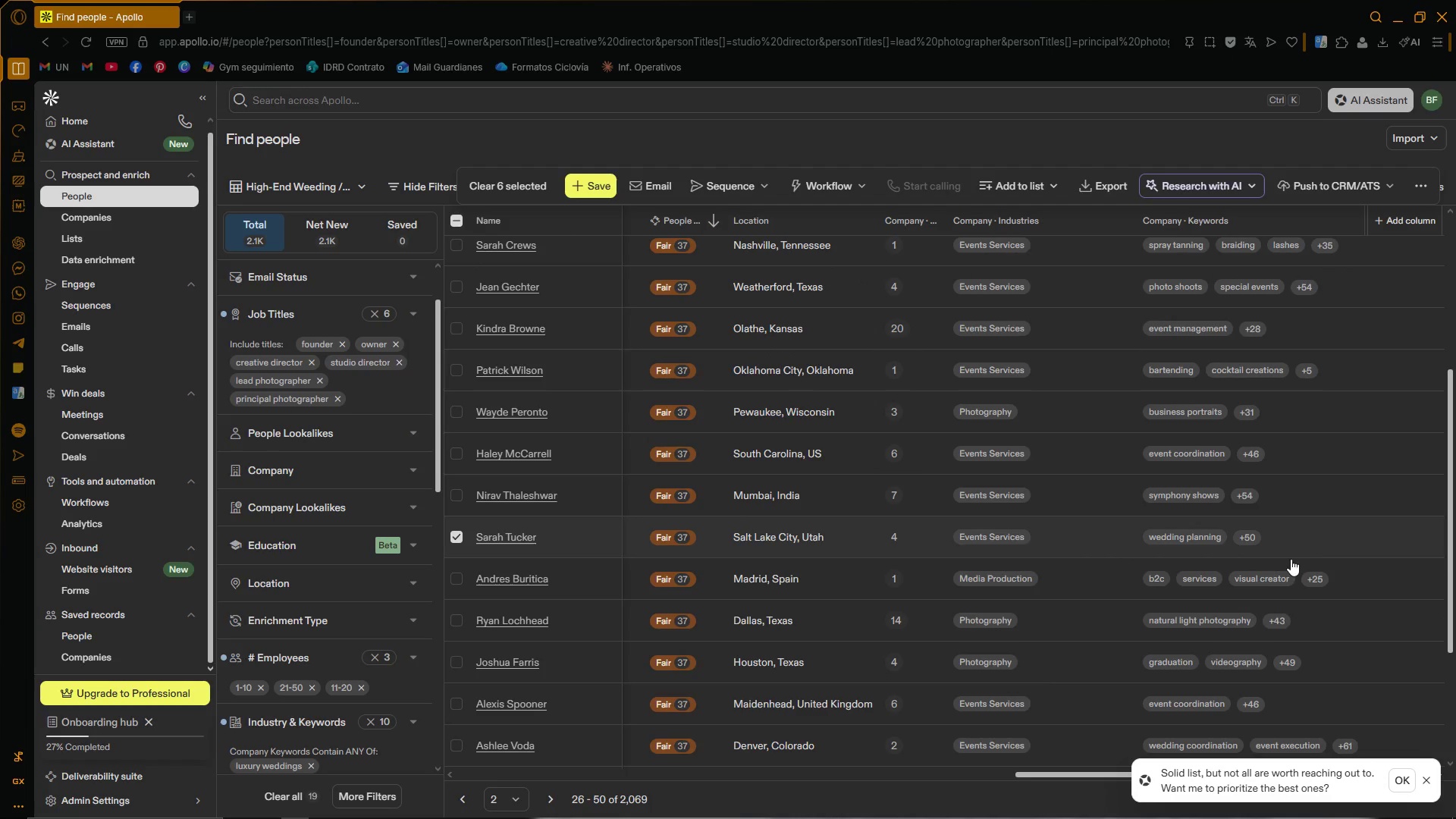 
scroll: coordinate [1339, 548], scroll_direction: down, amount: 2.0
 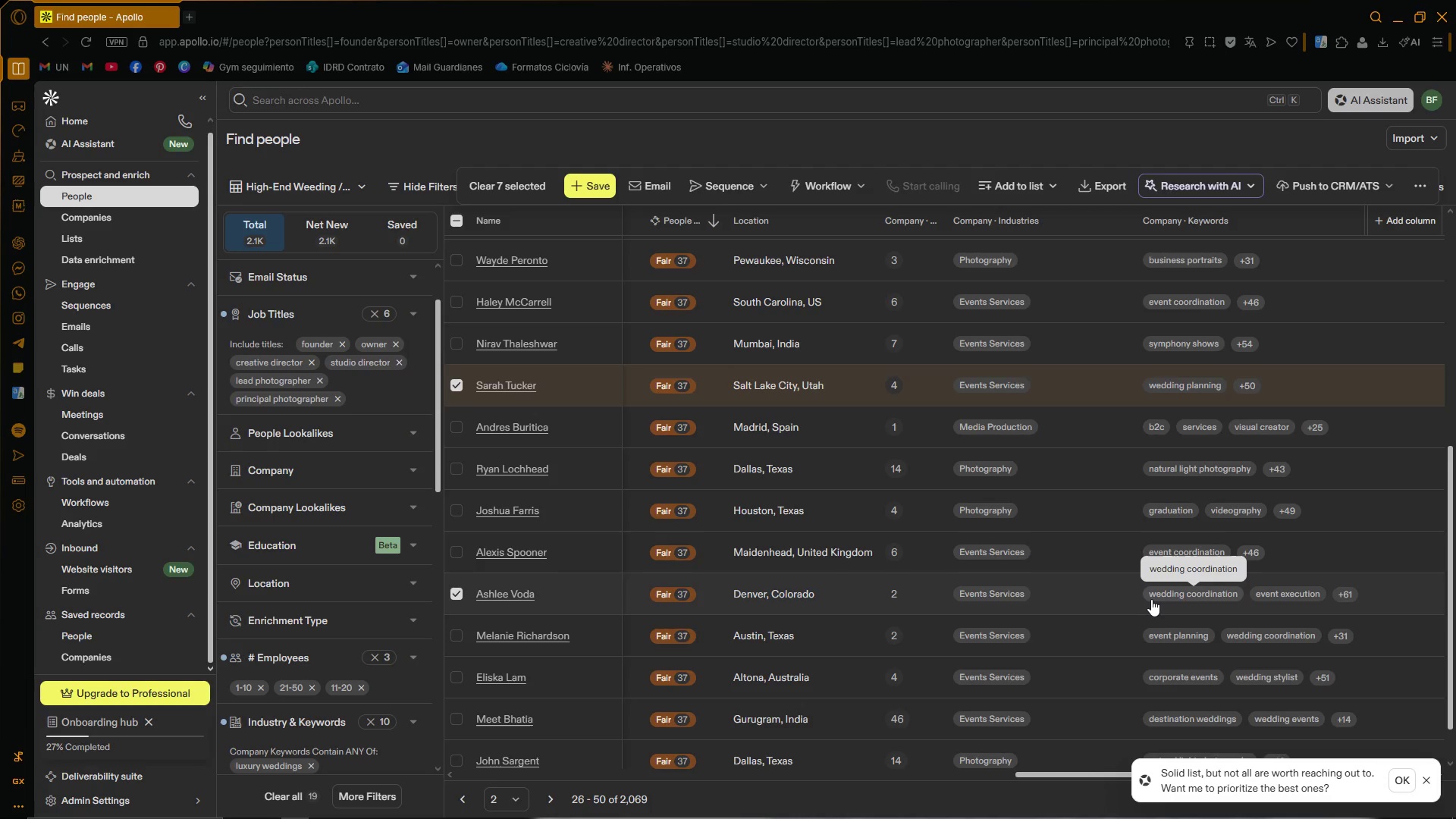 
wait(57.99)
 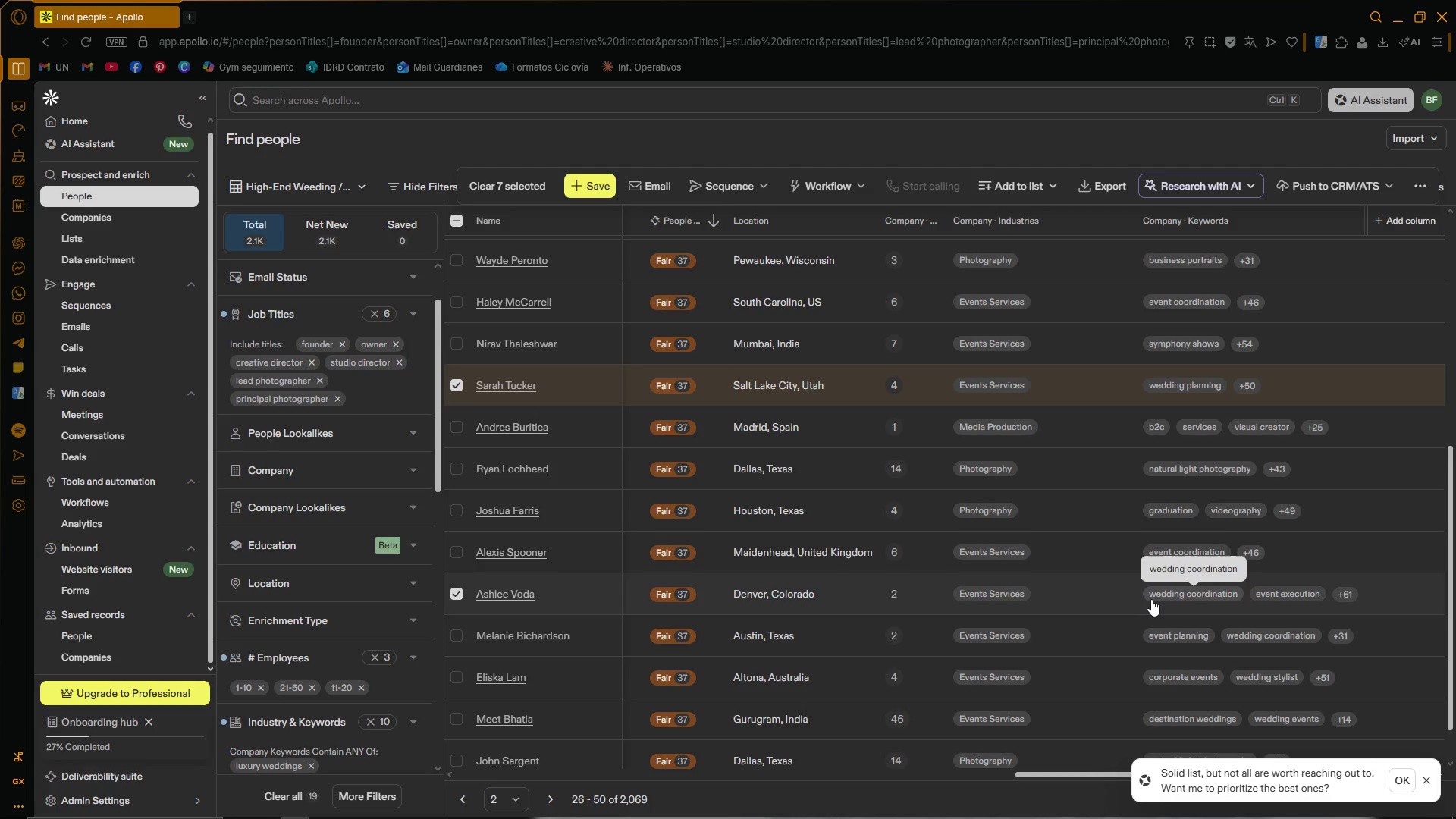 
scroll: coordinate [1254, 499], scroll_direction: down, amount: 4.0
 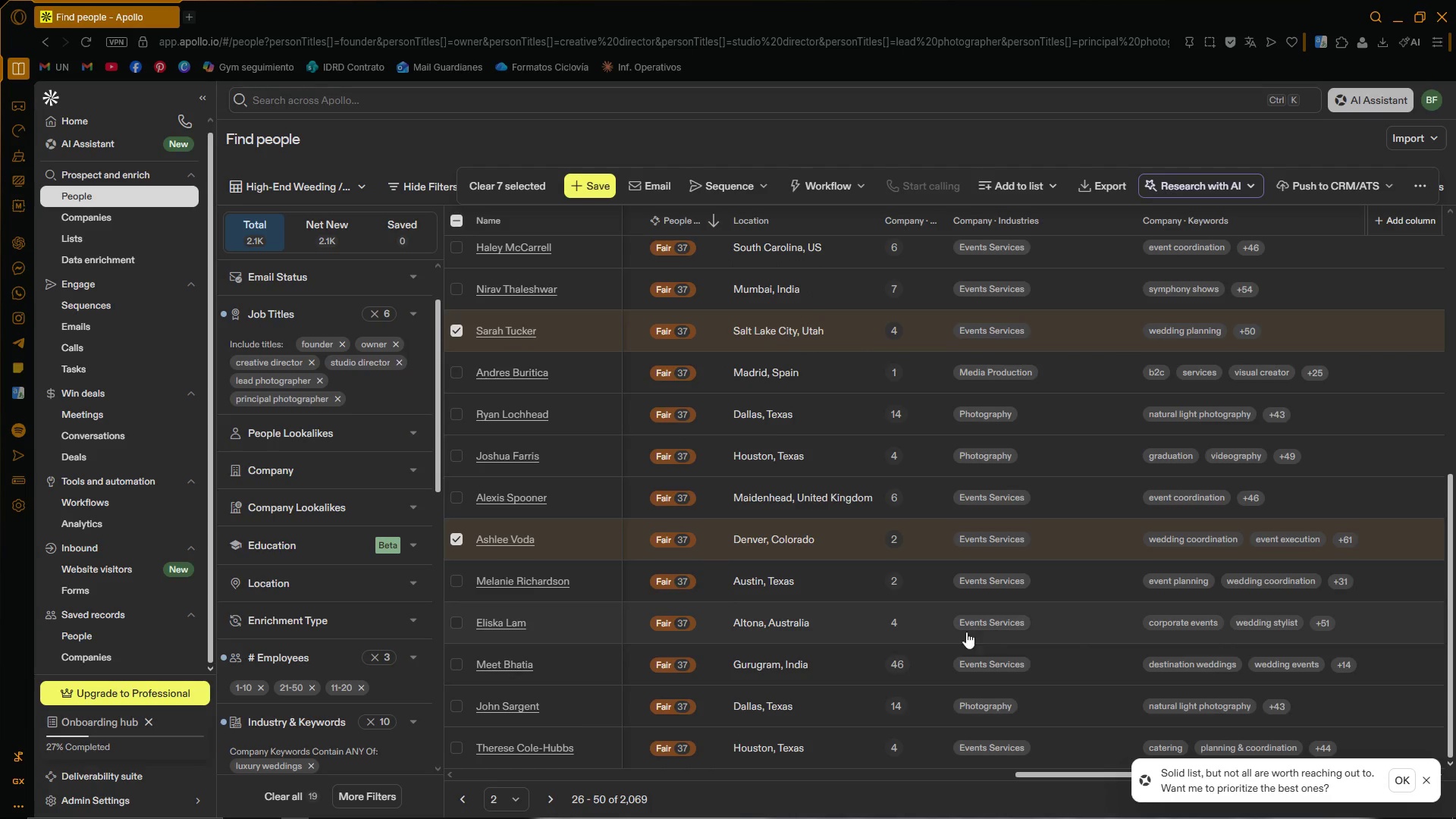 
left_click([453, 622])
 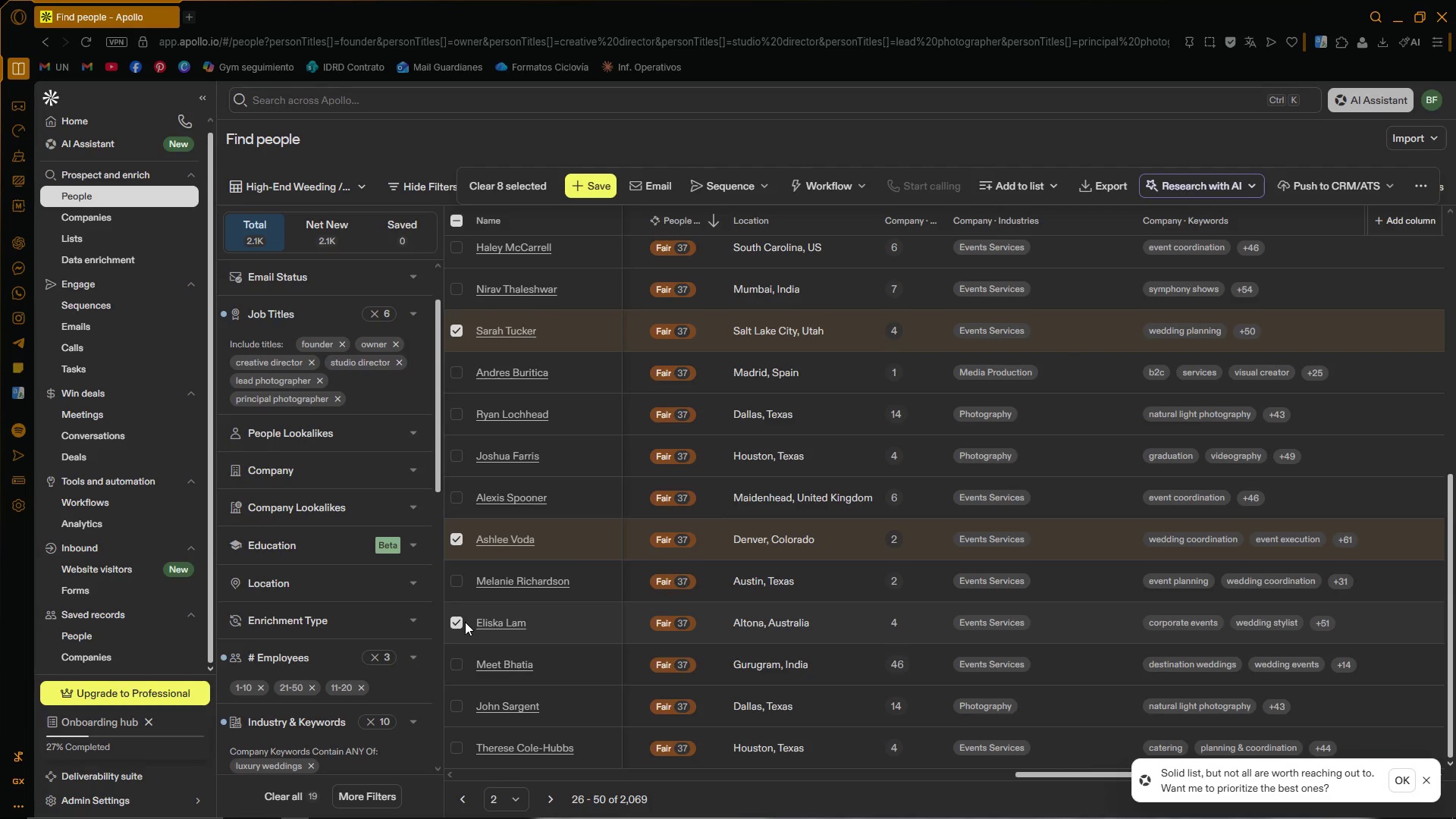 
scroll: coordinate [874, 526], scroll_direction: up, amount: 9.0
 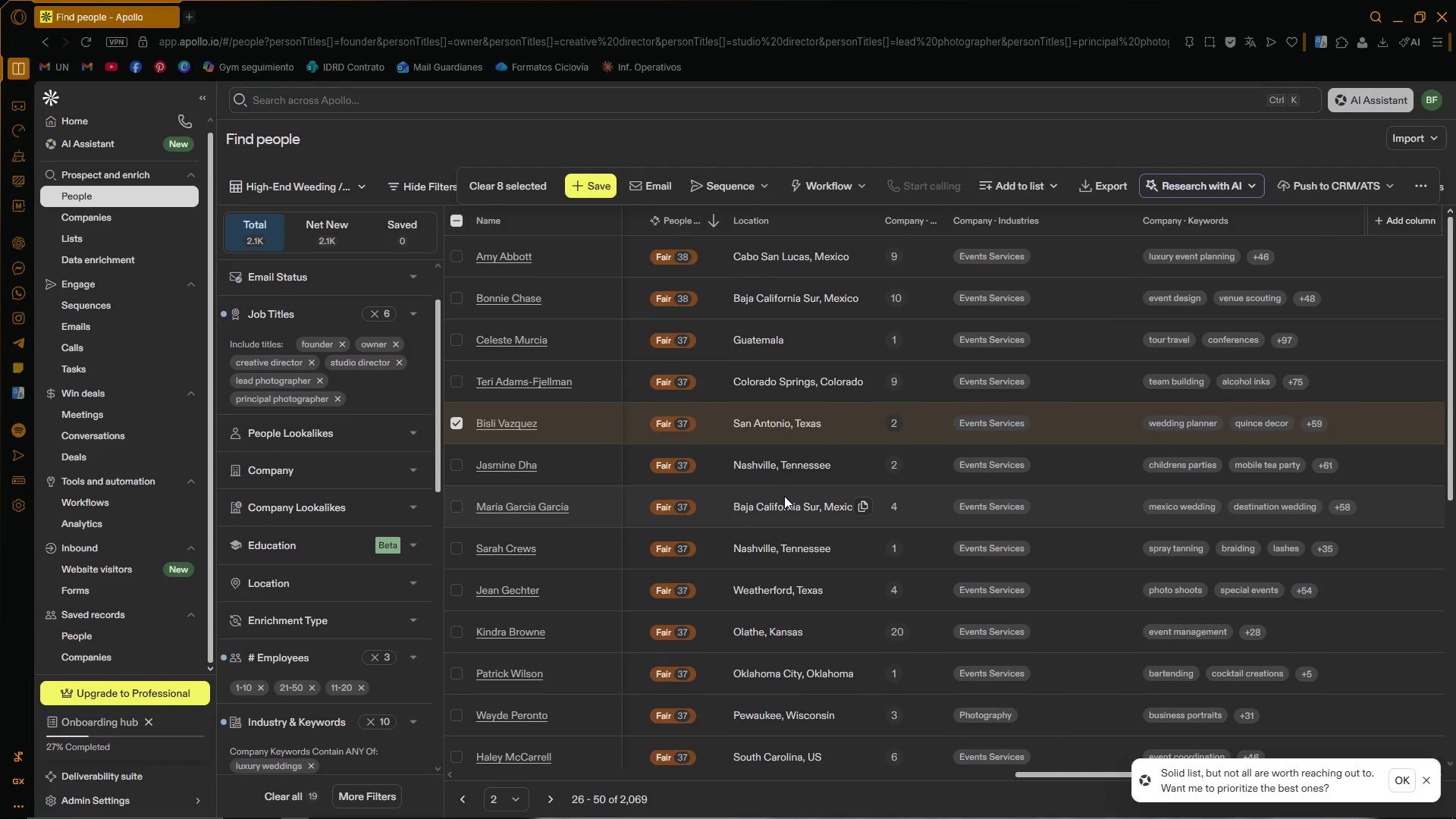 
wait(12.27)
 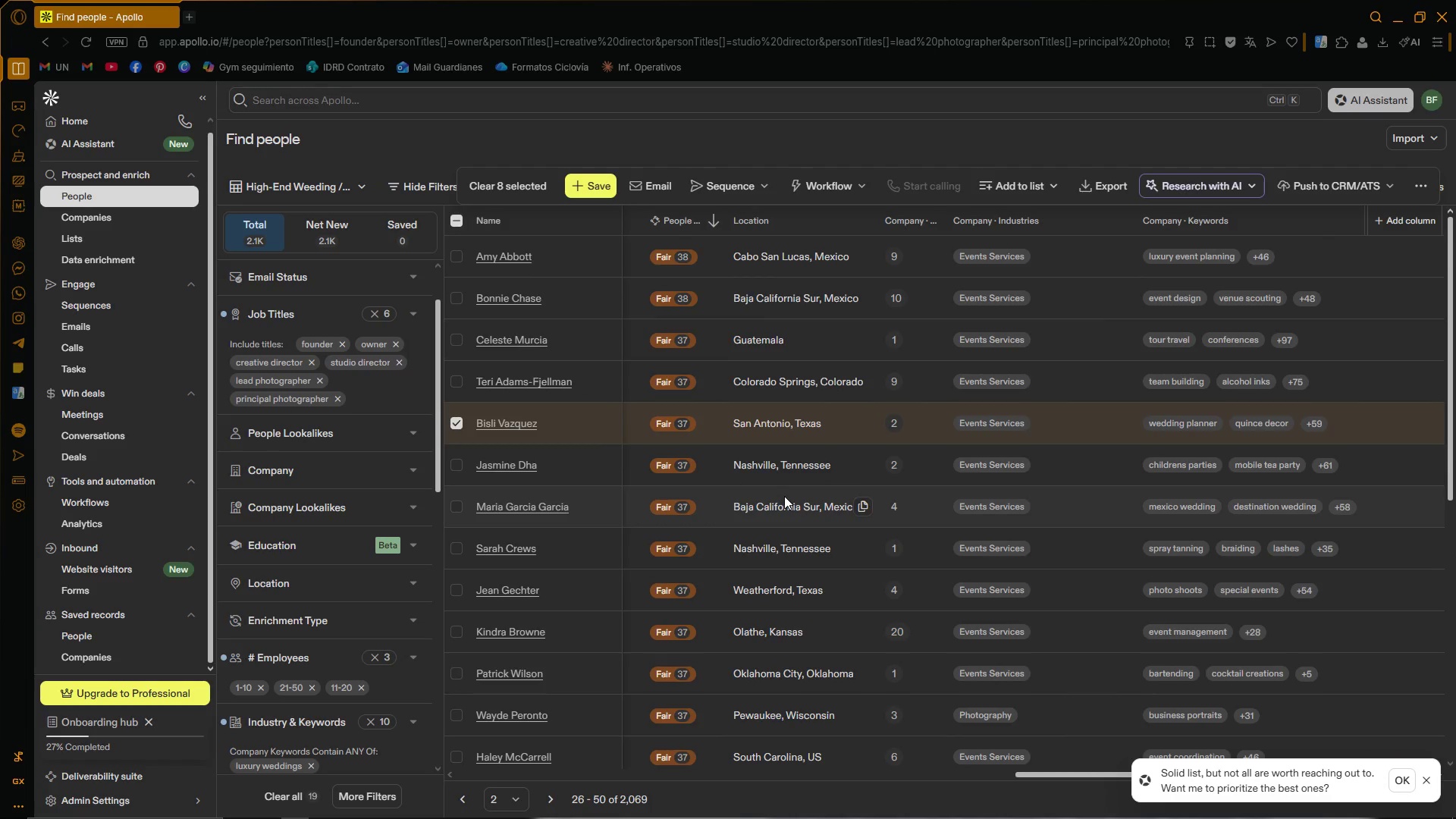 
scroll: coordinate [603, 416], scroll_direction: up, amount: 1.0
 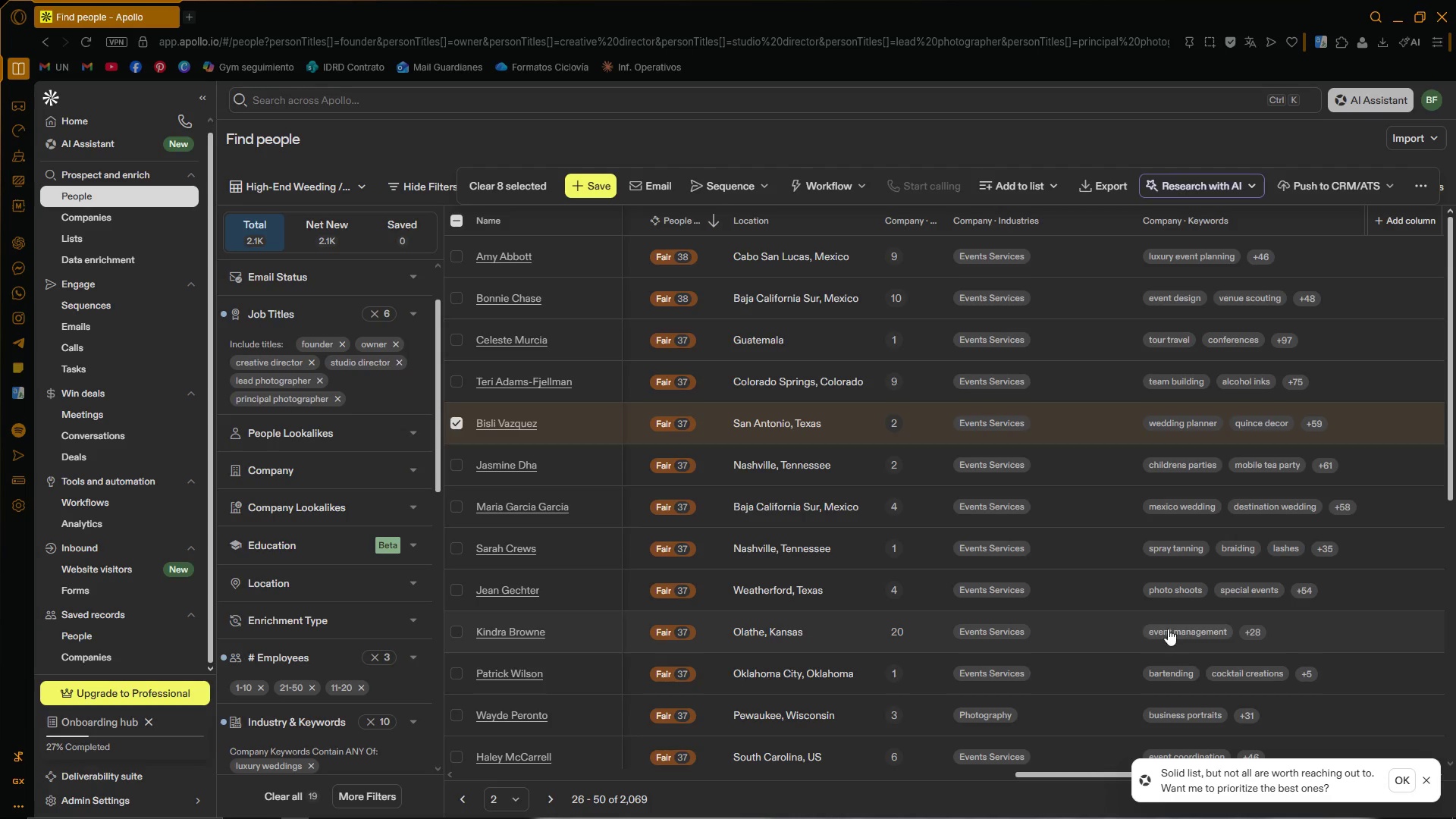 
scroll: coordinate [1035, 667], scroll_direction: down, amount: 9.0
 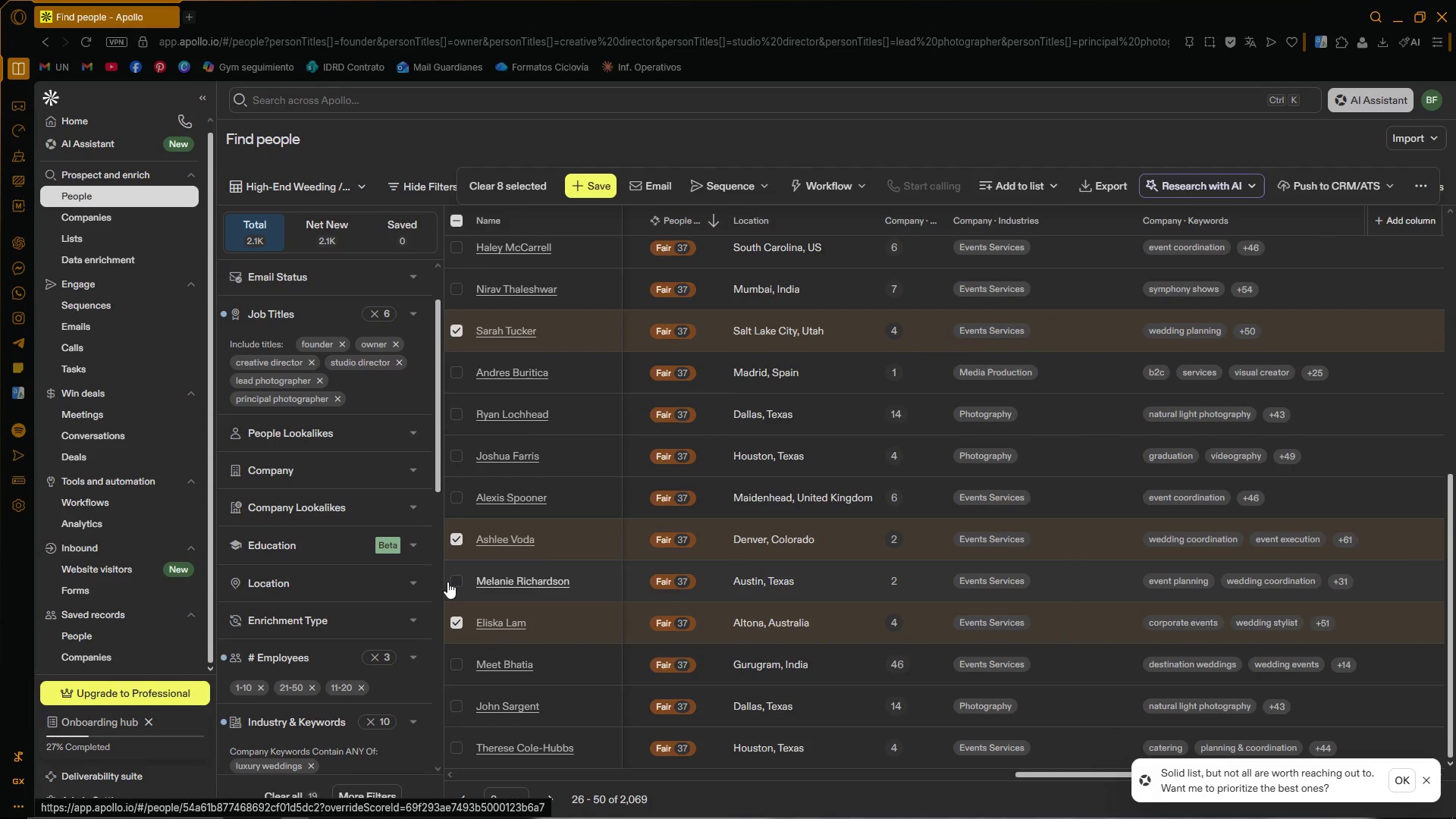 
left_click([454, 579])
 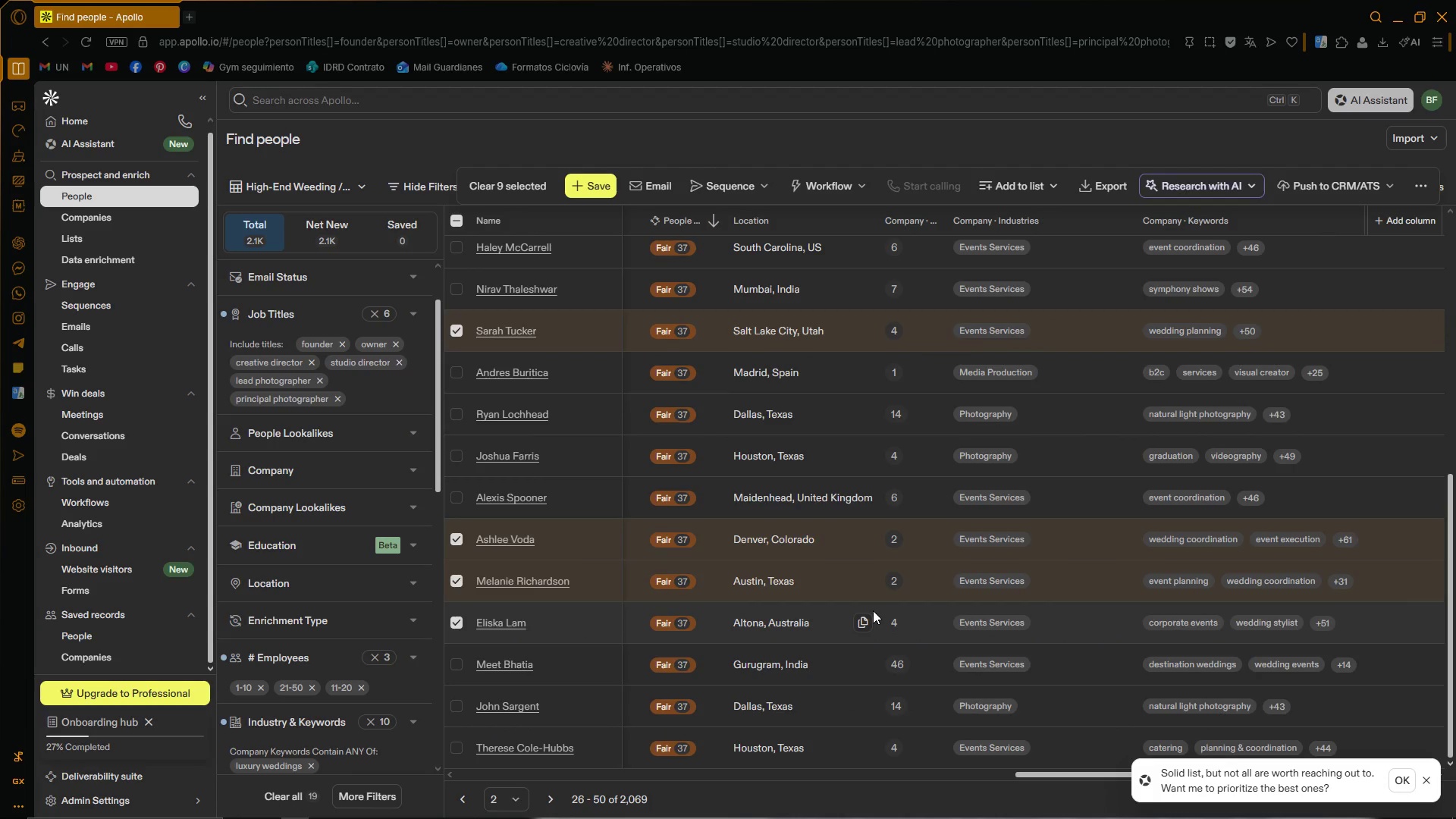 
wait(8.28)
 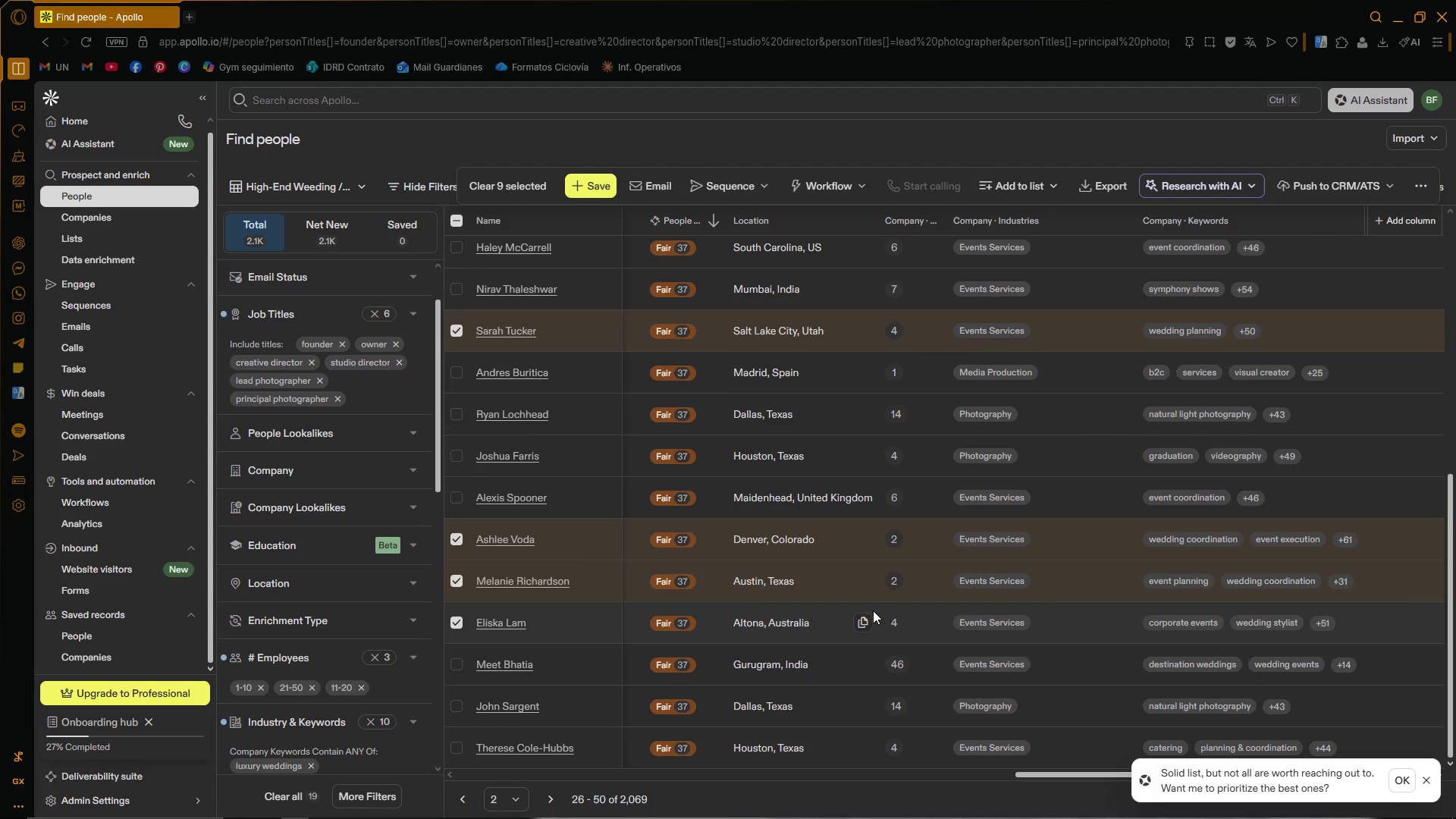 
left_click([1044, 186])
 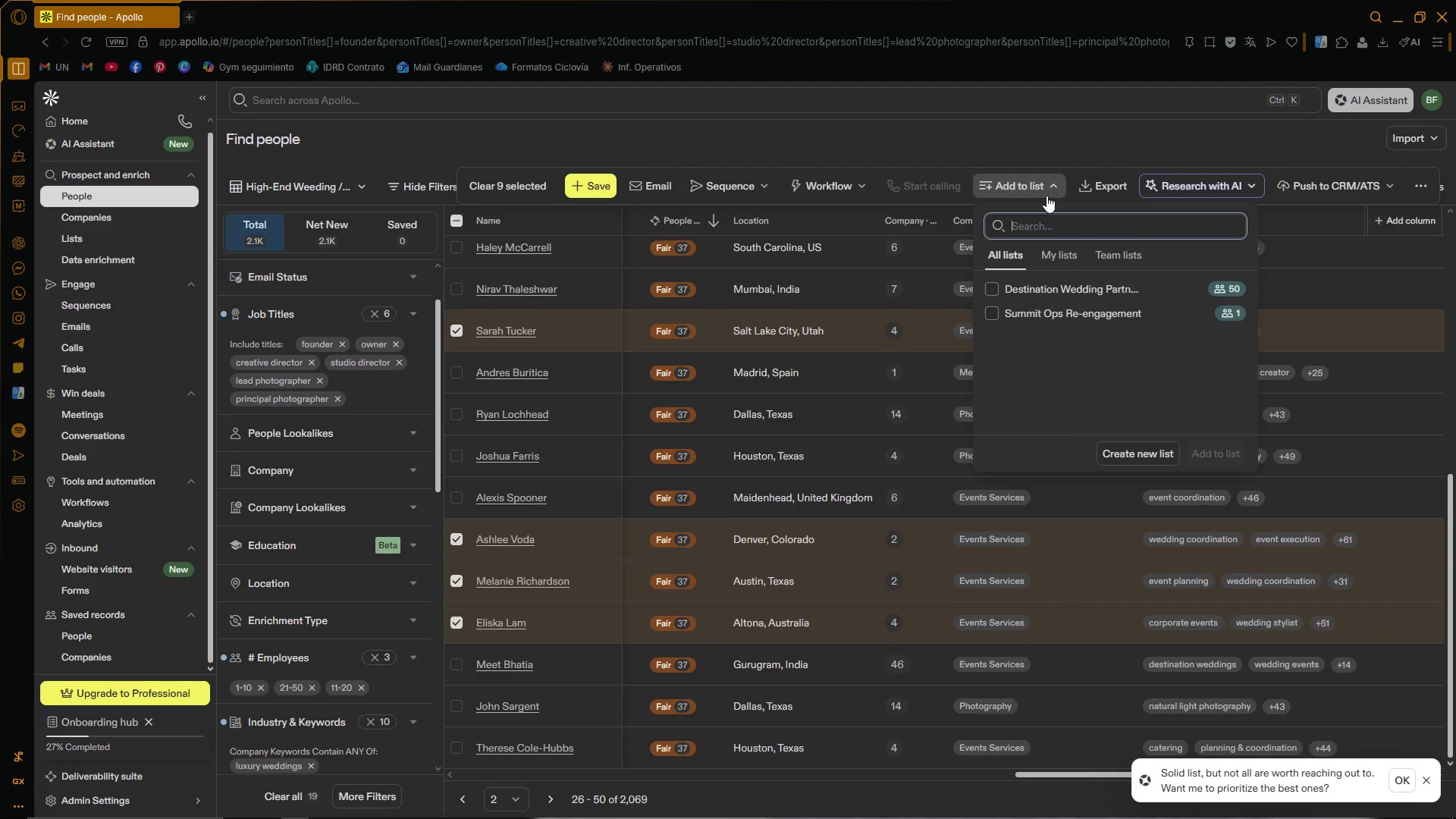 
wait(38.25)
 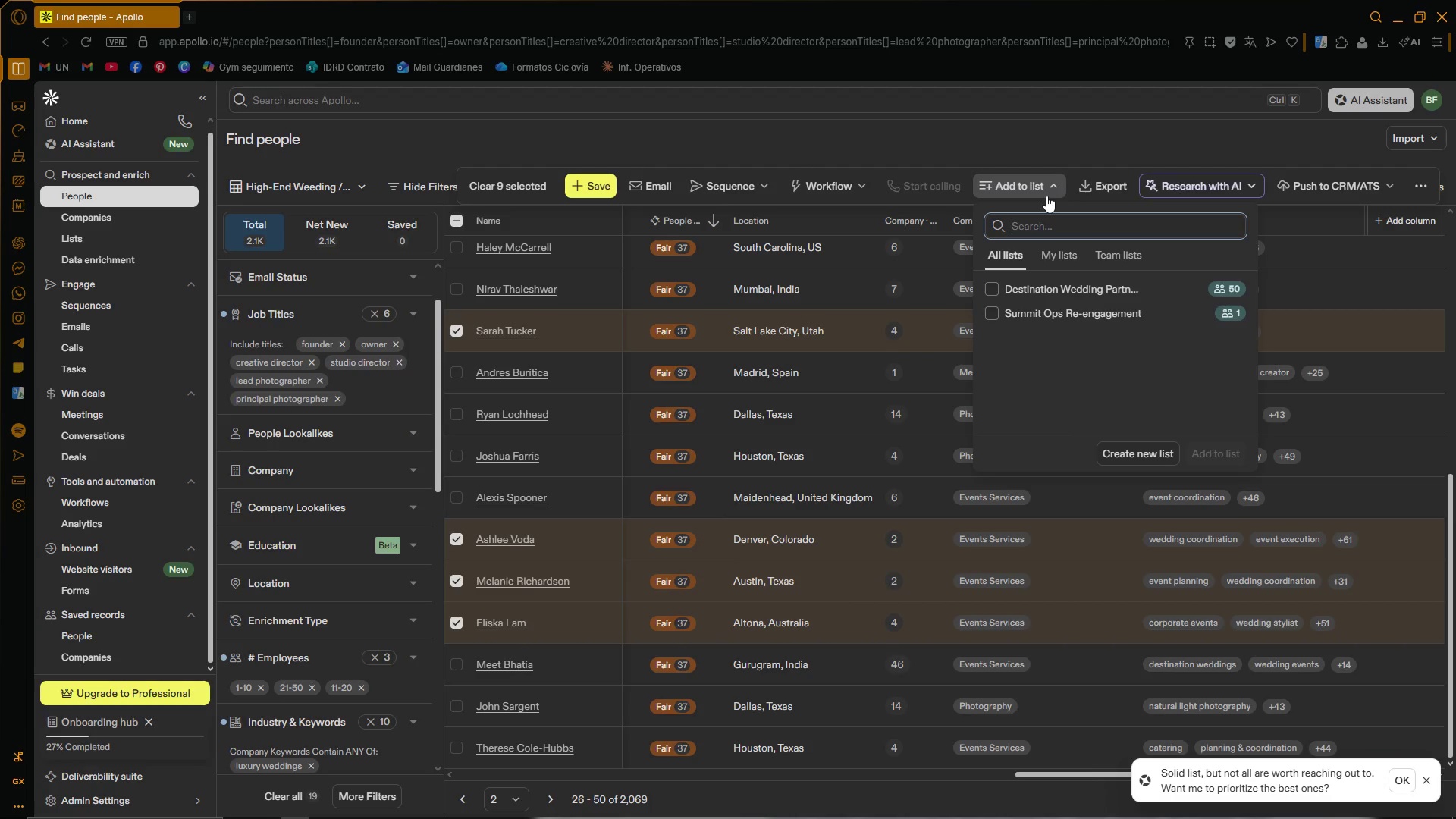 
left_click([1151, 447])
 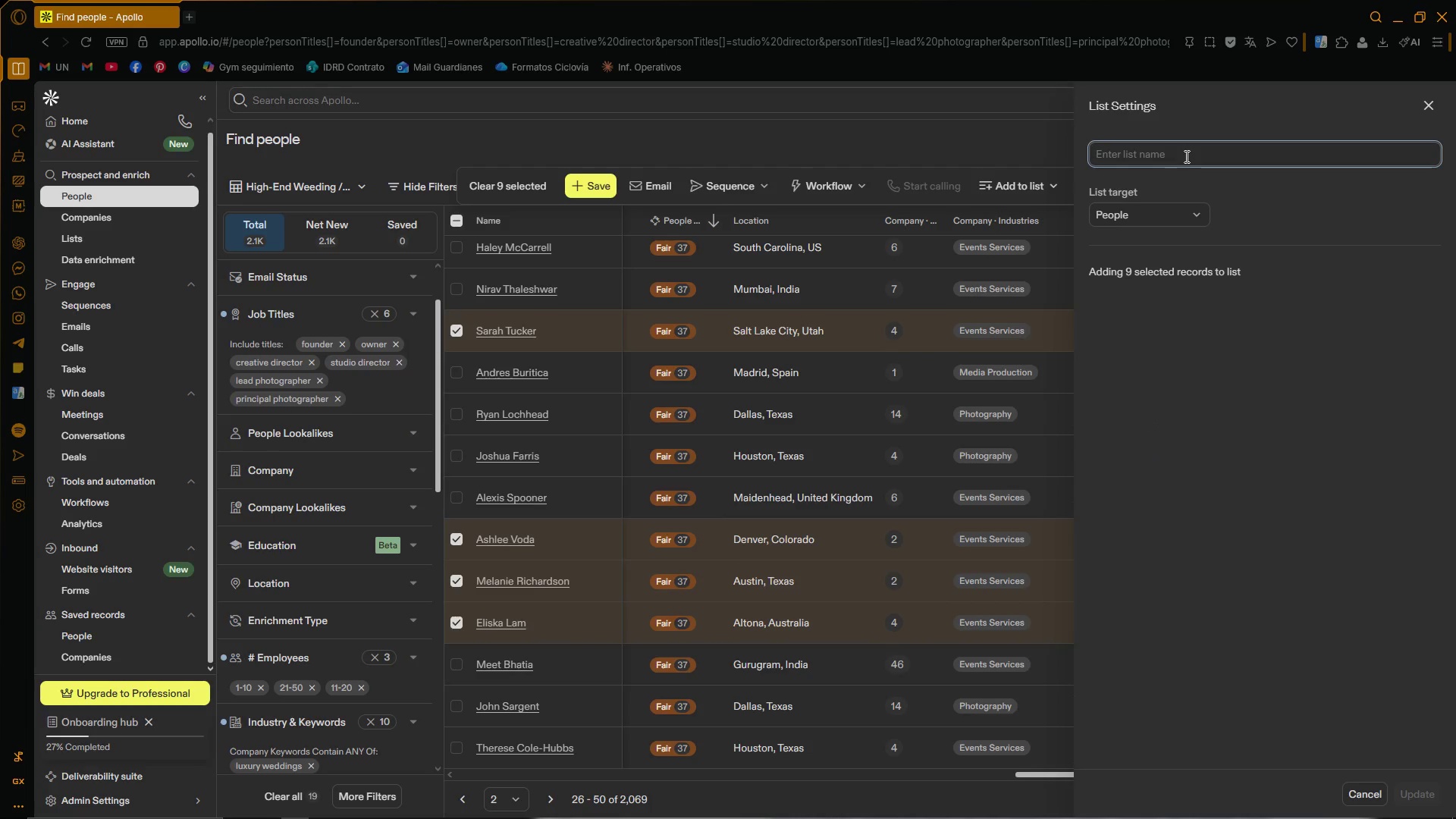 
type(High-Emd)
key(Backspace)
key(Backspace)
type(nd Weeding )
key(Backspace)
key(Backspace)
key(Backspace)
key(Backspace)
key(Backspace)
key(Backspace)
type(dding & Portrait)
 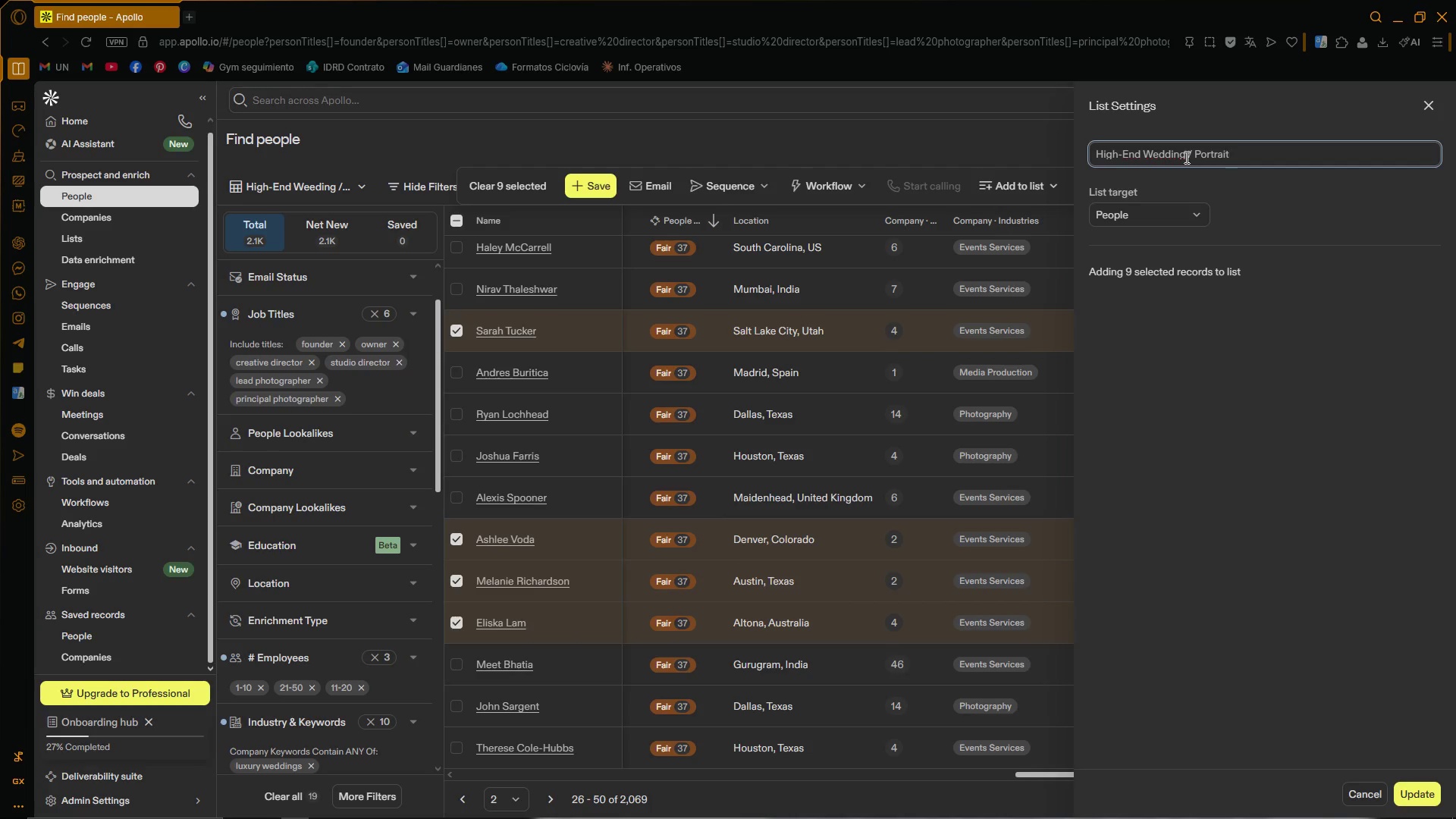 
left_click([1323, 334])
 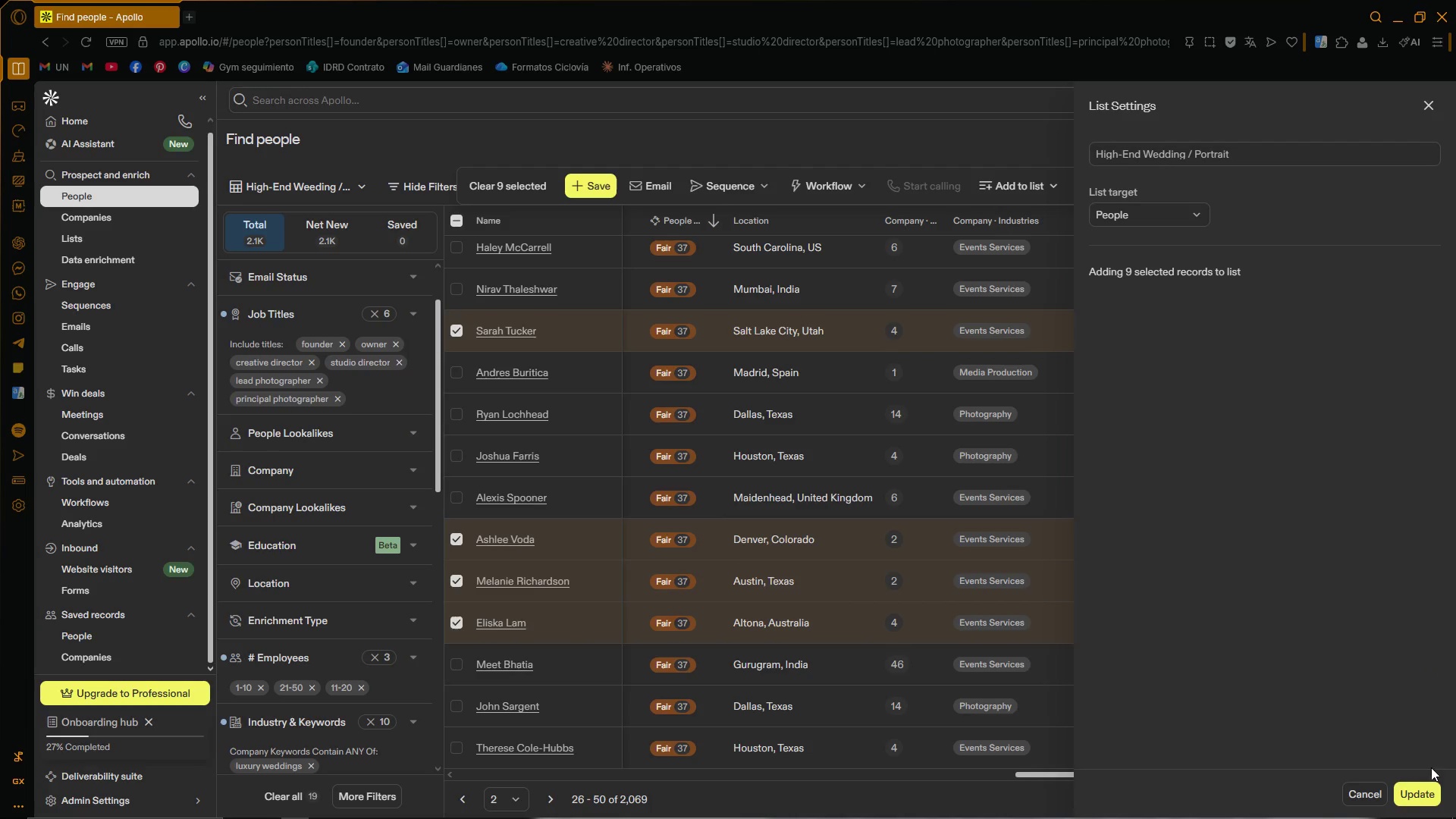 
left_click([1420, 792])
 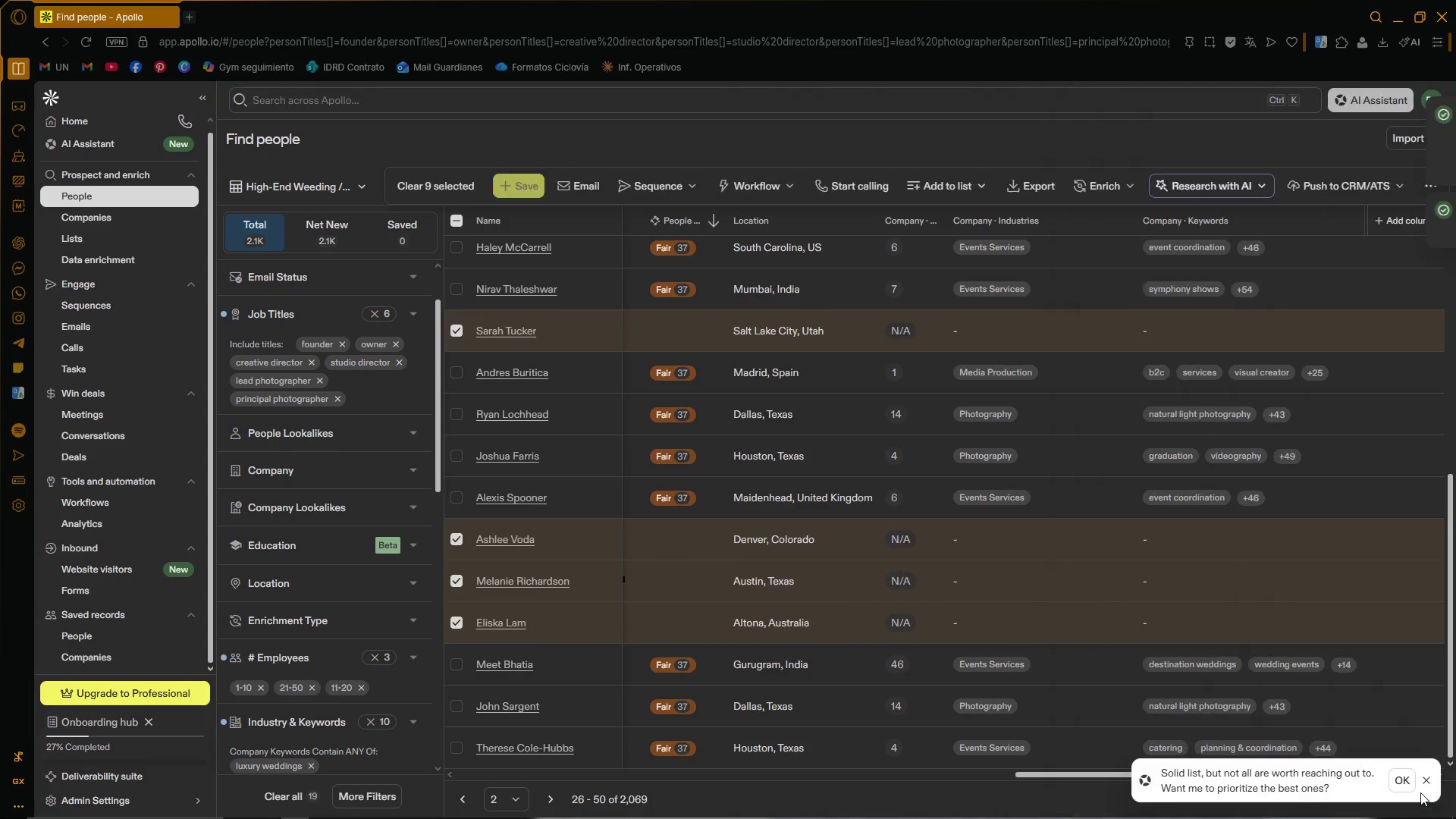 
wait(12.14)
 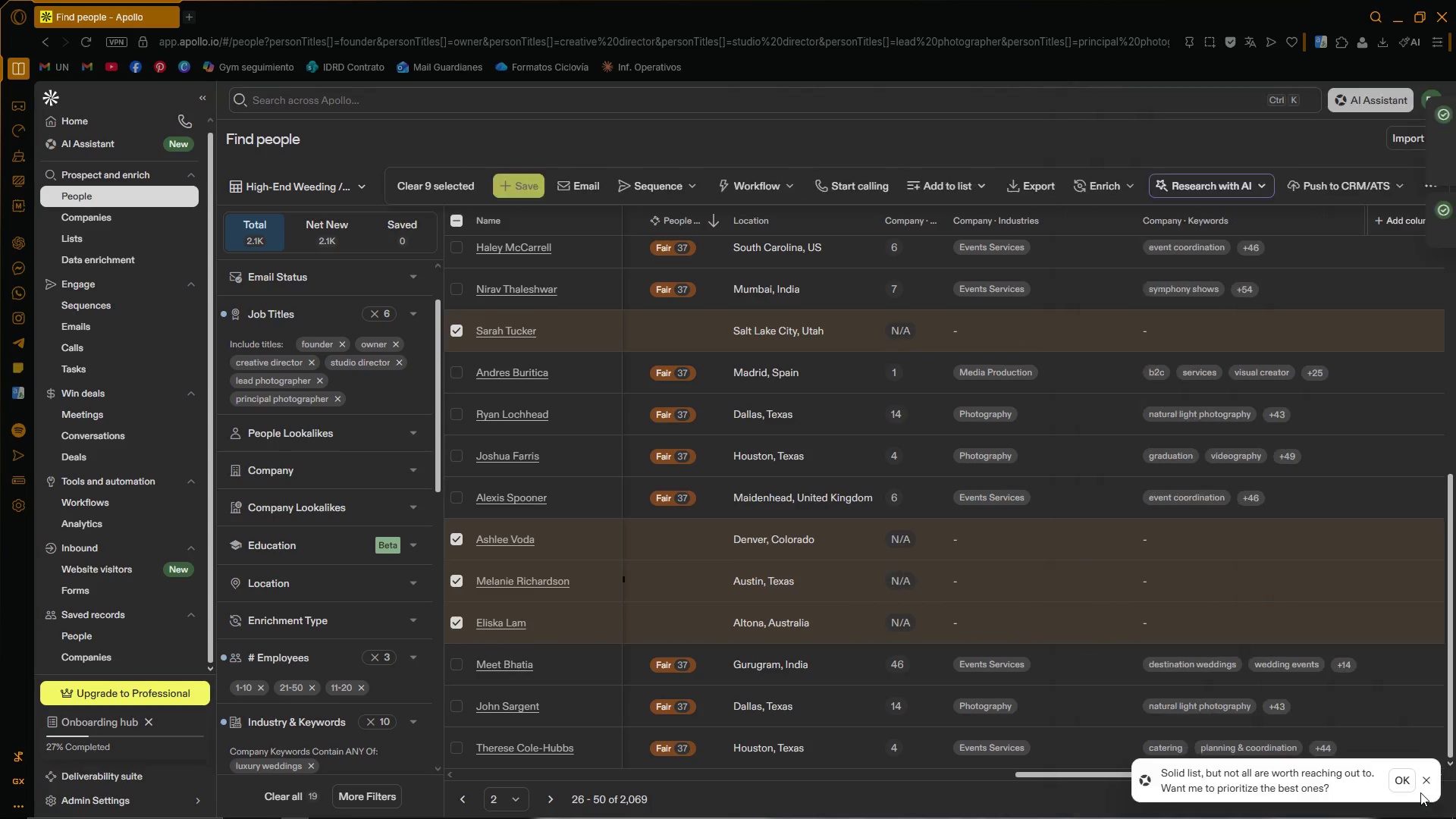 
left_click([1427, 204])
 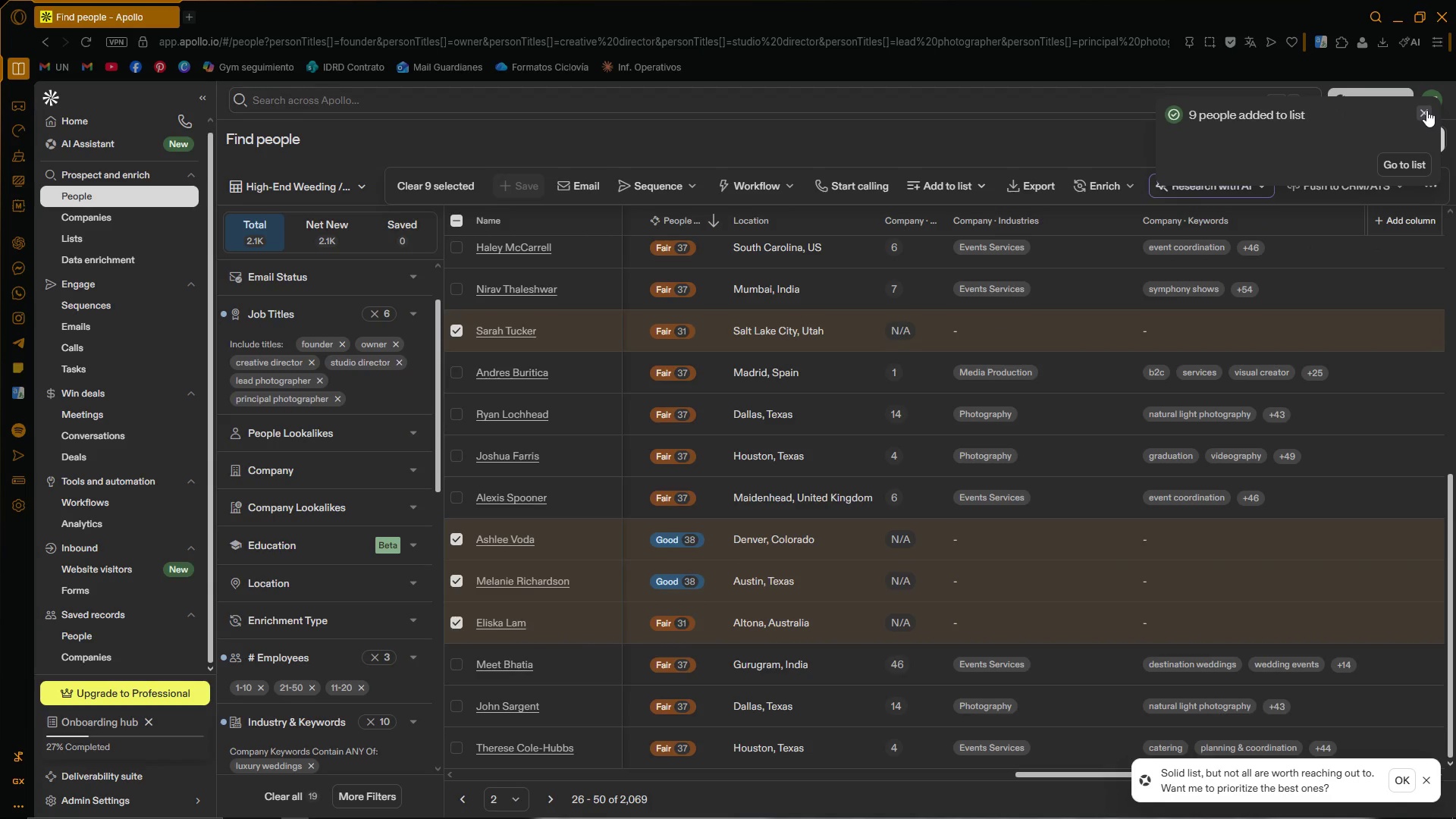 
left_click([1426, 110])
 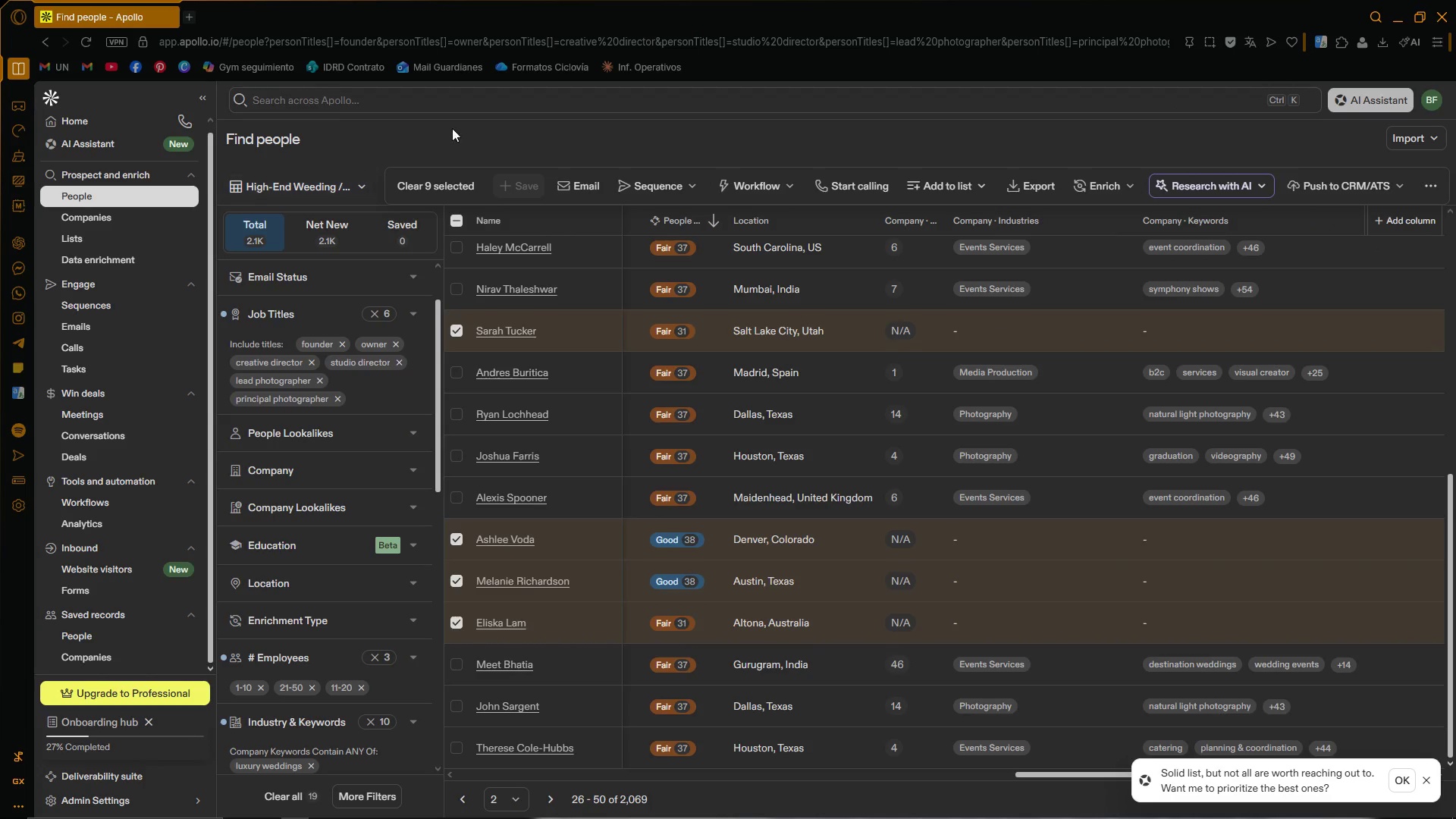 
left_click([489, 136])
 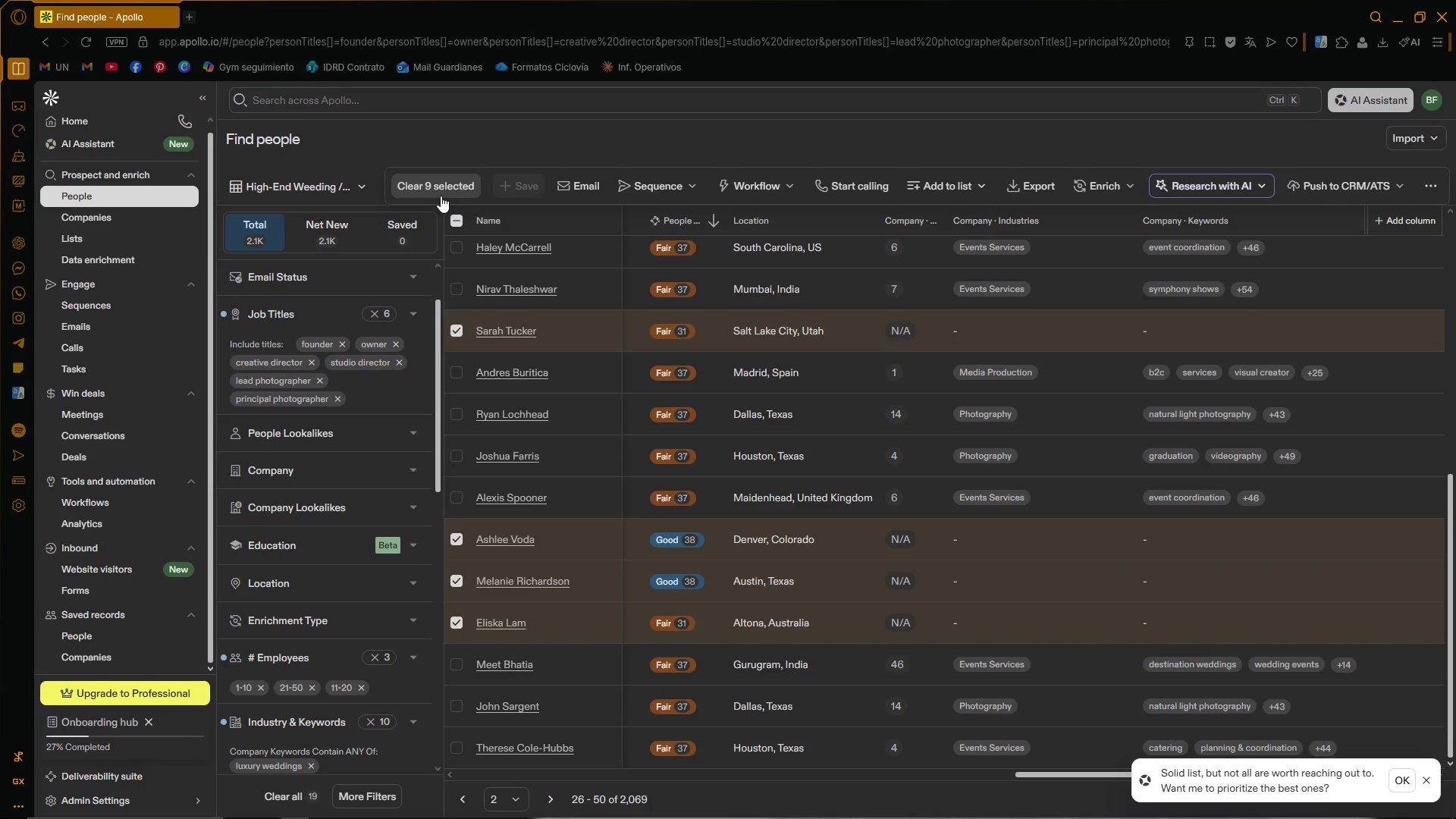 
left_click([446, 190])
 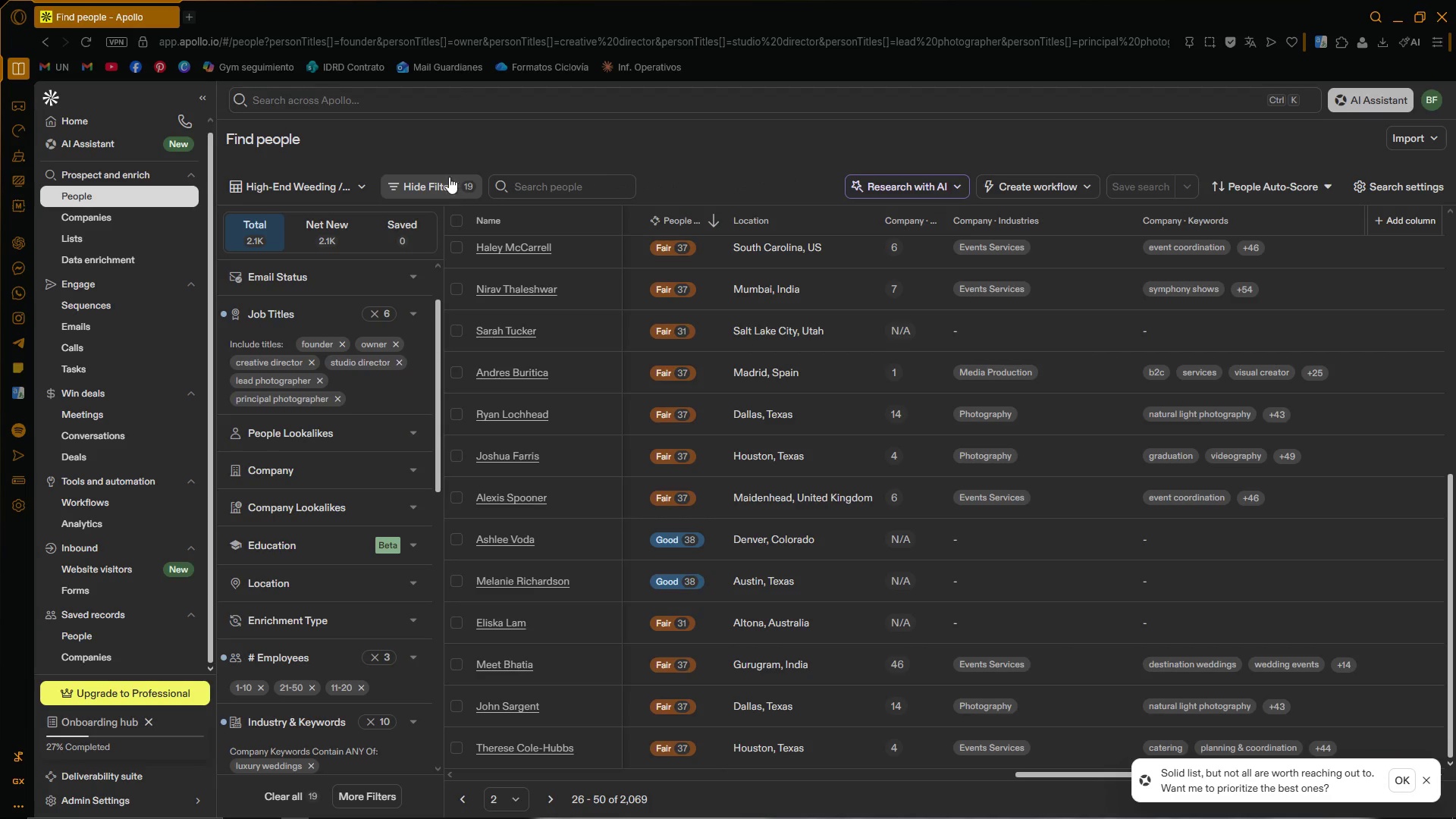 
left_click([445, 133])
 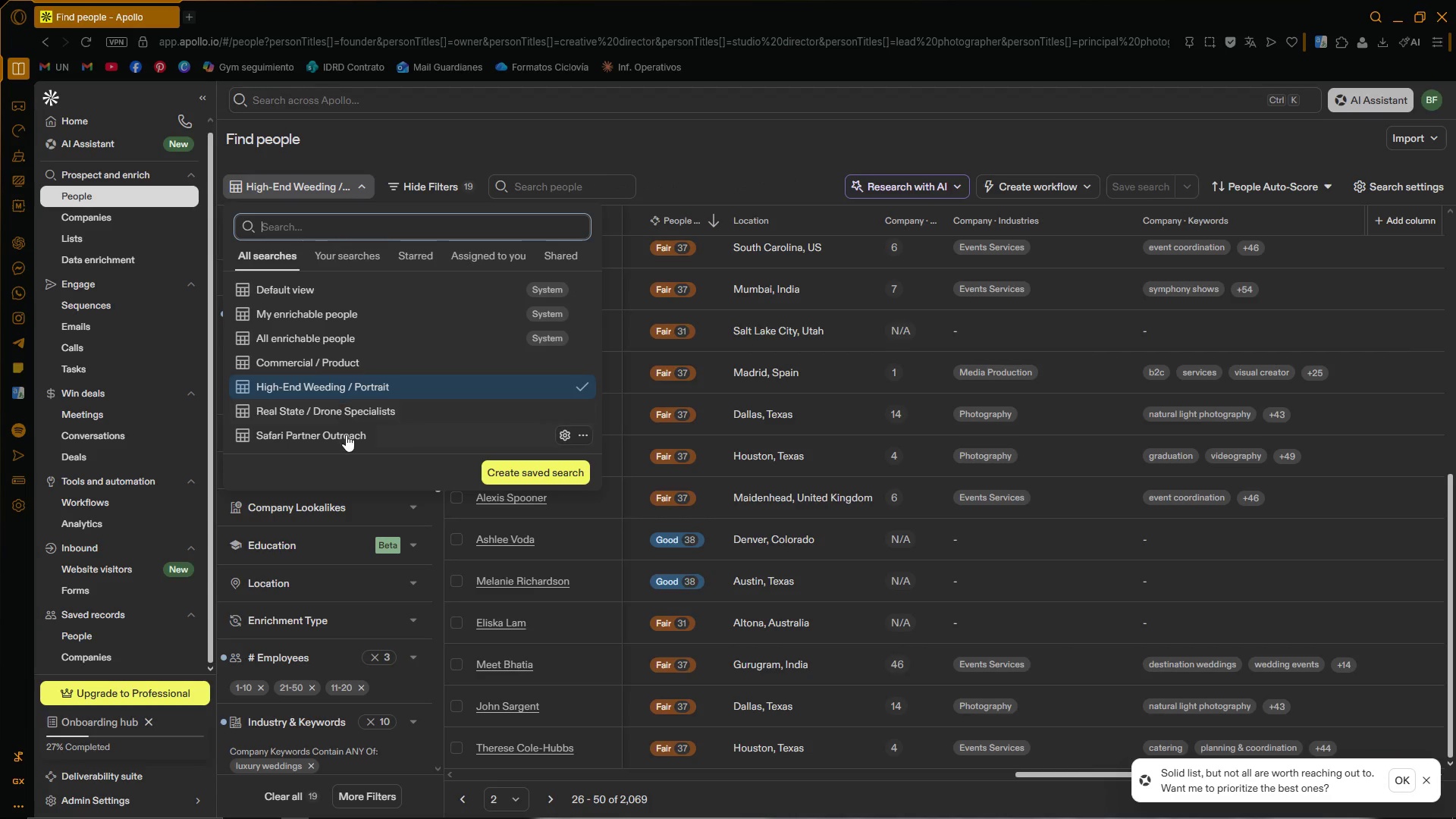 
left_click([348, 359])
 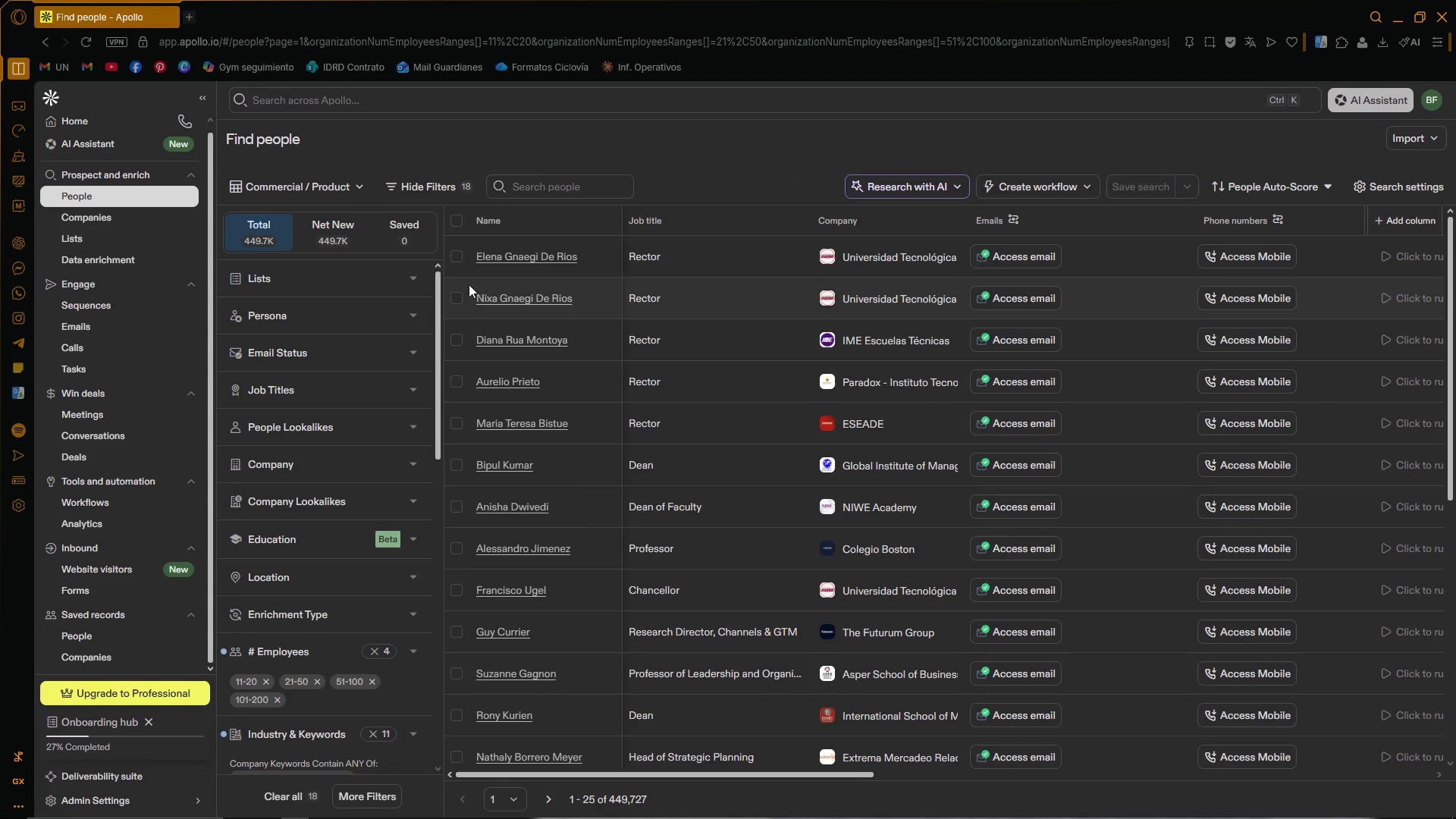 
left_click_drag(start_coordinate=[439, 281], to_coordinate=[439, 277])
 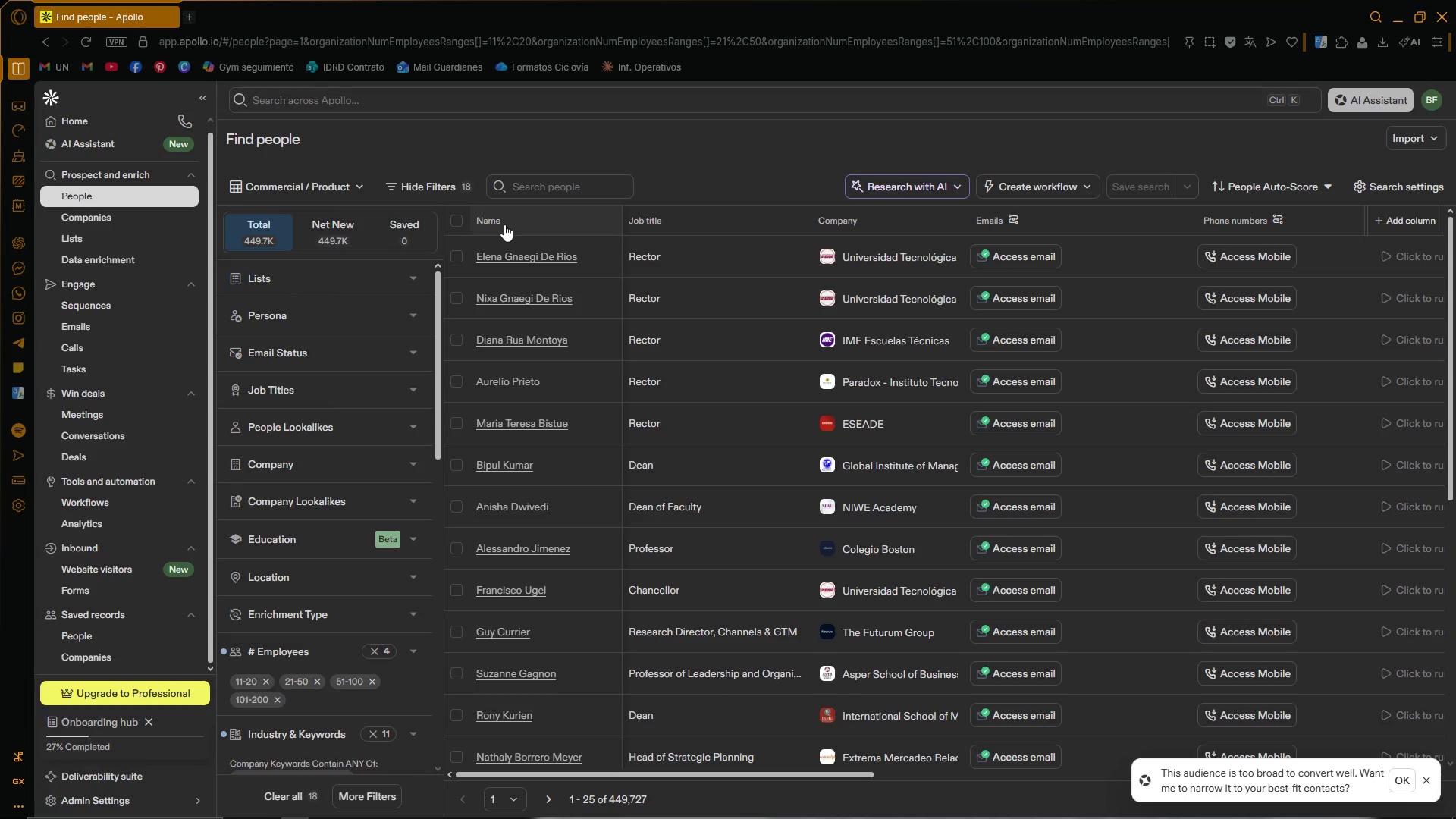 
wait(58.27)
 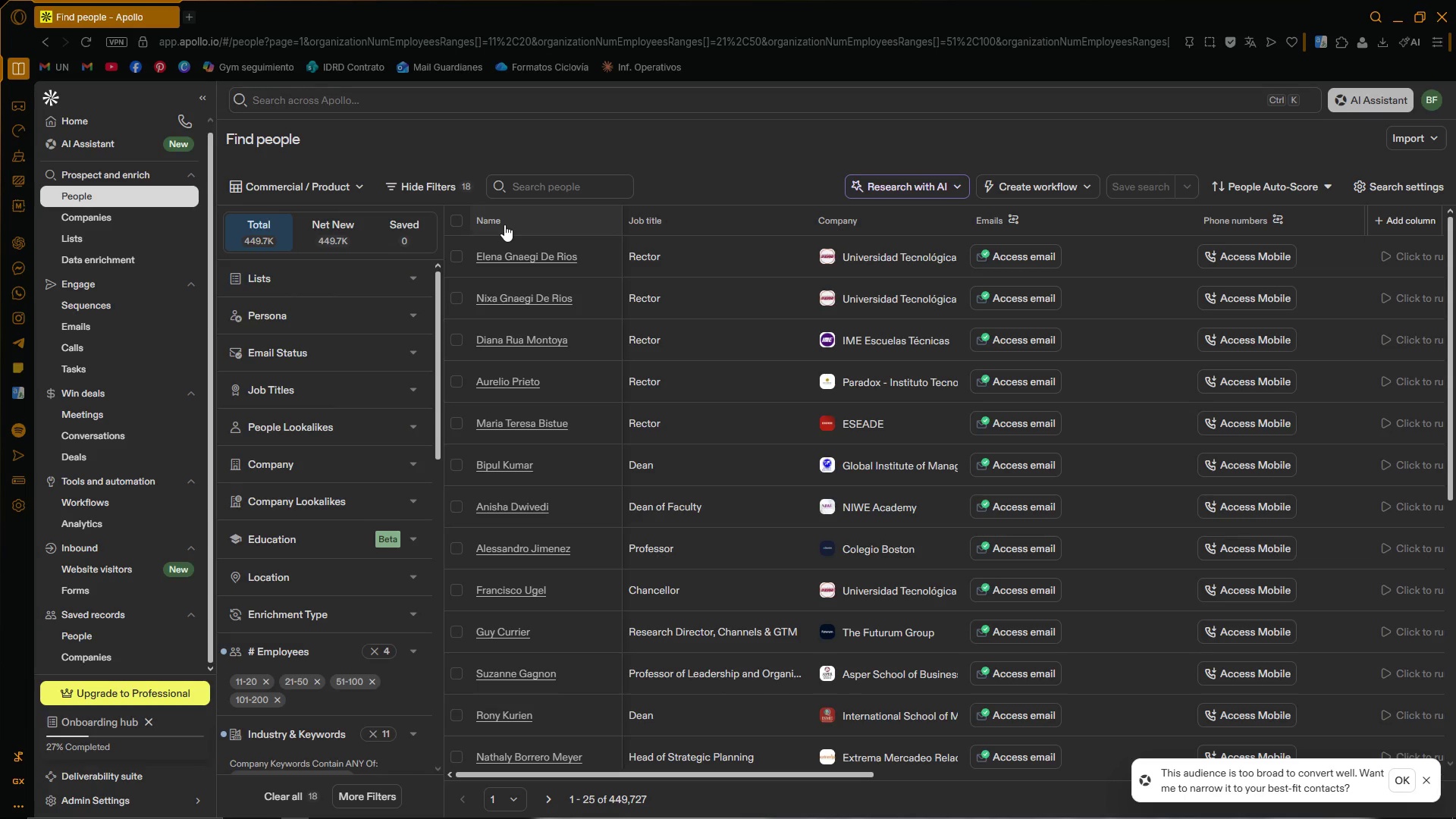 
left_click_drag(start_coordinate=[656, 772], to_coordinate=[1268, 772])
 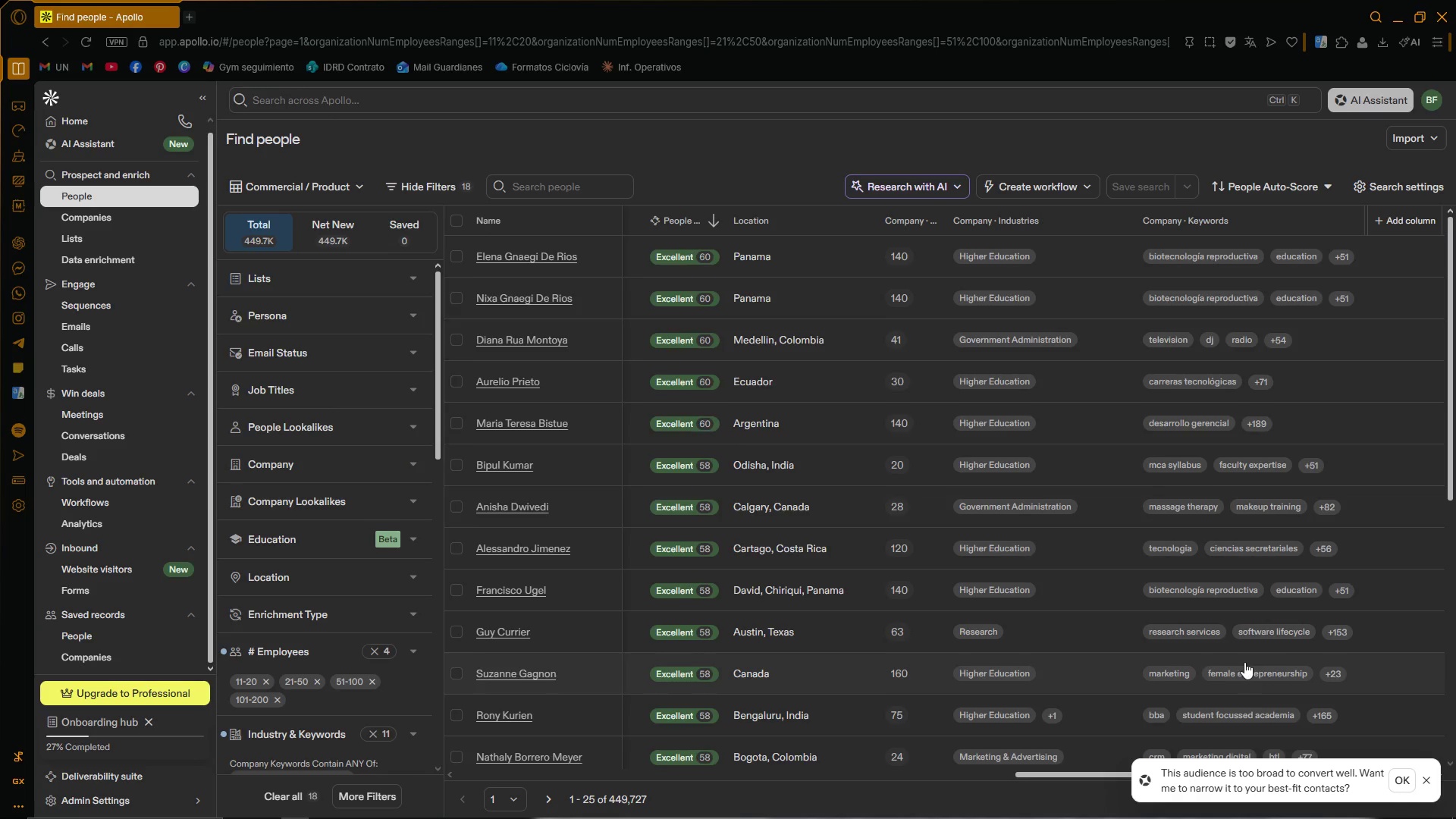 
scroll: coordinate [416, 442], scroll_direction: down, amount: 9.0
 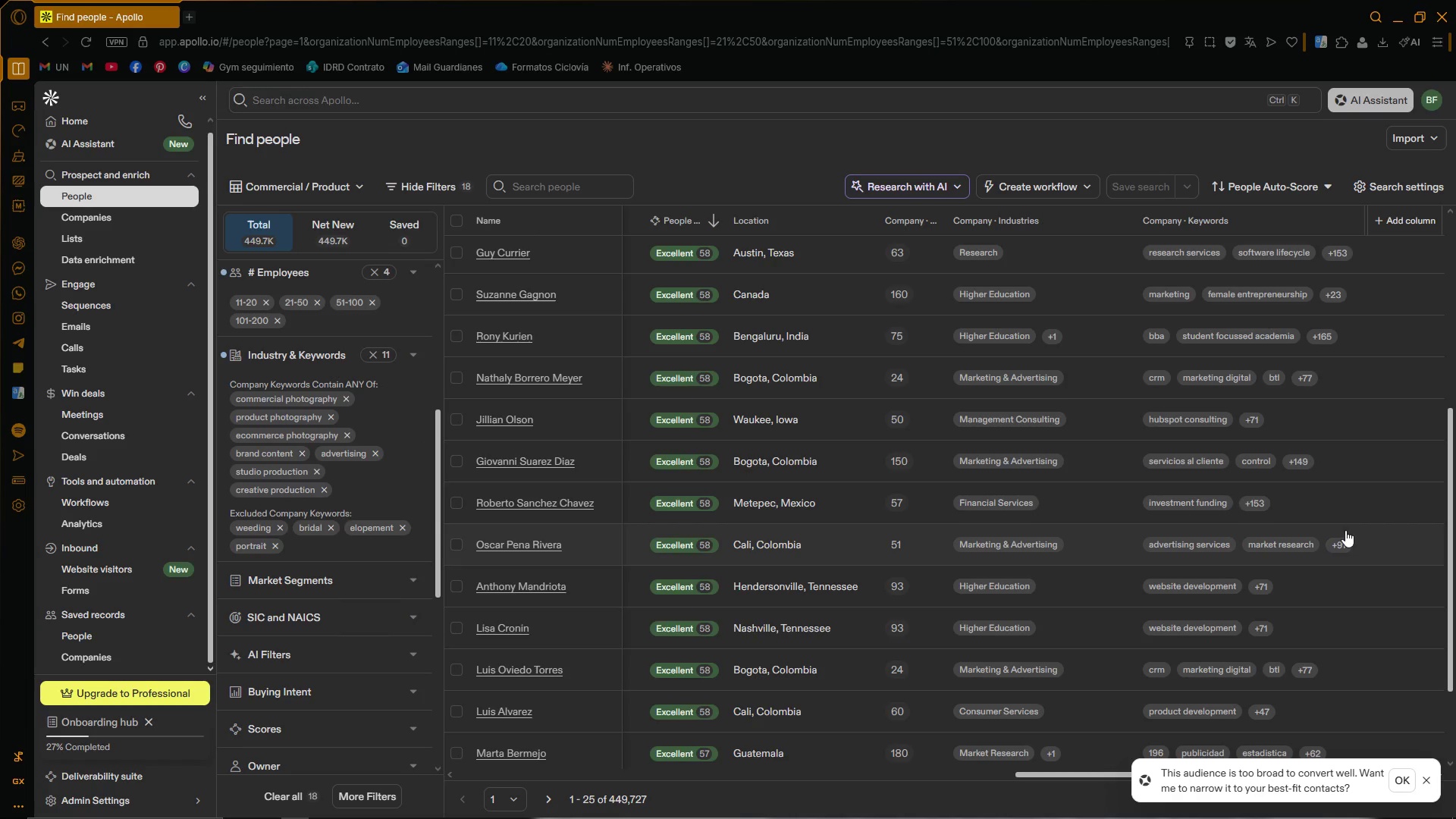 
wait(5.91)
 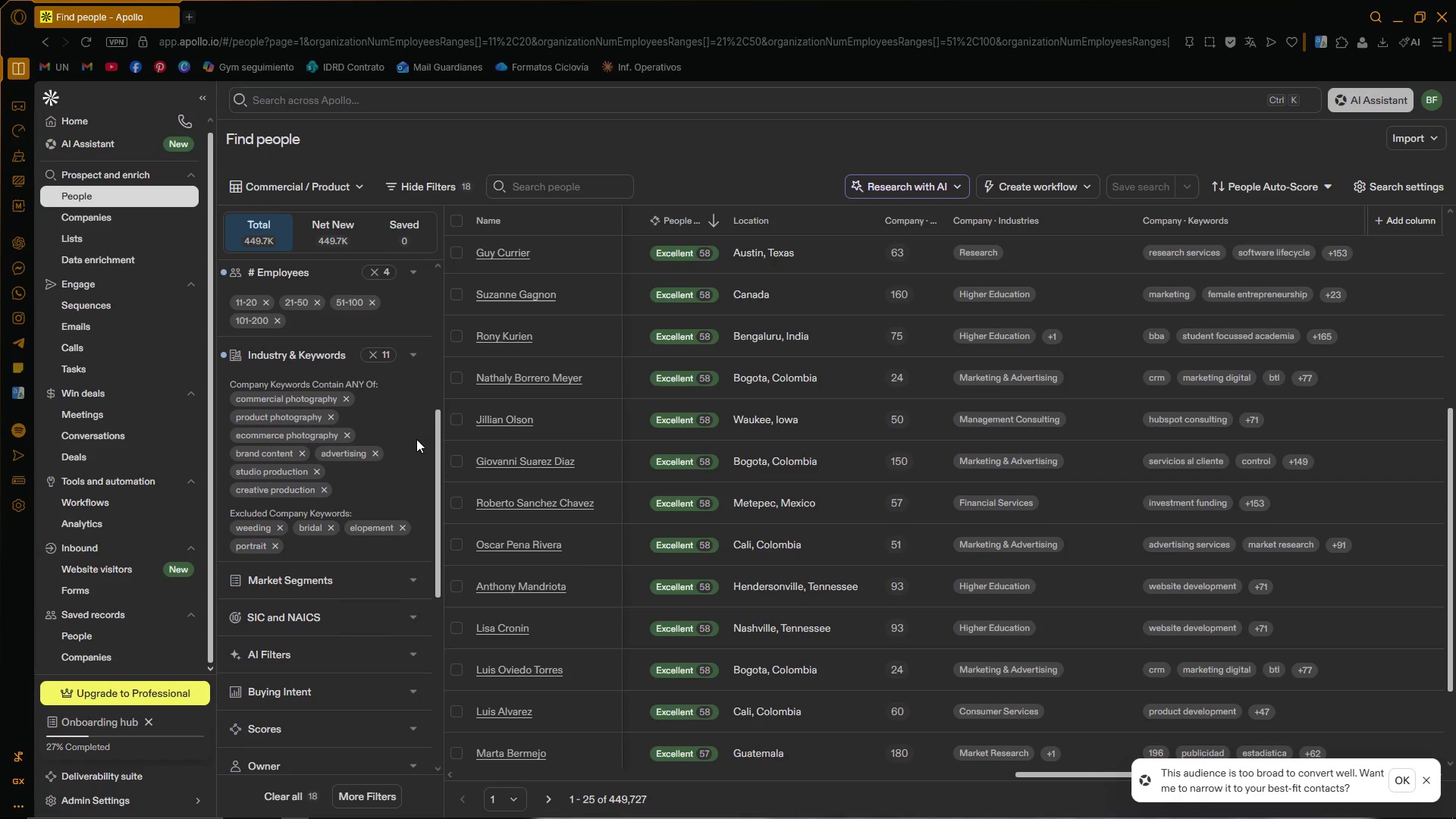 
left_click([457, 546])
 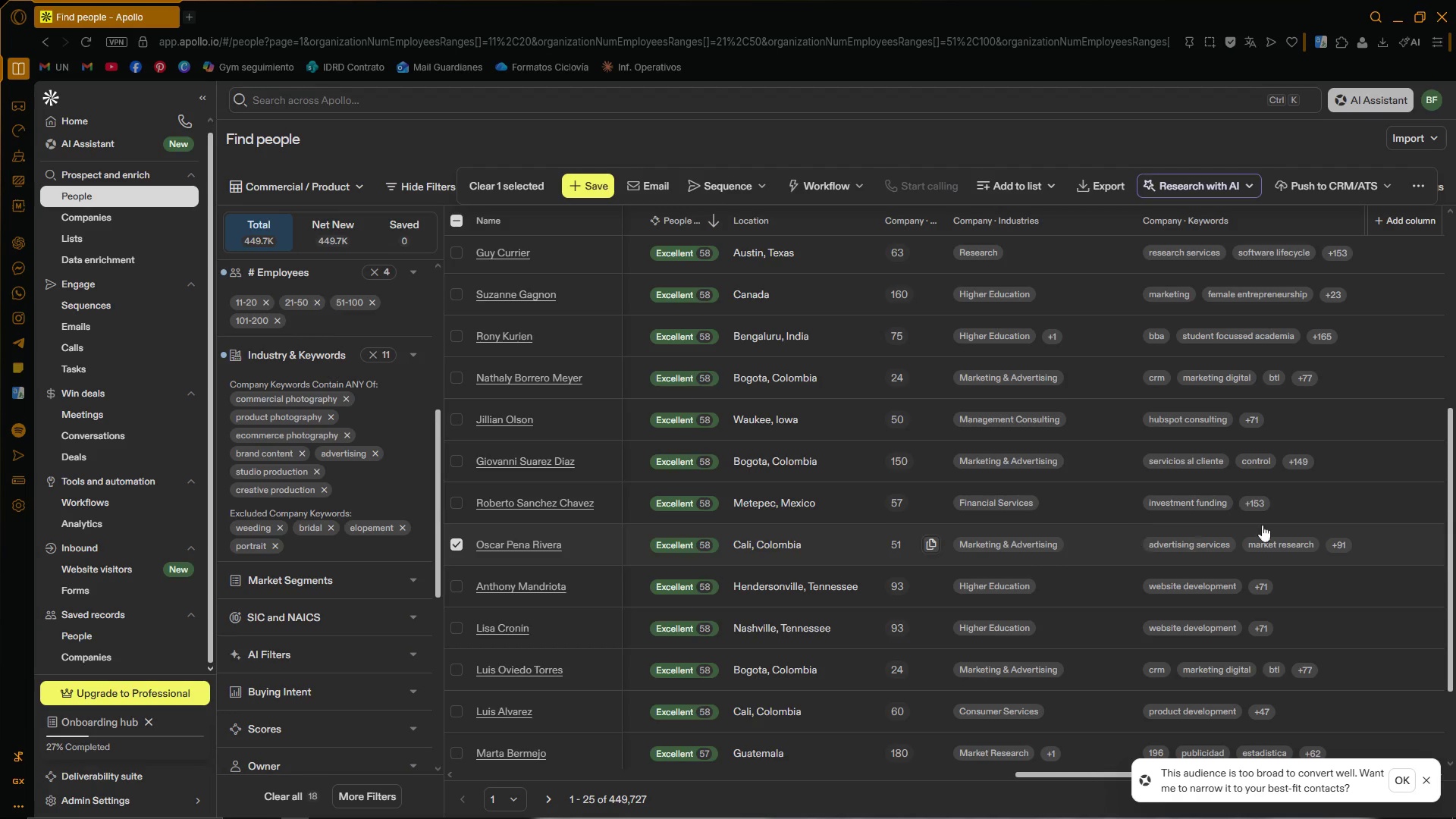 
scroll: coordinate [1363, 518], scroll_direction: up, amount: 6.0
 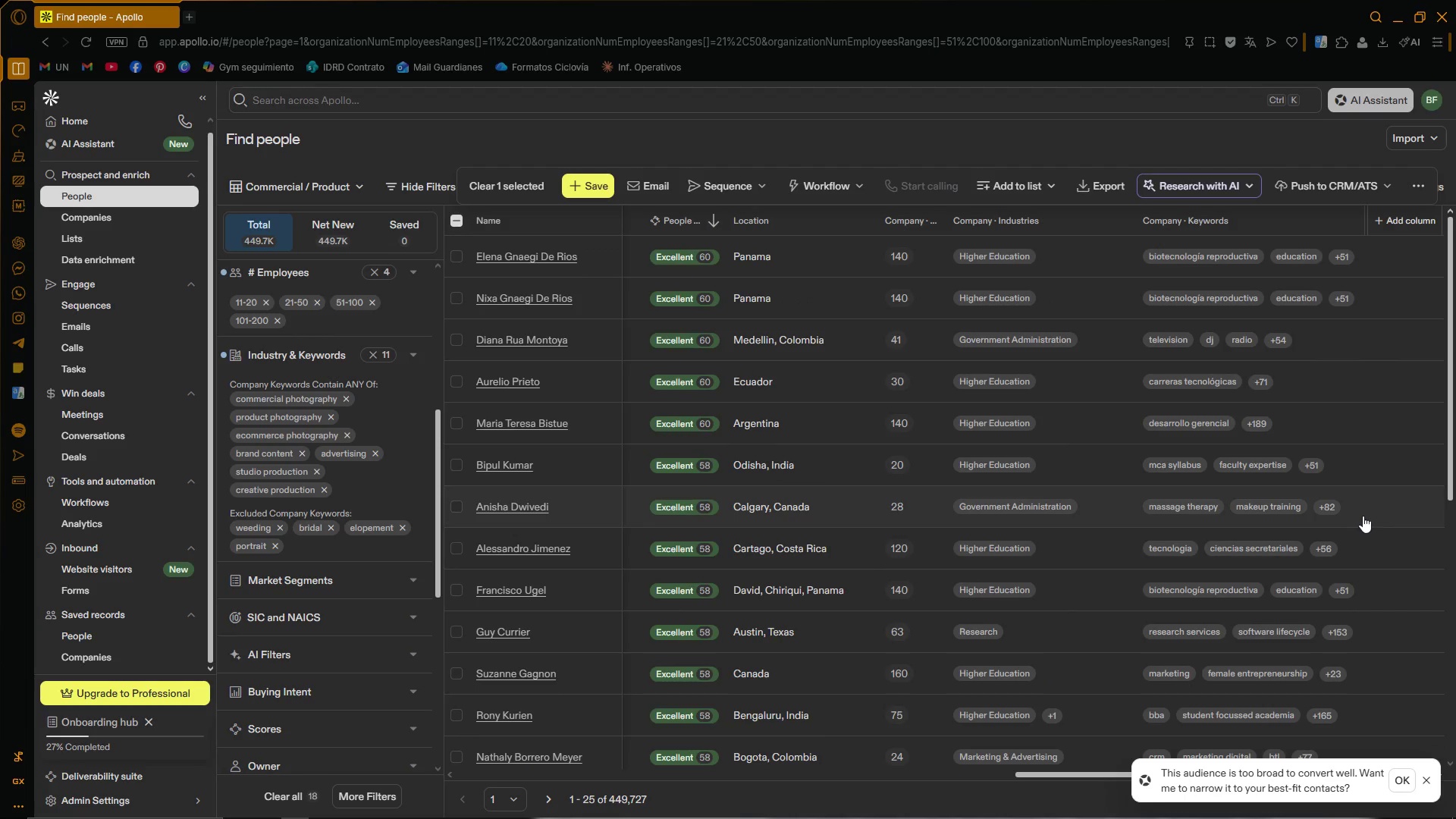 
scroll: coordinate [1112, 468], scroll_direction: down, amount: 9.0
 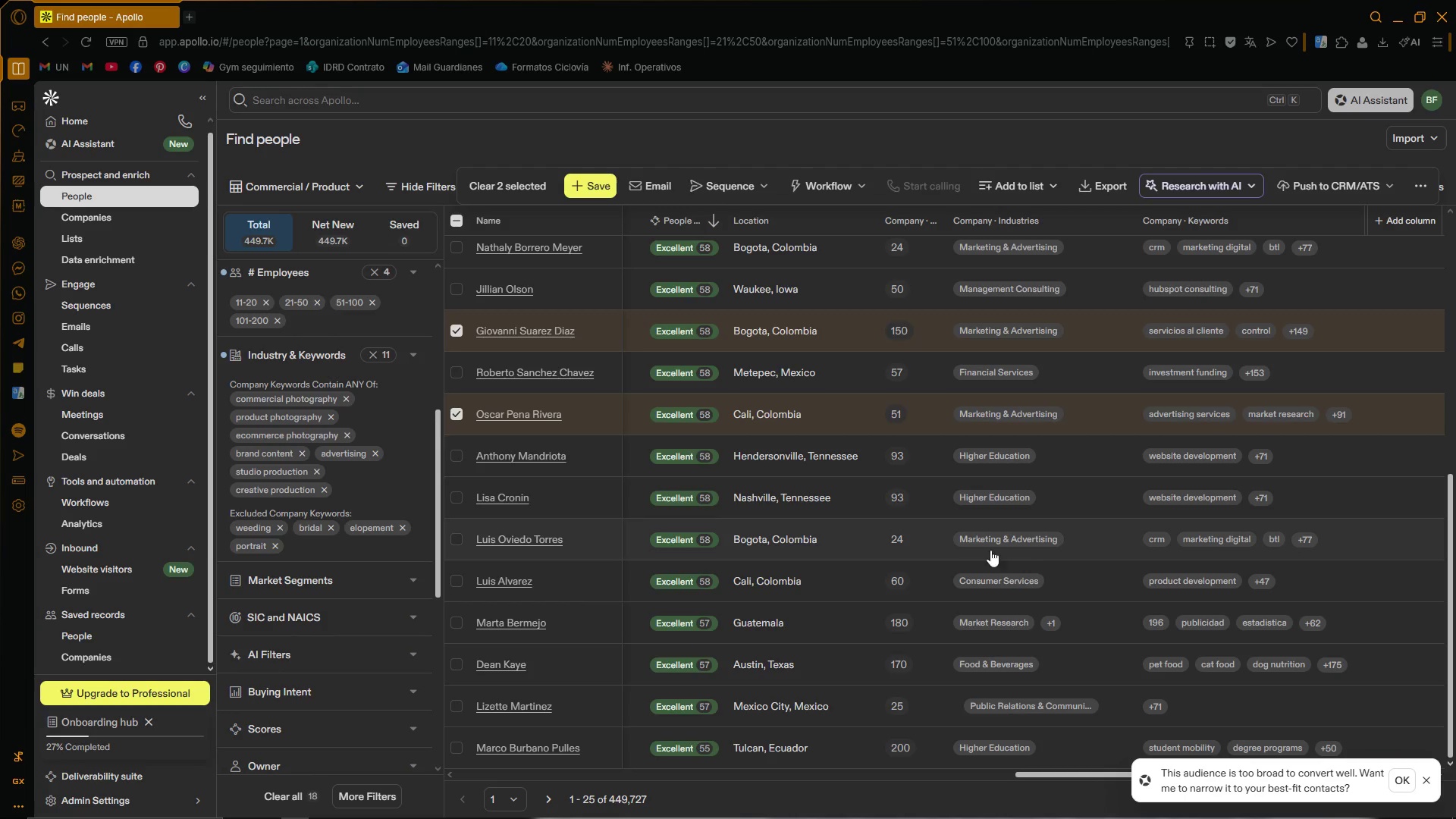 
left_click([457, 537])
 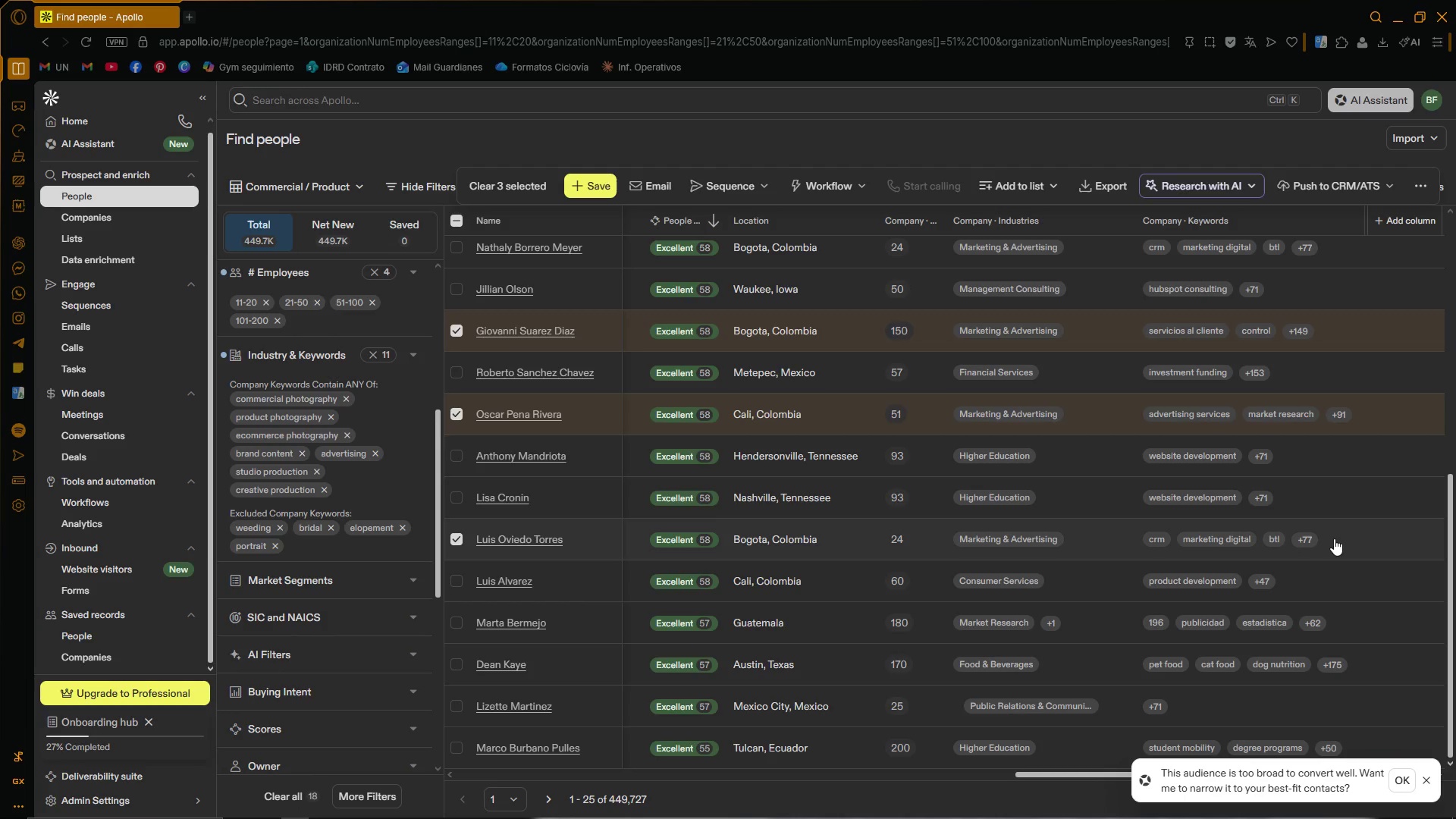 
scroll: coordinate [1333, 541], scroll_direction: down, amount: 3.0
 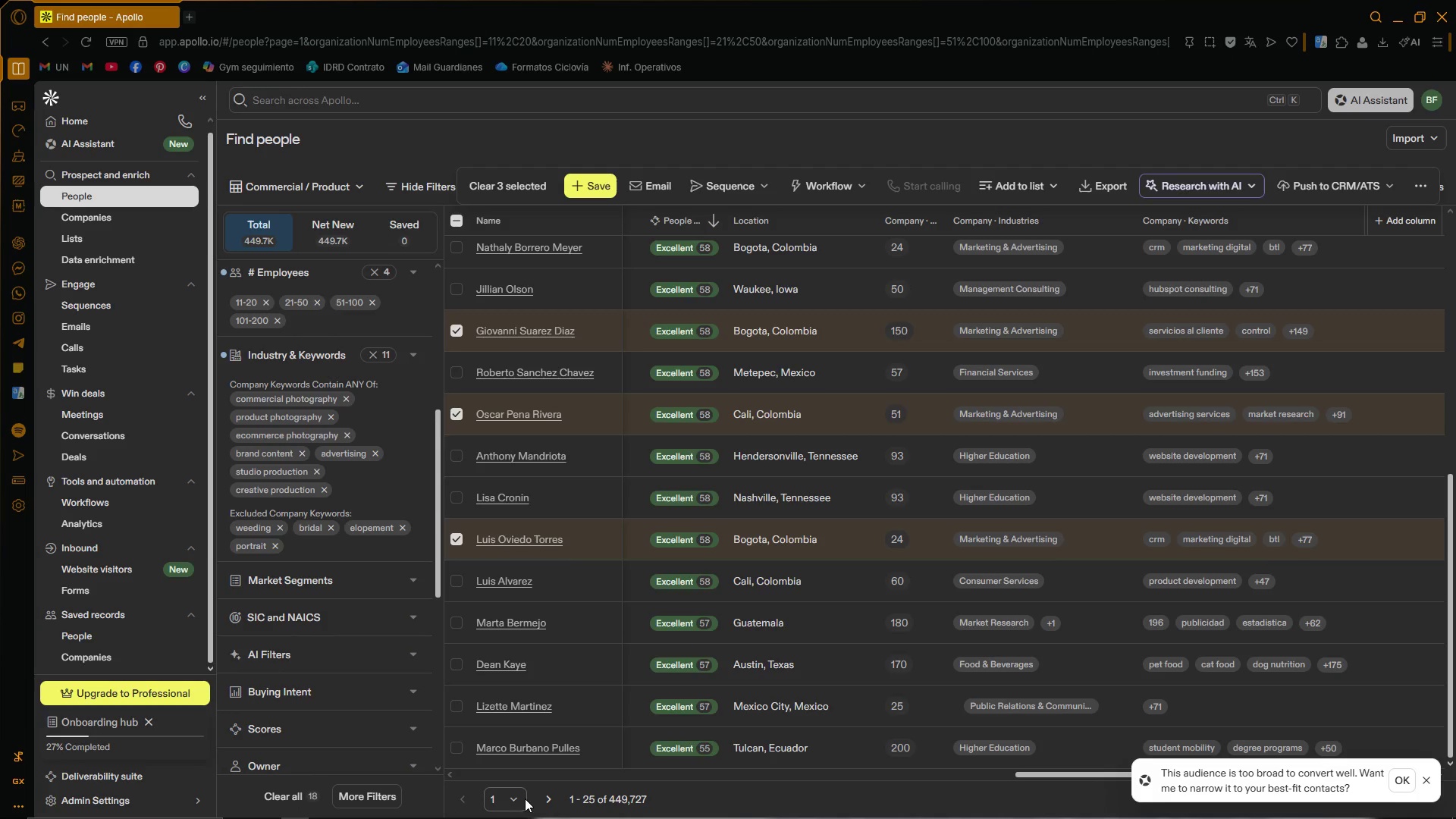 
left_click([544, 797])
 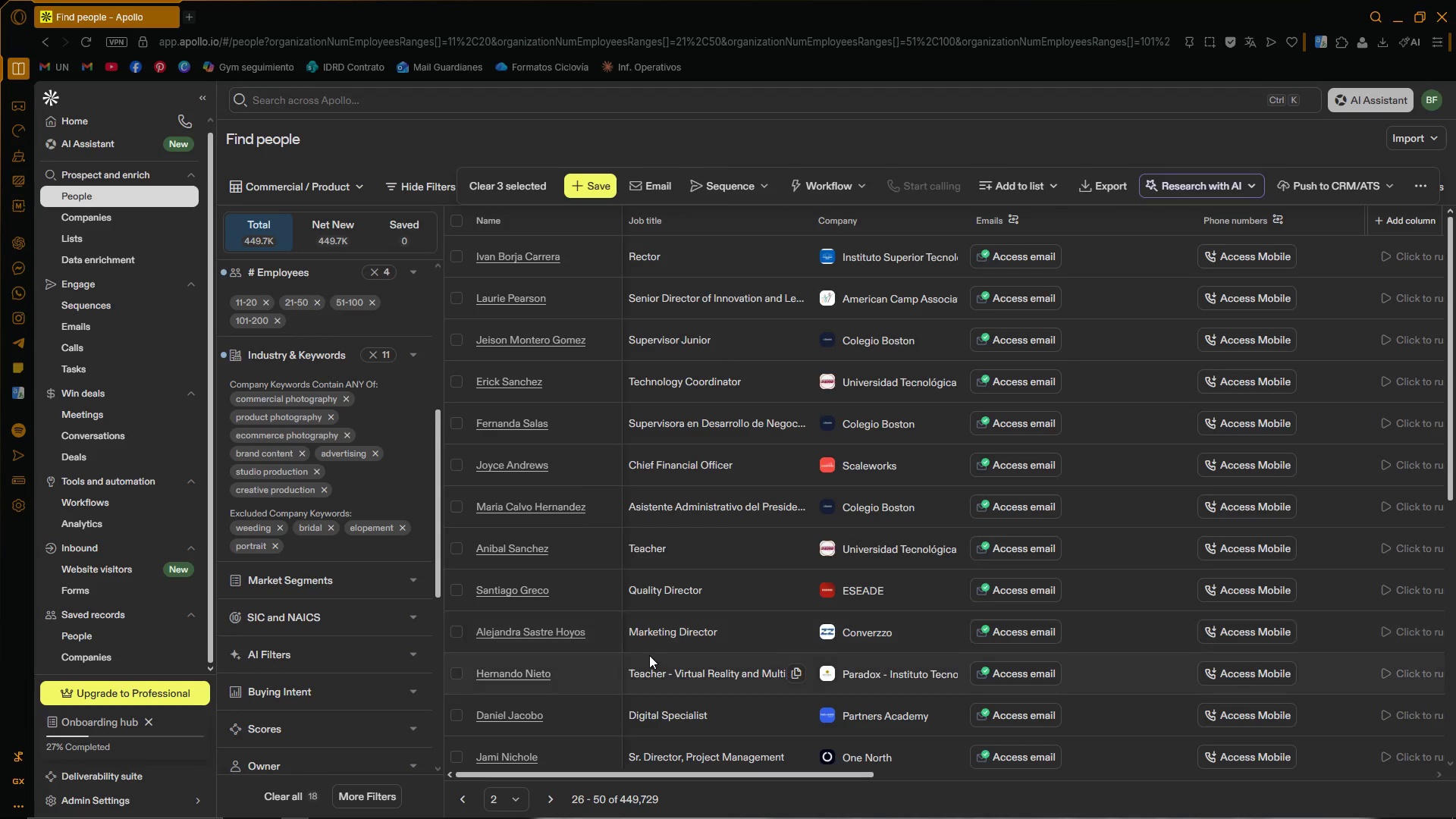 
left_click_drag(start_coordinate=[814, 775], to_coordinate=[1373, 761])
 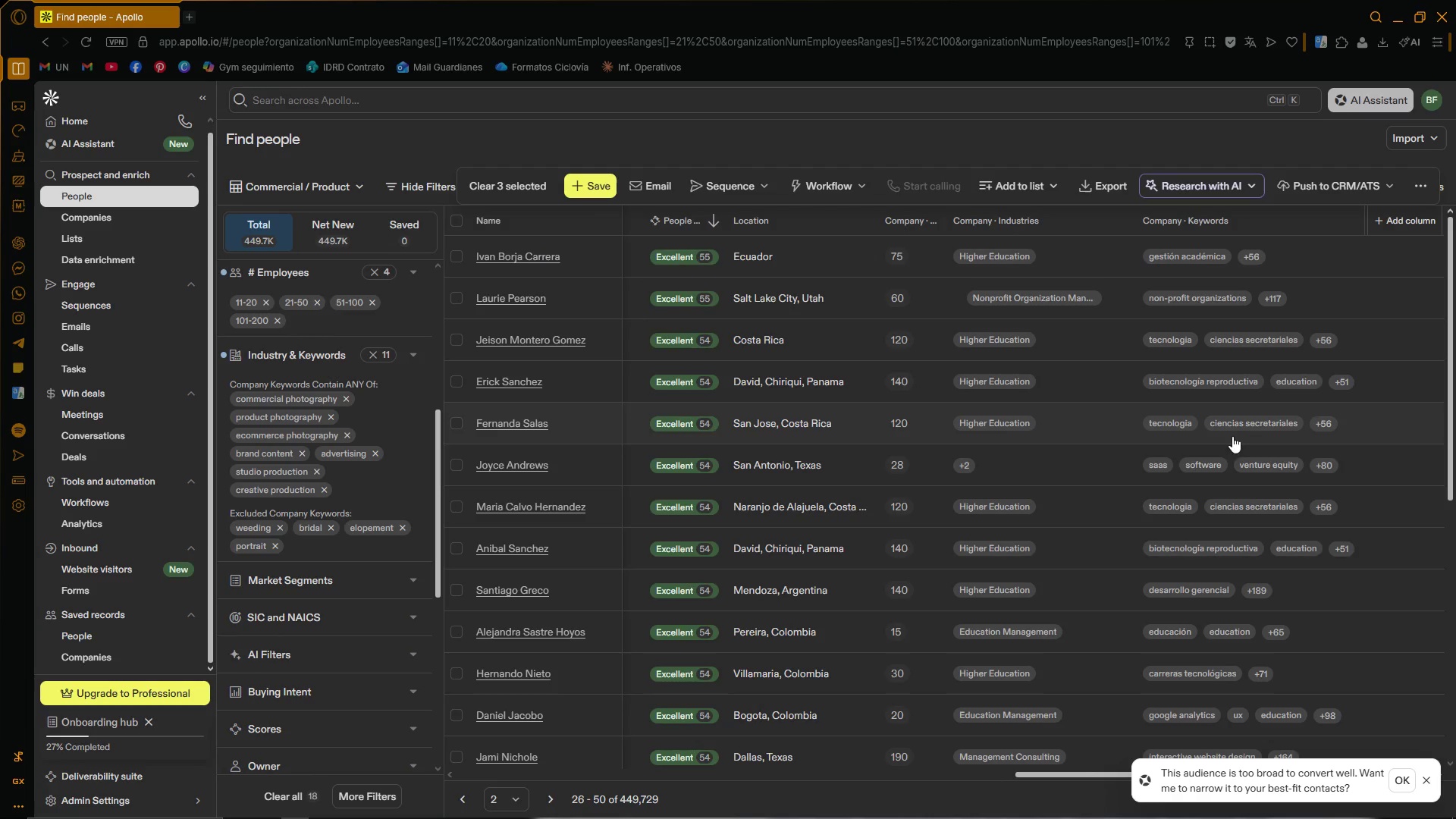 
scroll: coordinate [1125, 424], scroll_direction: down, amount: 5.0
 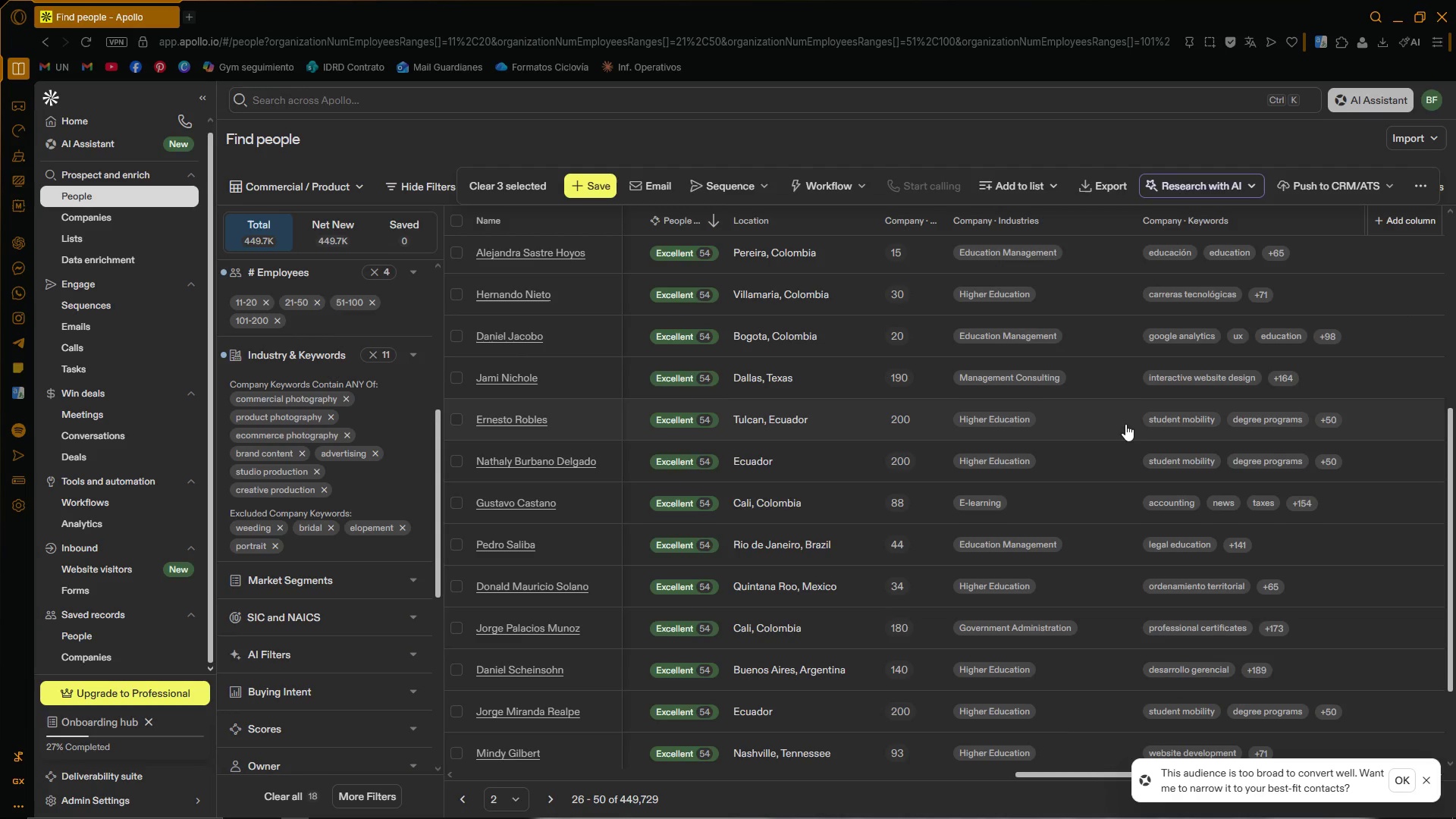 
scroll: coordinate [1091, 580], scroll_direction: down, amount: 4.0
 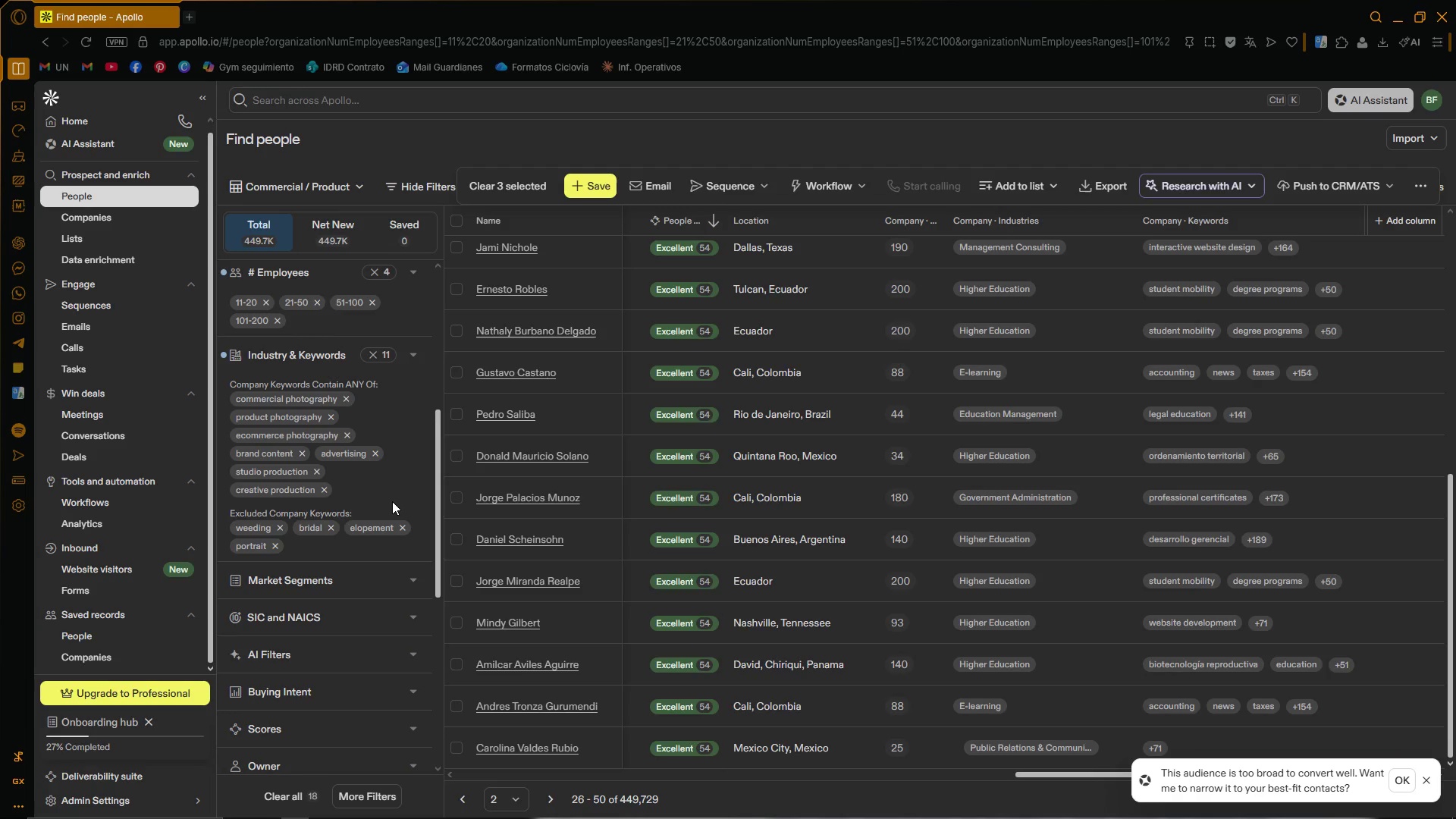 
wait(21.18)
 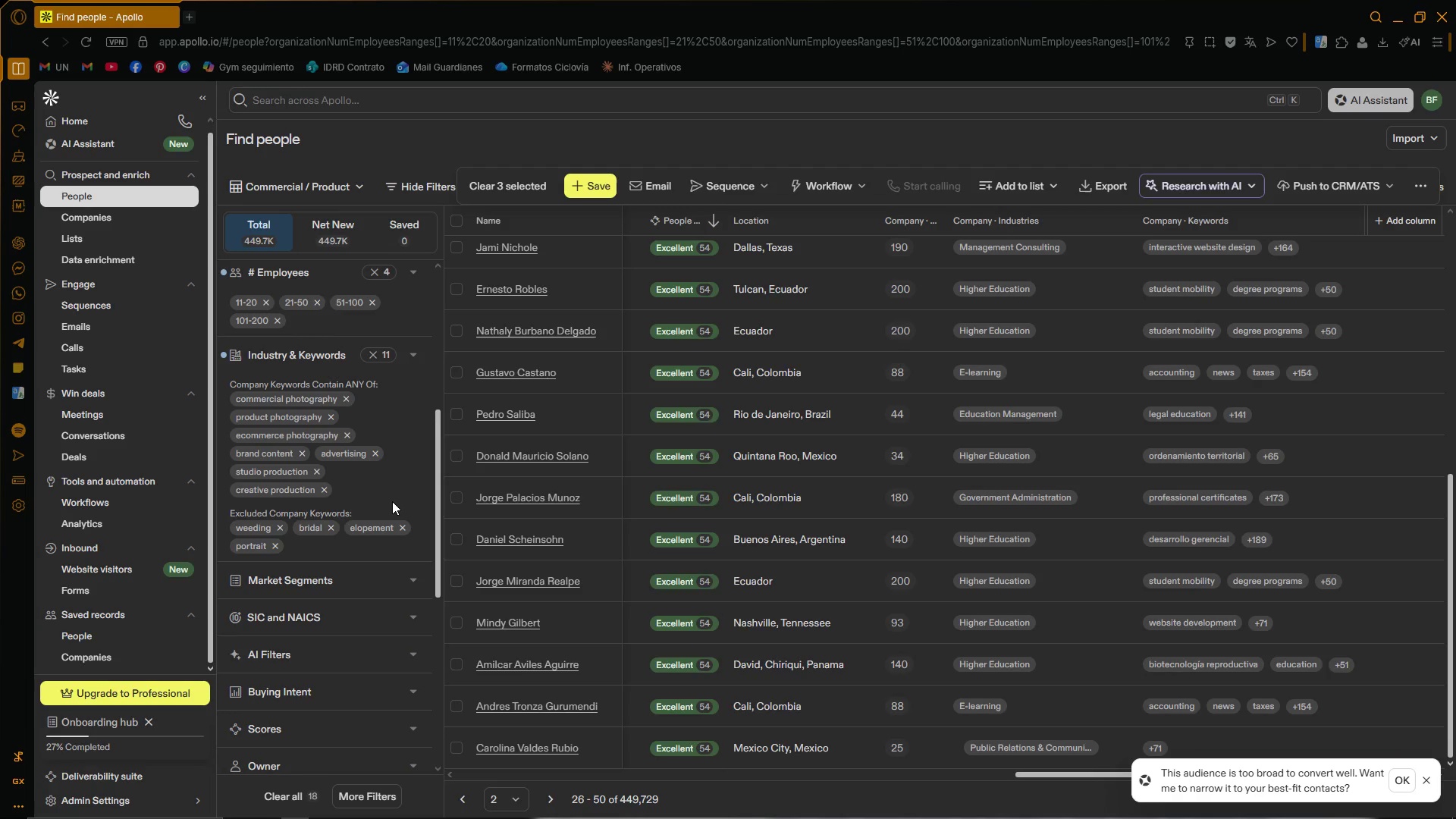 
left_click_drag(start_coordinate=[1053, 777], to_coordinate=[484, 751])
 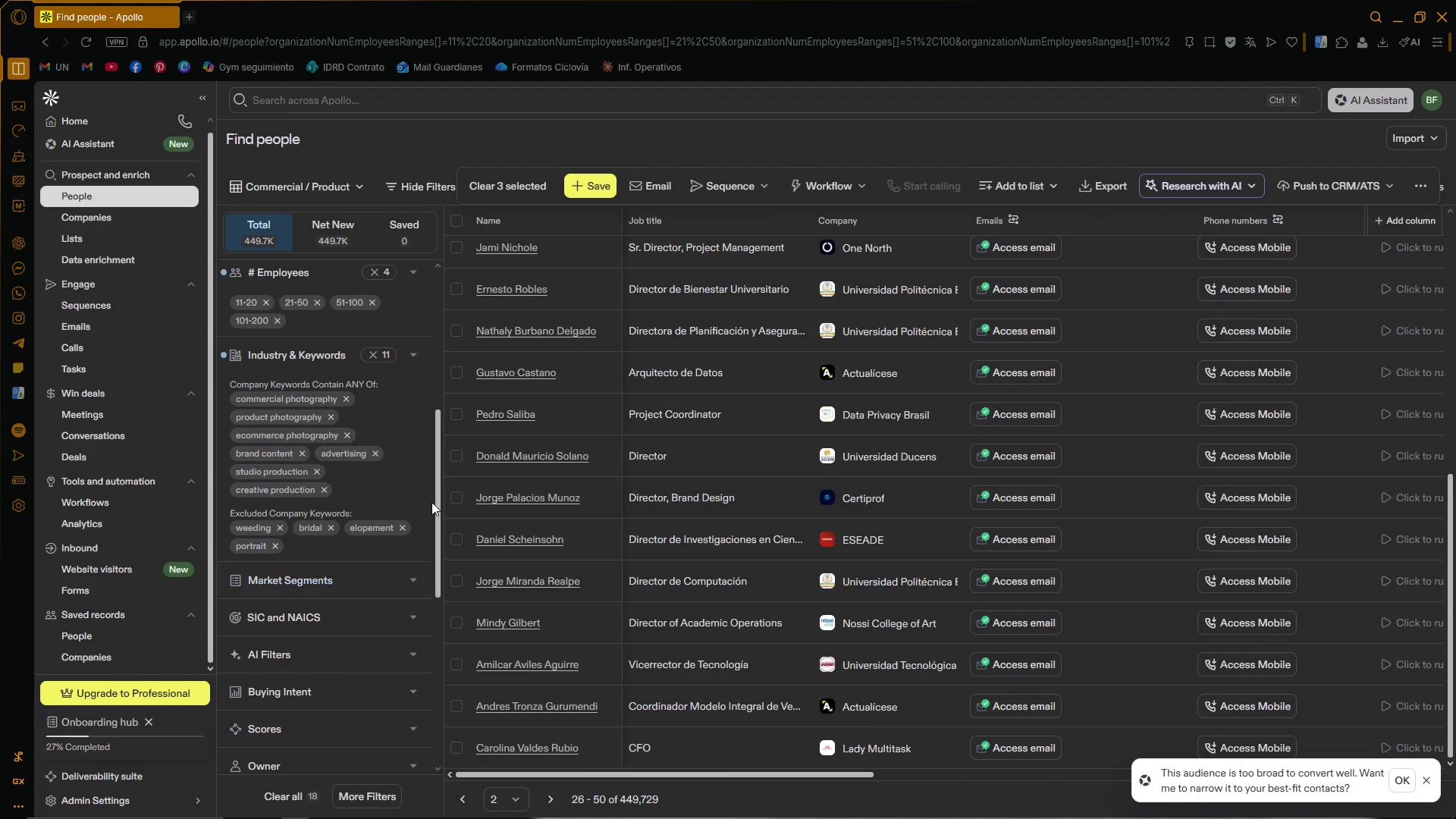 
scroll: coordinate [404, 503], scroll_direction: down, amount: 1.0
 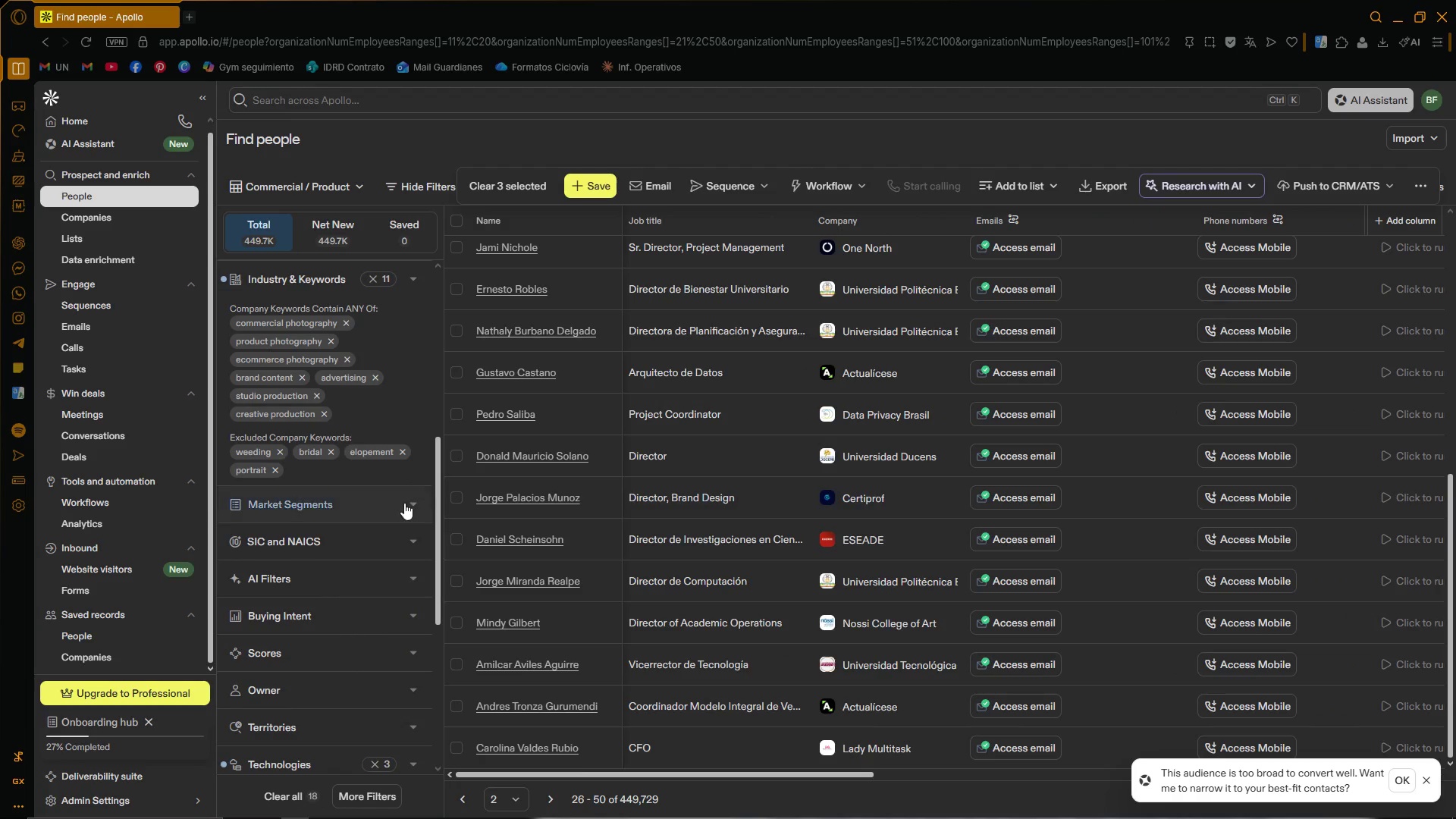 
scroll: coordinate [406, 500], scroll_direction: up, amount: 4.0
 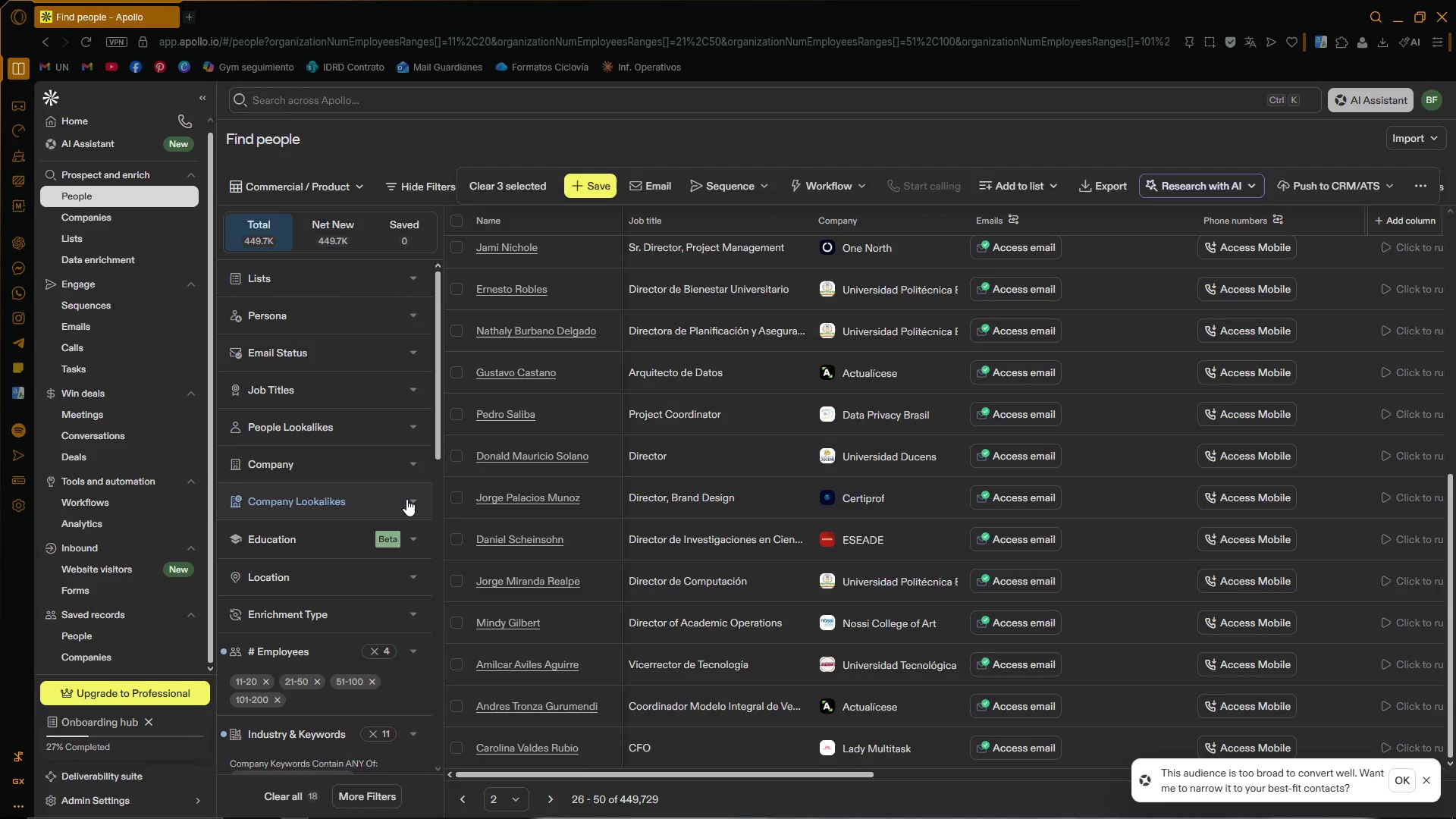 
scroll: coordinate [406, 500], scroll_direction: none, amount: 0.0
 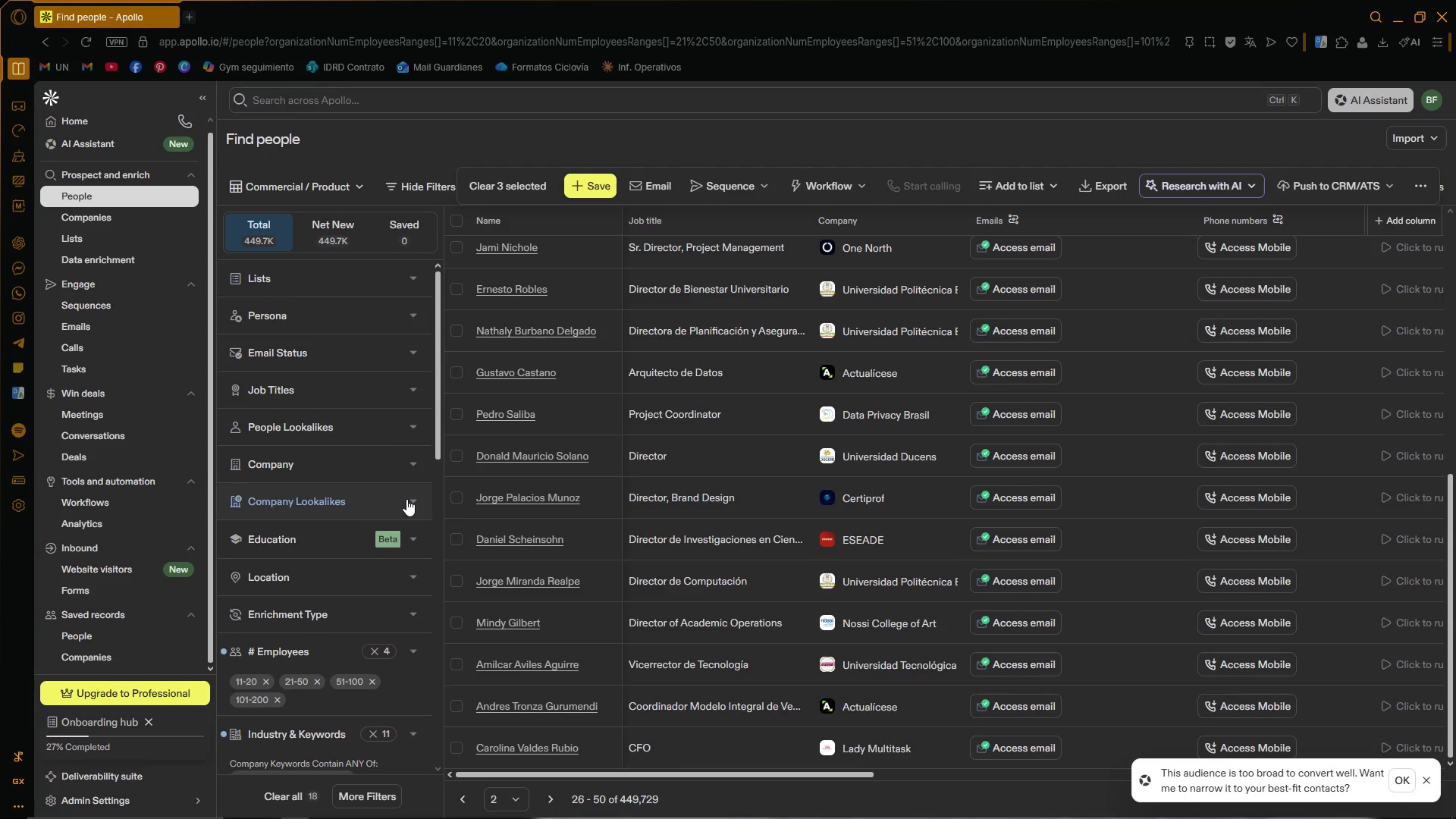 
scroll: coordinate [406, 500], scroll_direction: down, amount: 2.0
 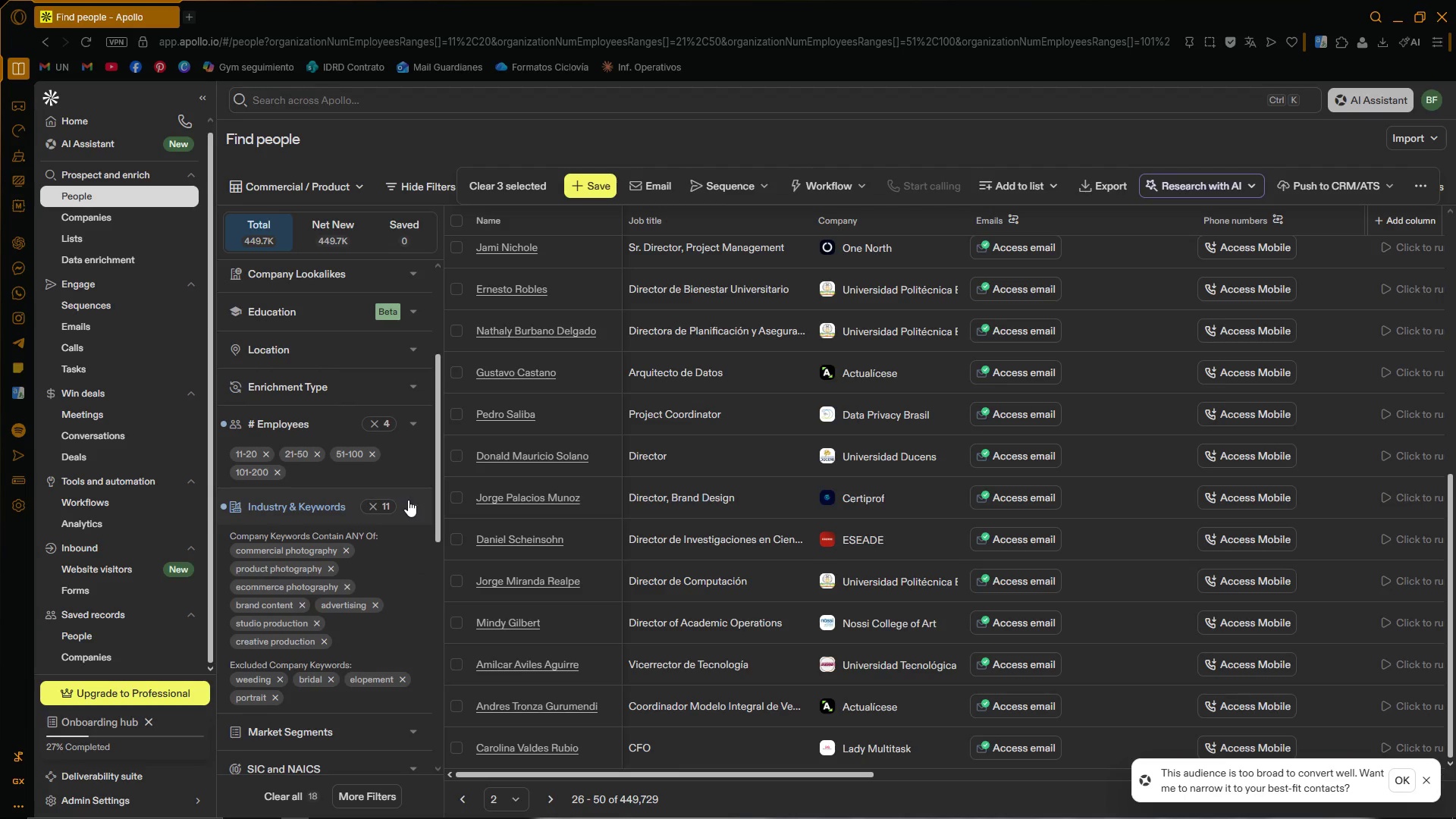 
left_click([419, 509])
 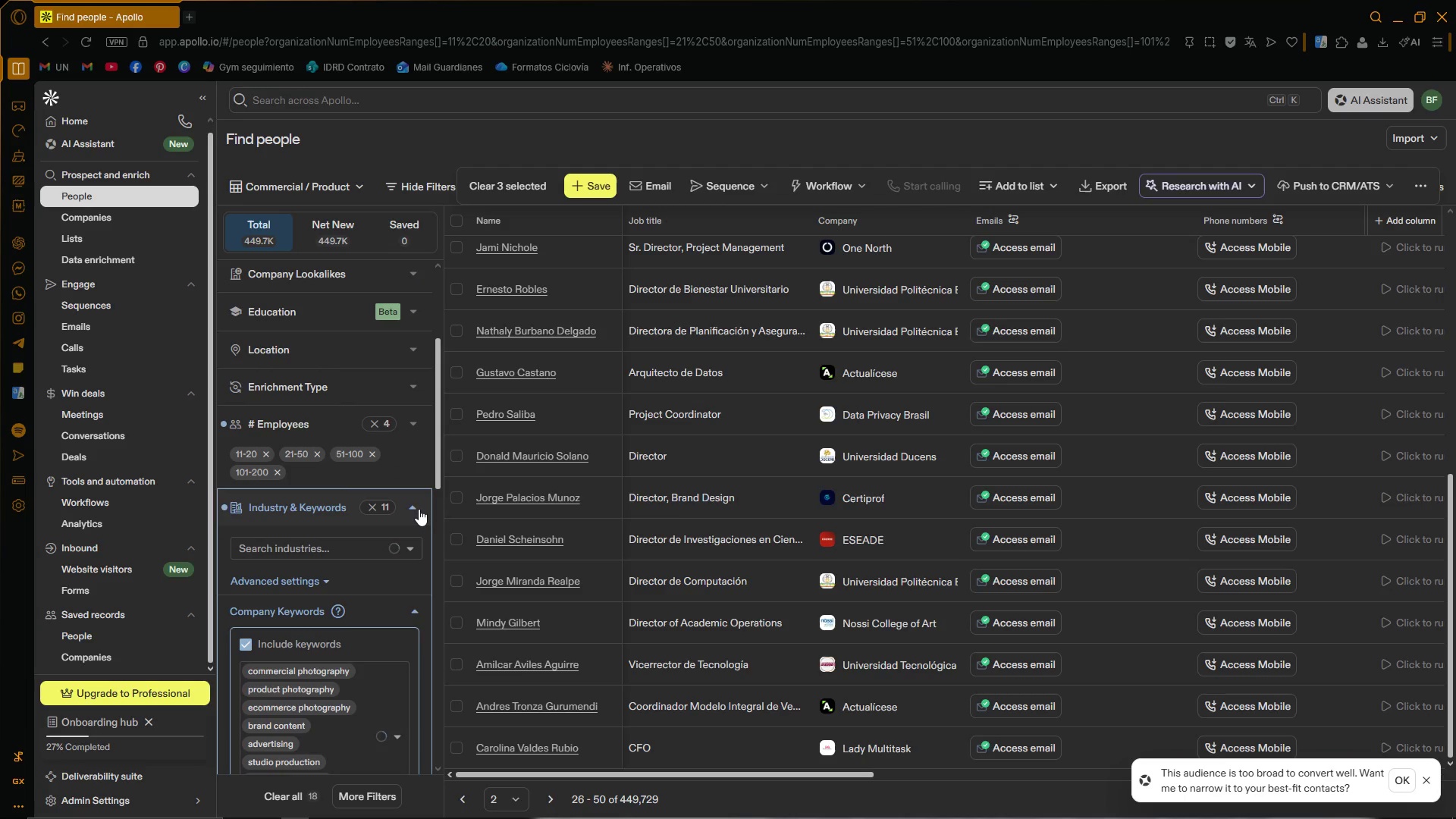 
scroll: coordinate [418, 496], scroll_direction: down, amount: 4.0
 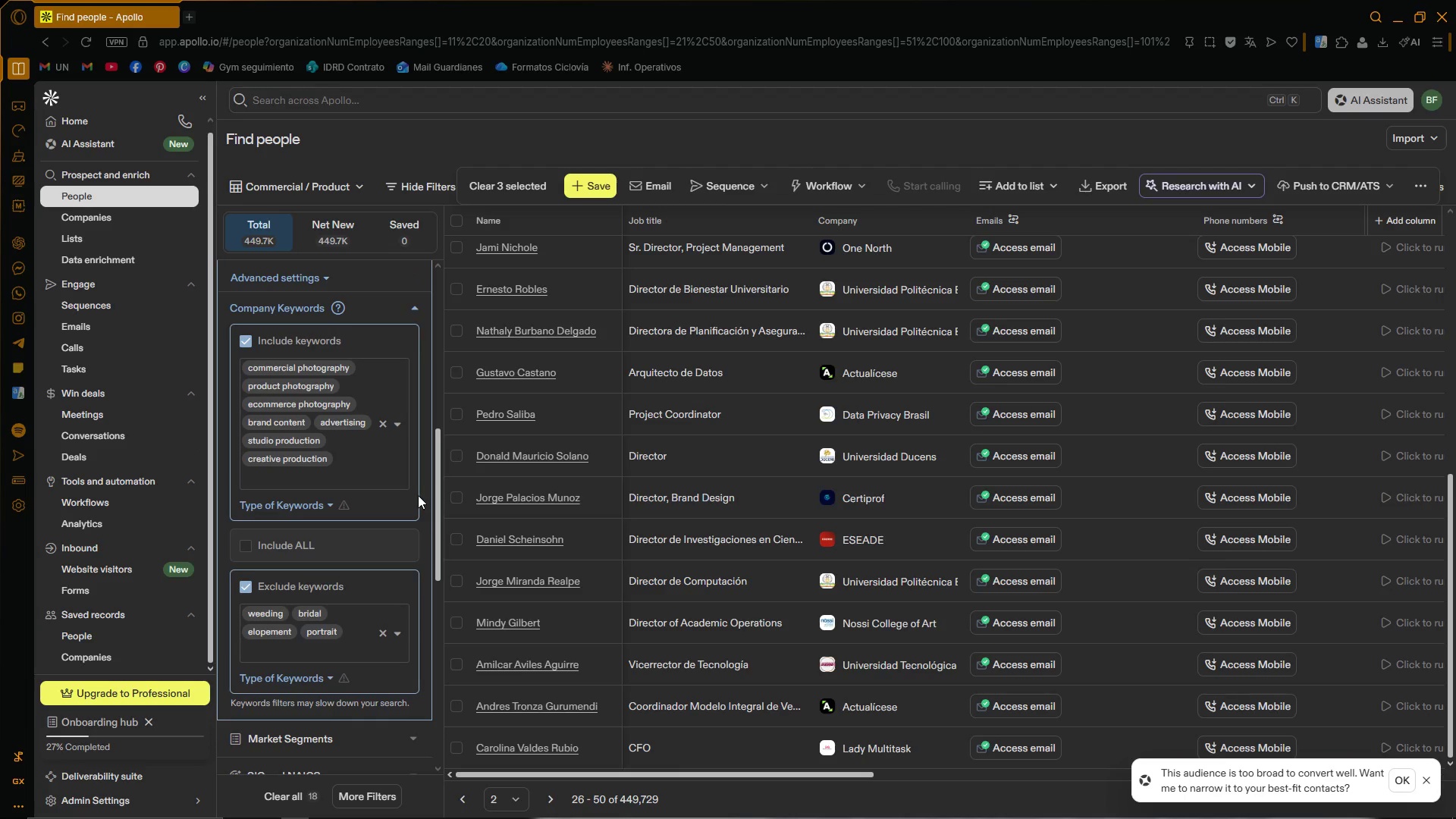 
scroll: coordinate [421, 494], scroll_direction: up, amount: 3.0
 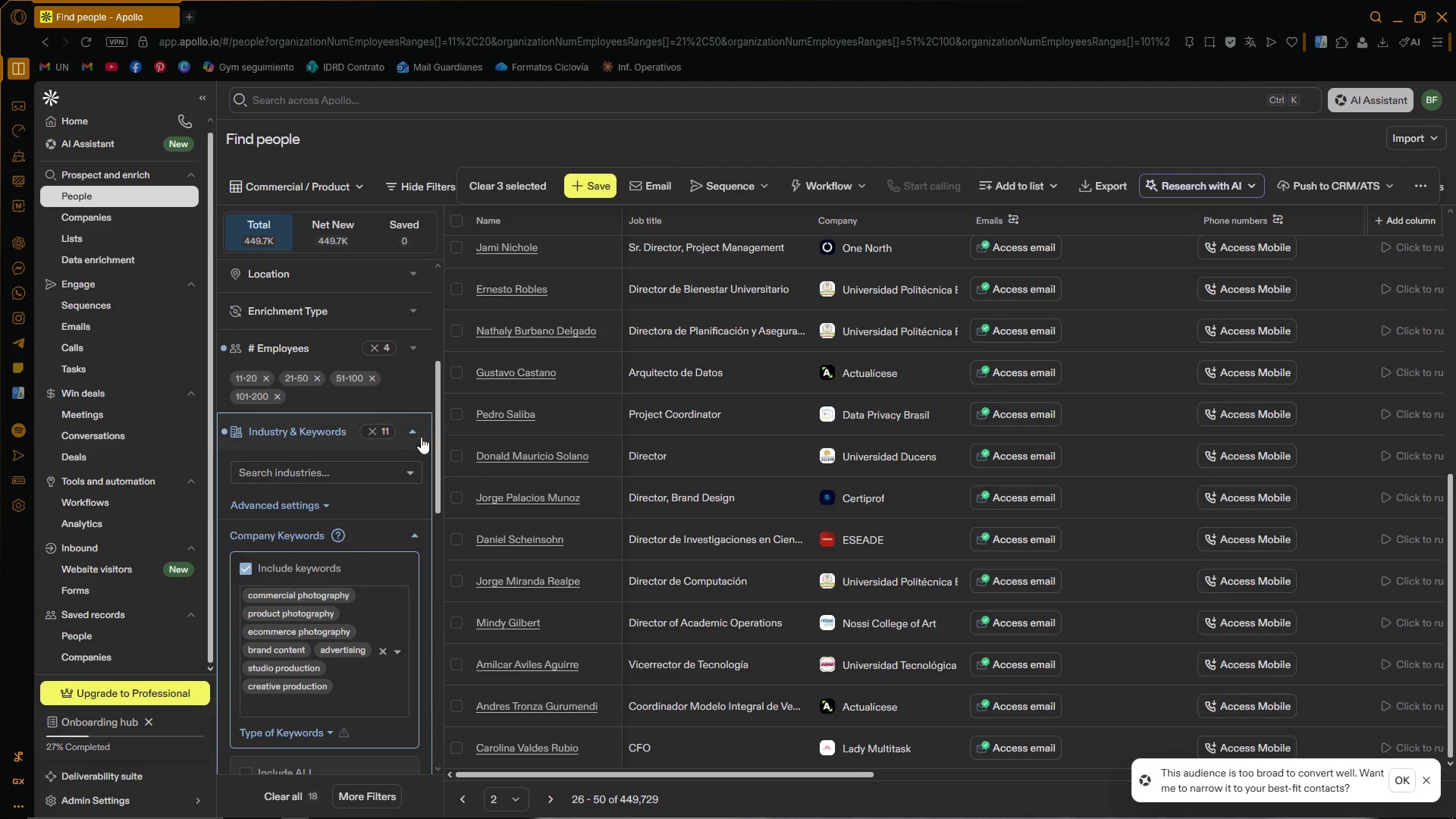 
left_click([414, 432])
 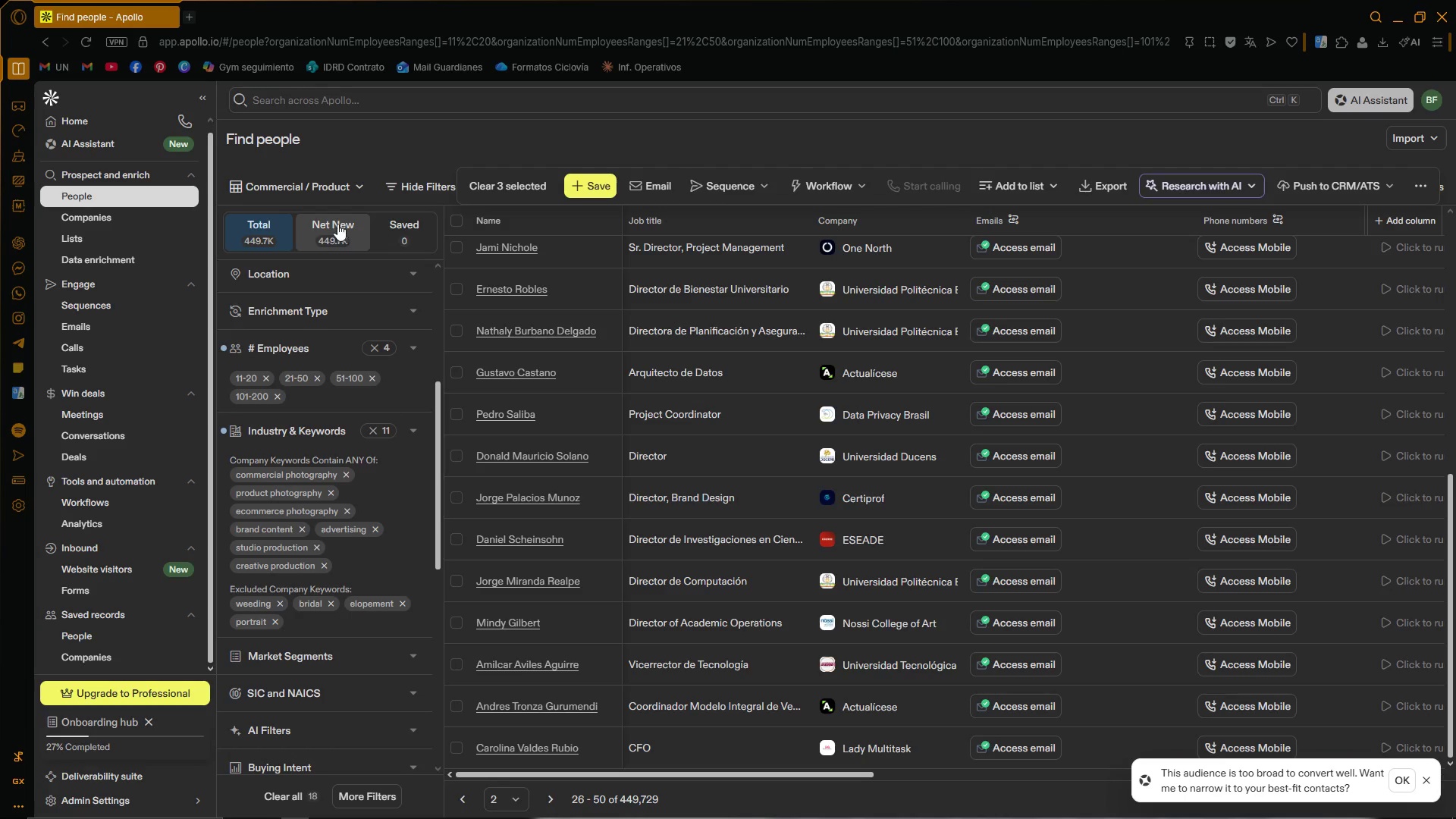 
left_click([337, 187])
 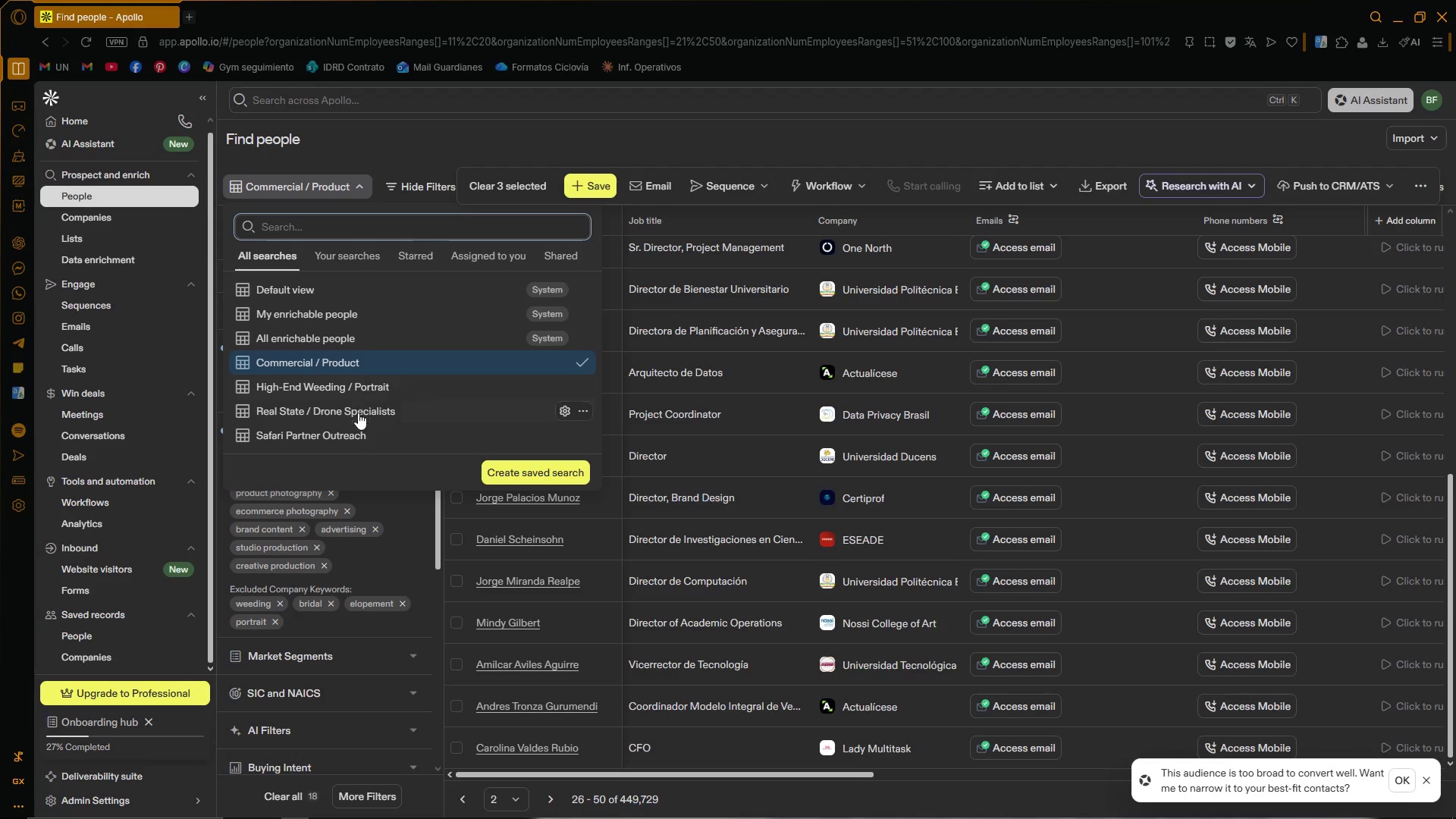 
left_click([366, 392])
 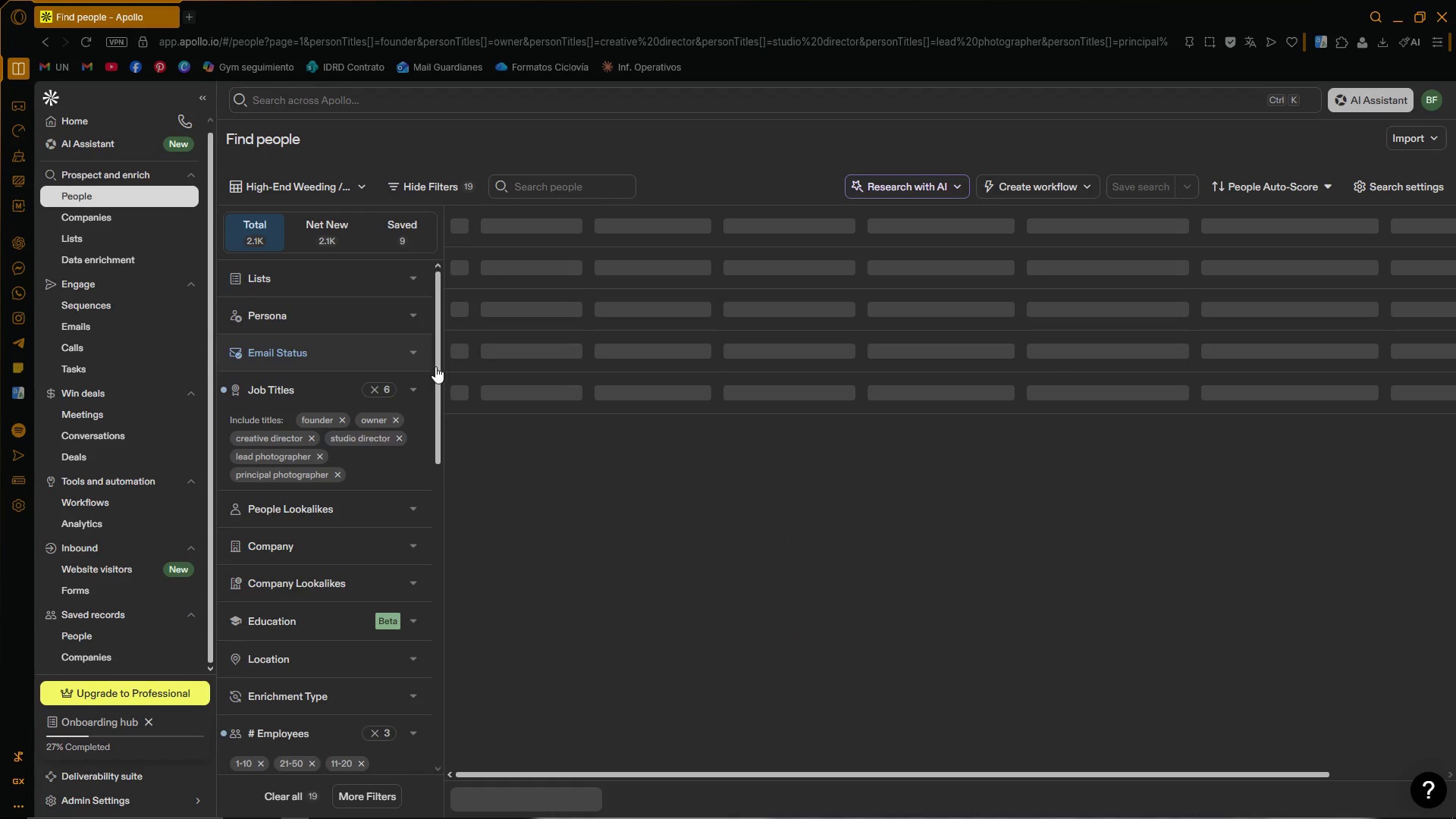 
left_click_drag(start_coordinate=[438, 366], to_coordinate=[425, 313])
 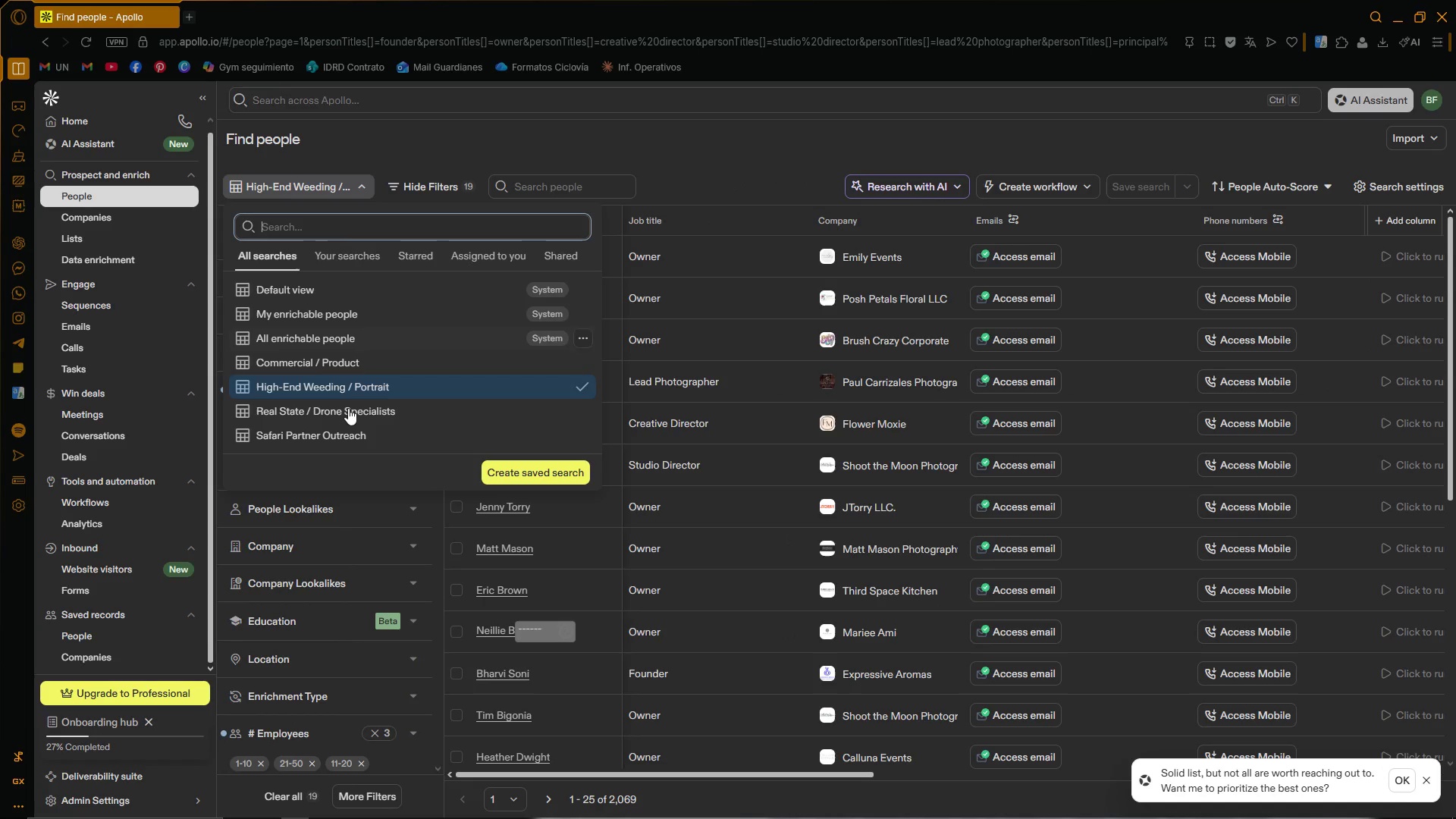 
left_click([358, 363])
 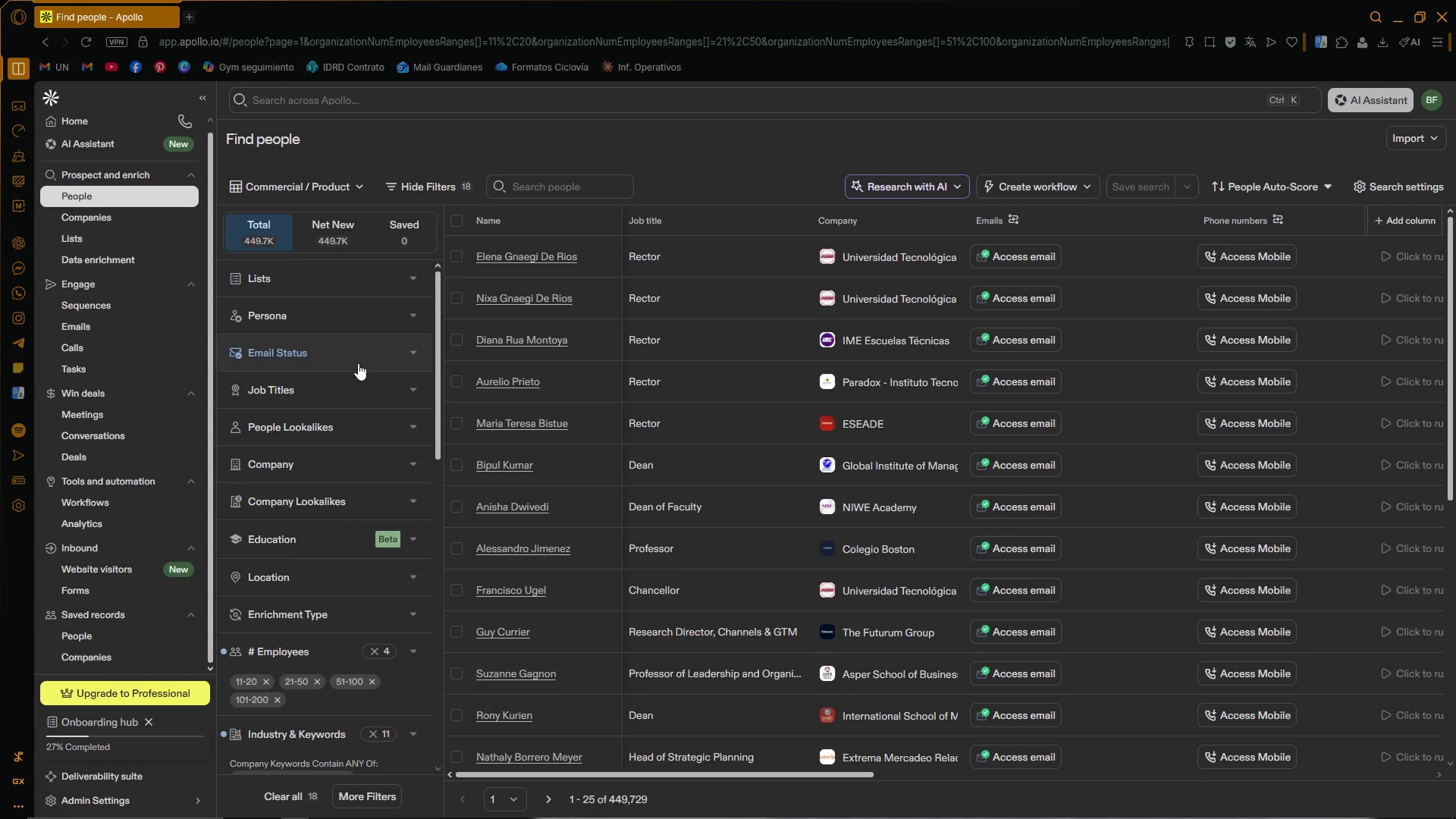 
left_click_drag(start_coordinate=[439, 356], to_coordinate=[452, 484])
 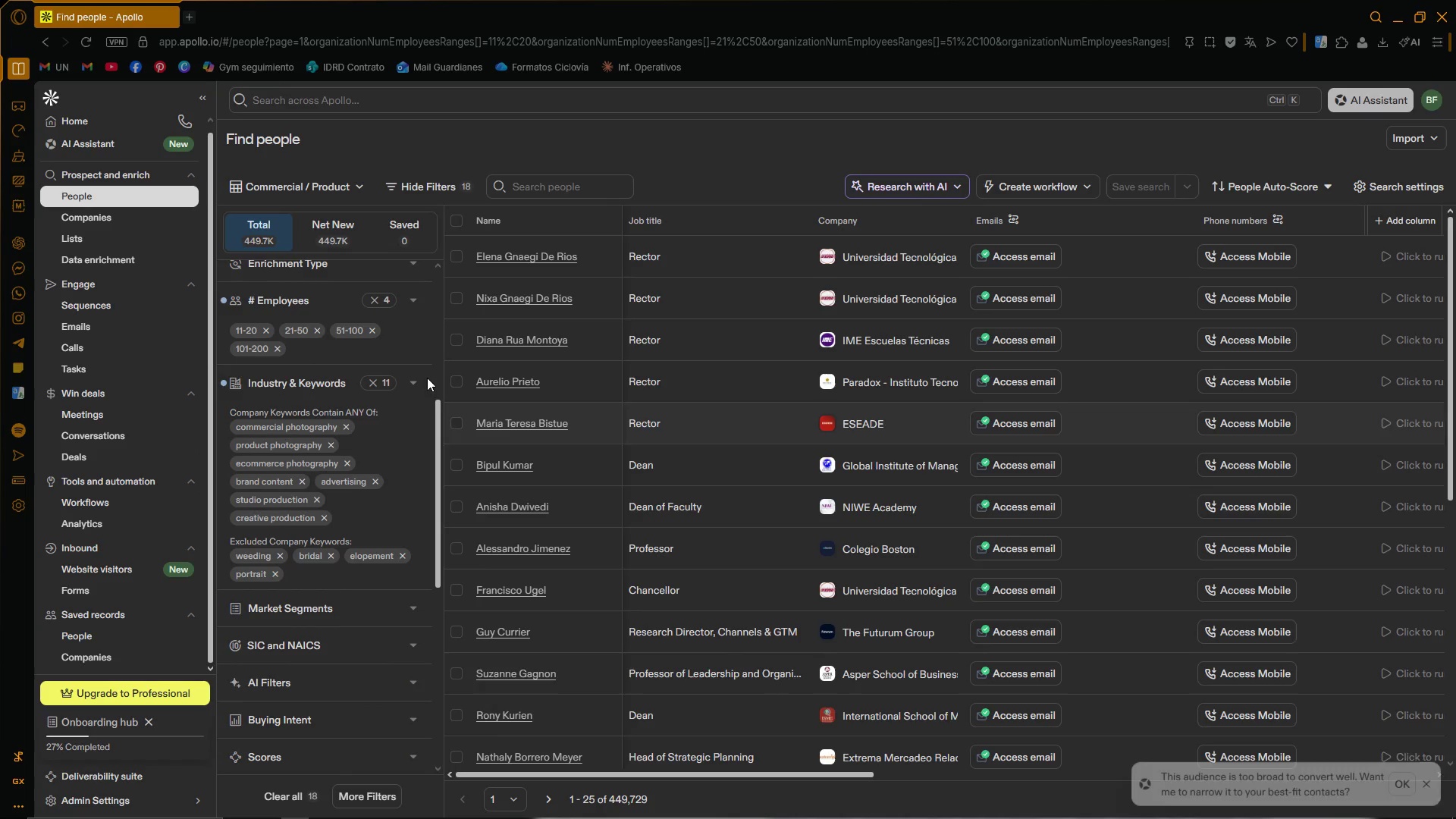 
left_click([415, 381])
 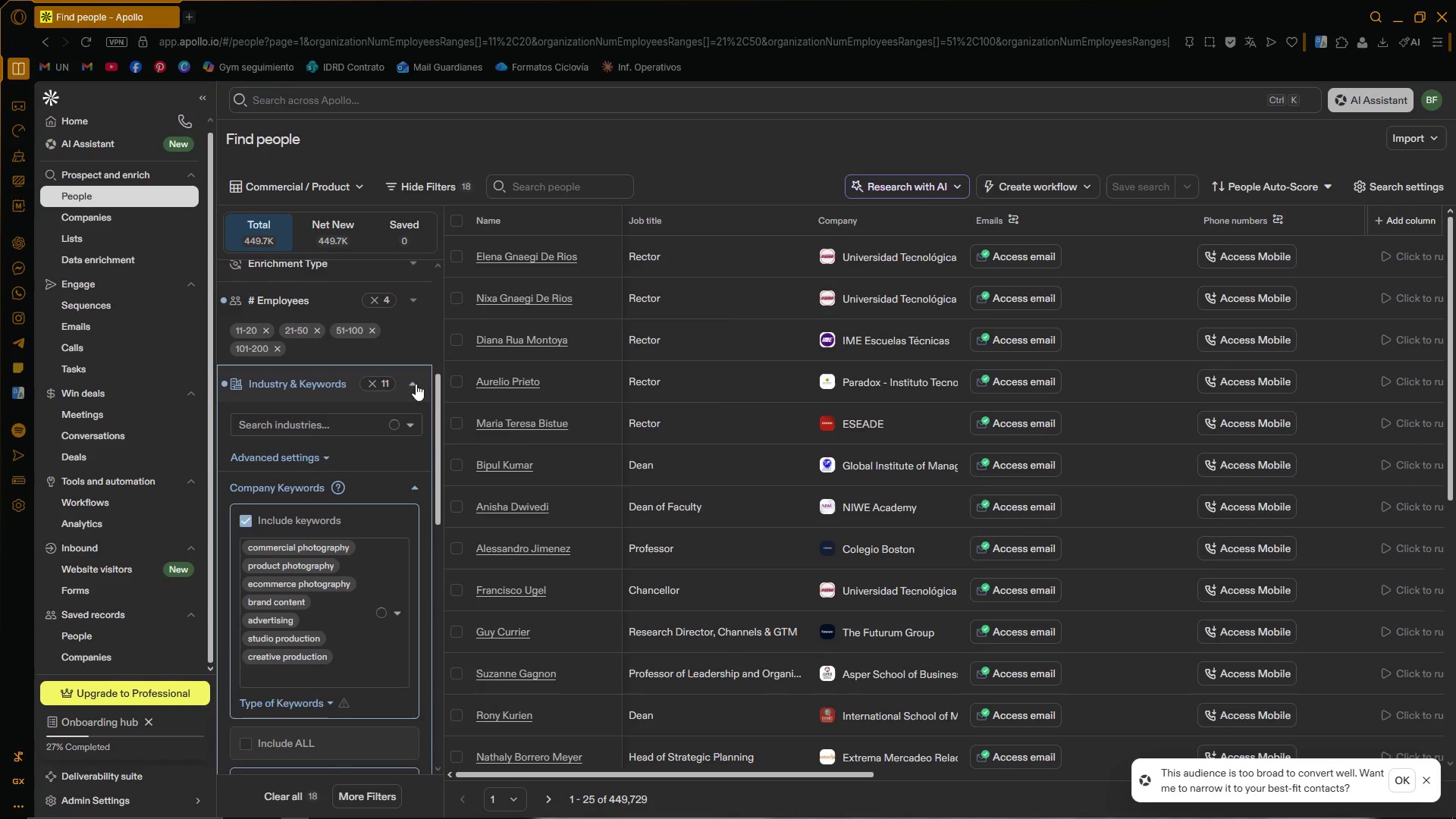 
left_click([344, 426])
 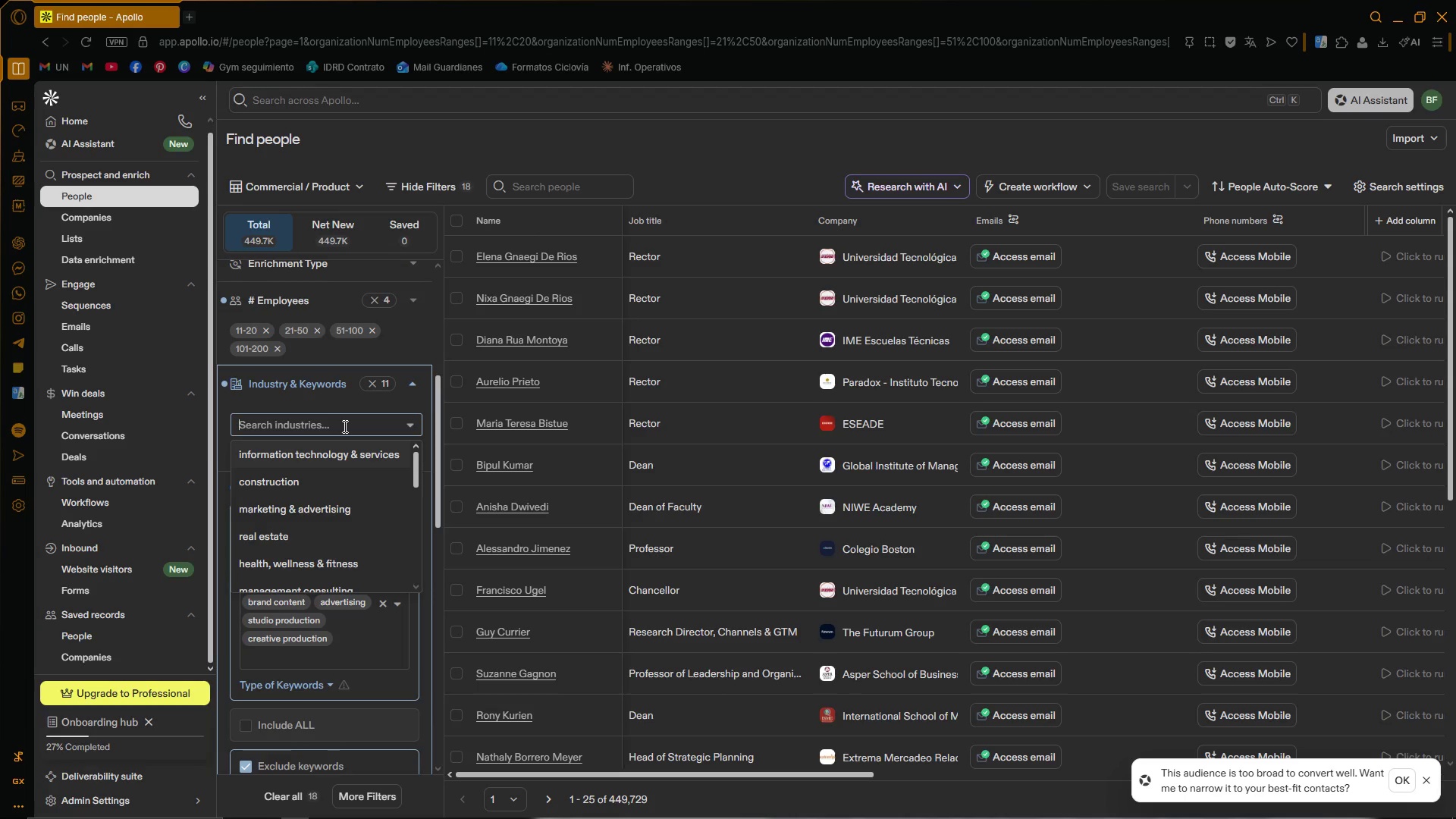 
wait(11.48)
 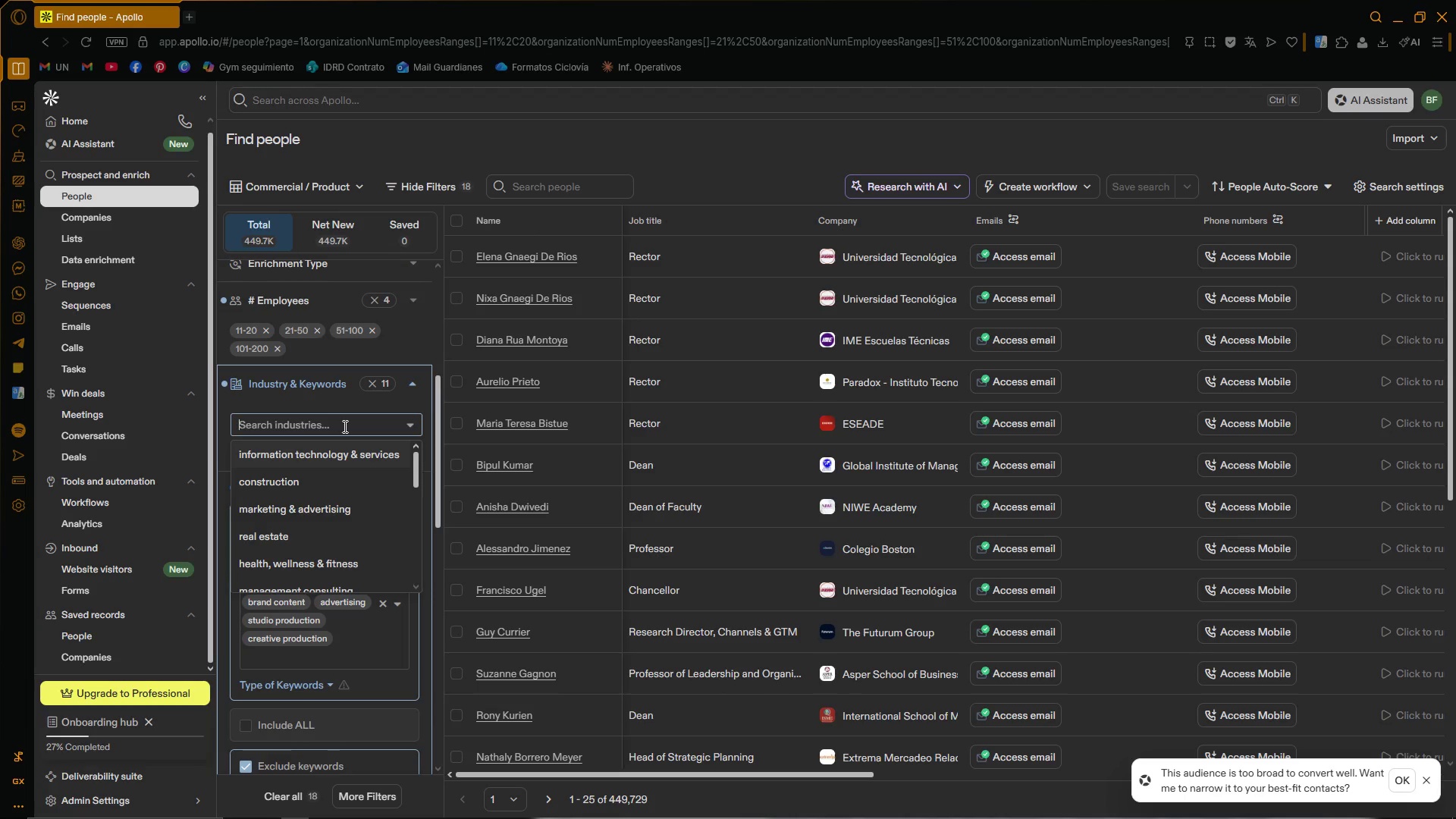 
type(photo)
 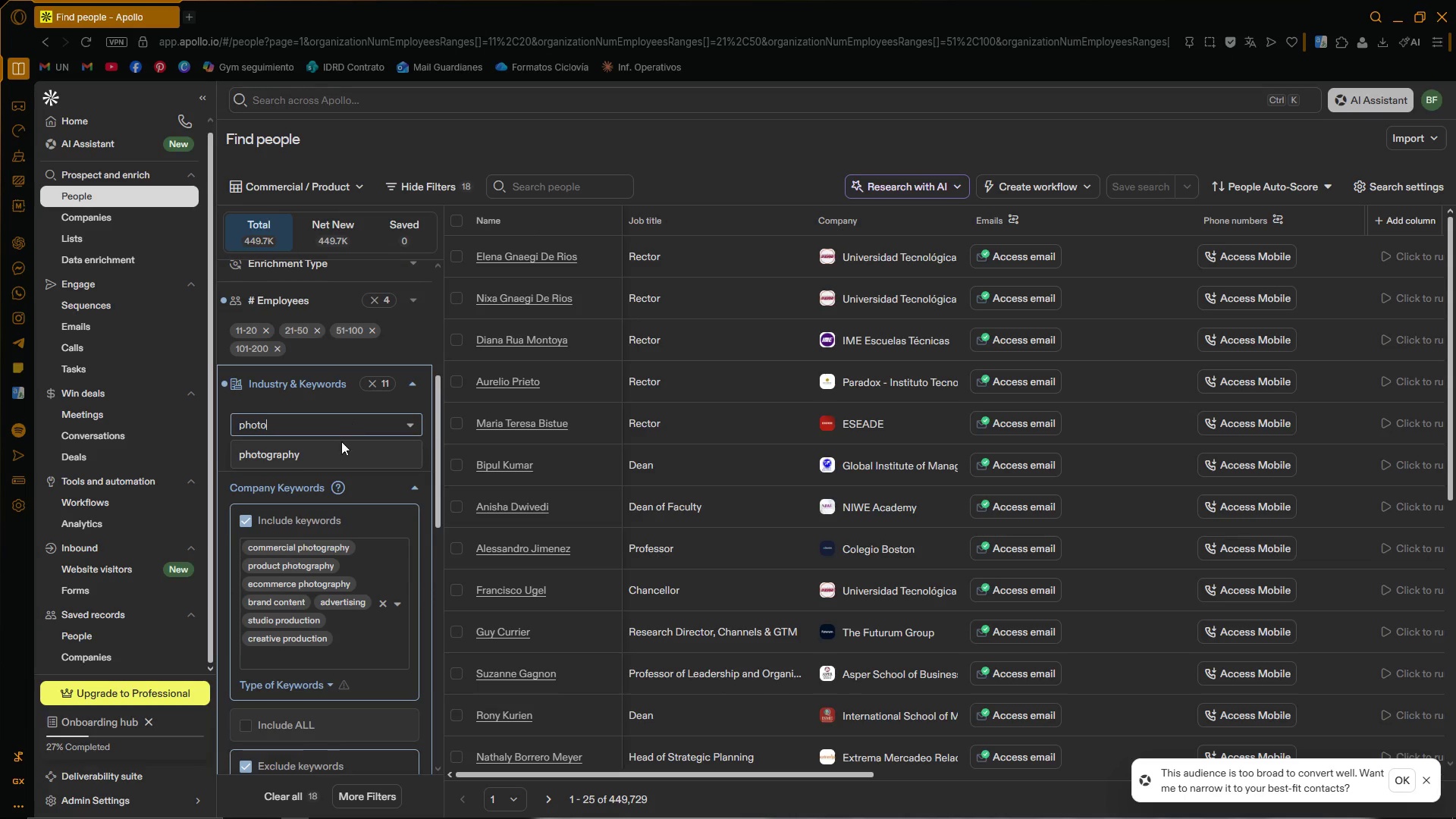 
left_click([312, 463])
 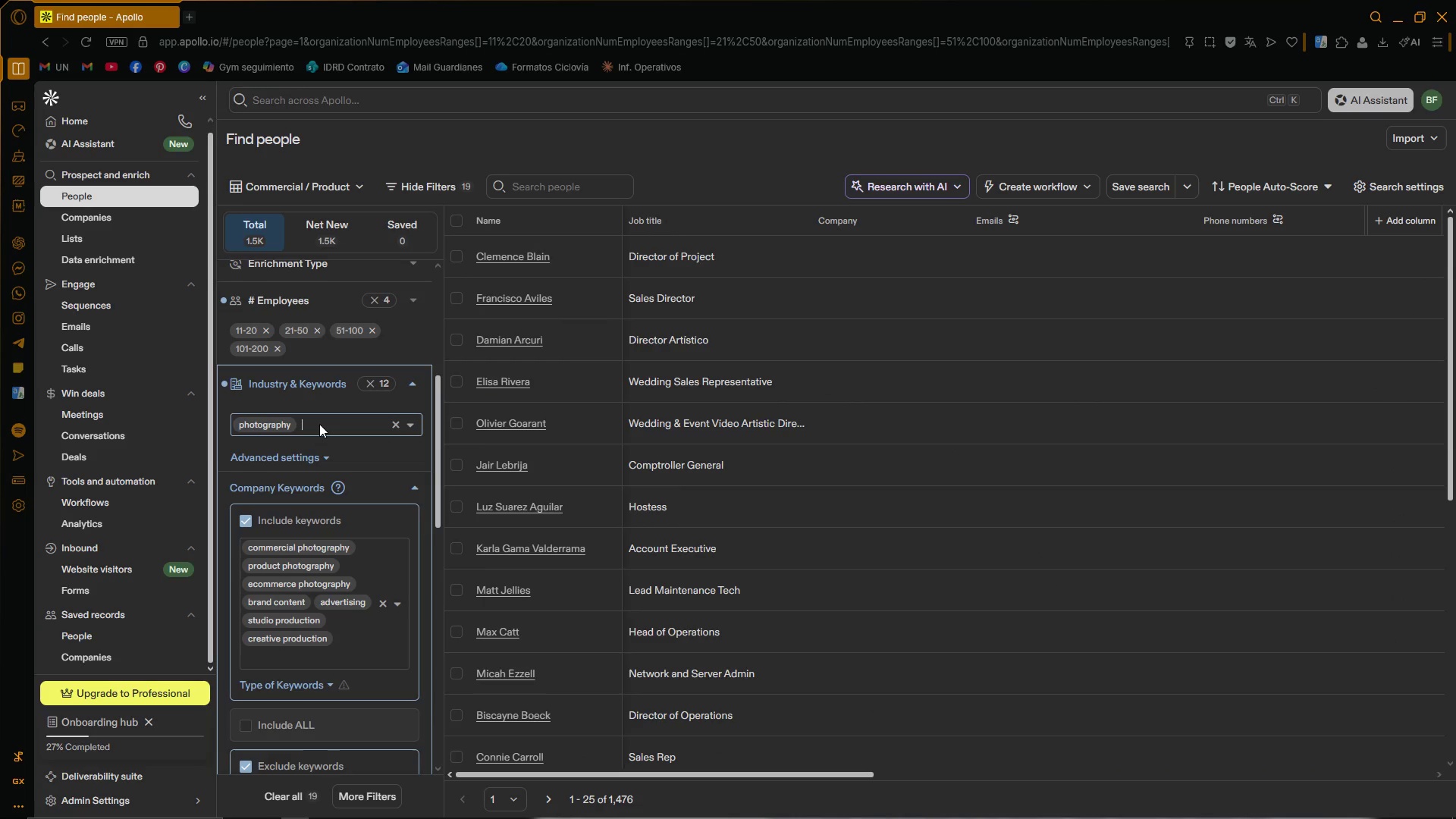 
type(media production)
 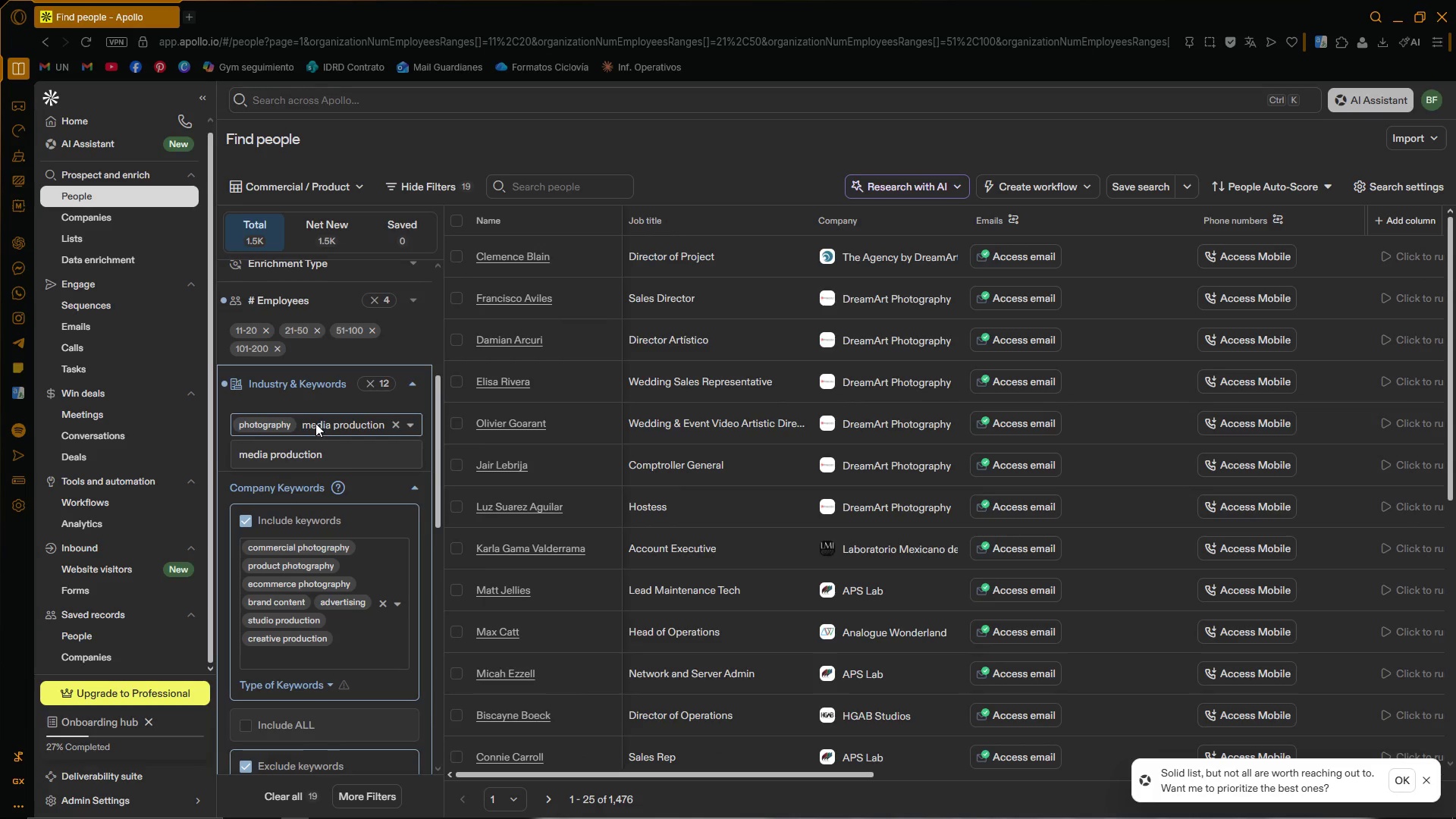 
left_click([305, 453])
 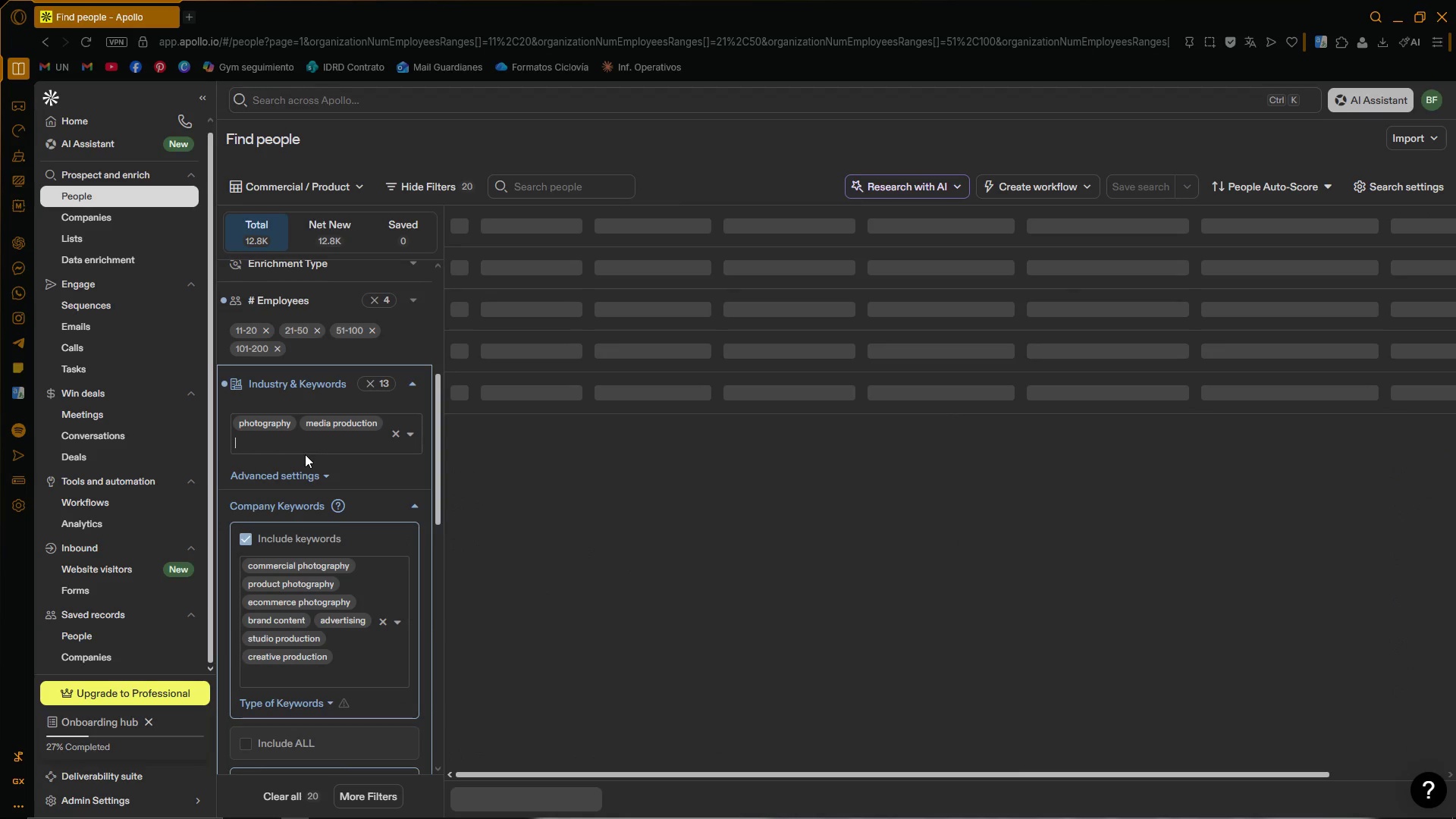 
type(marketing)
 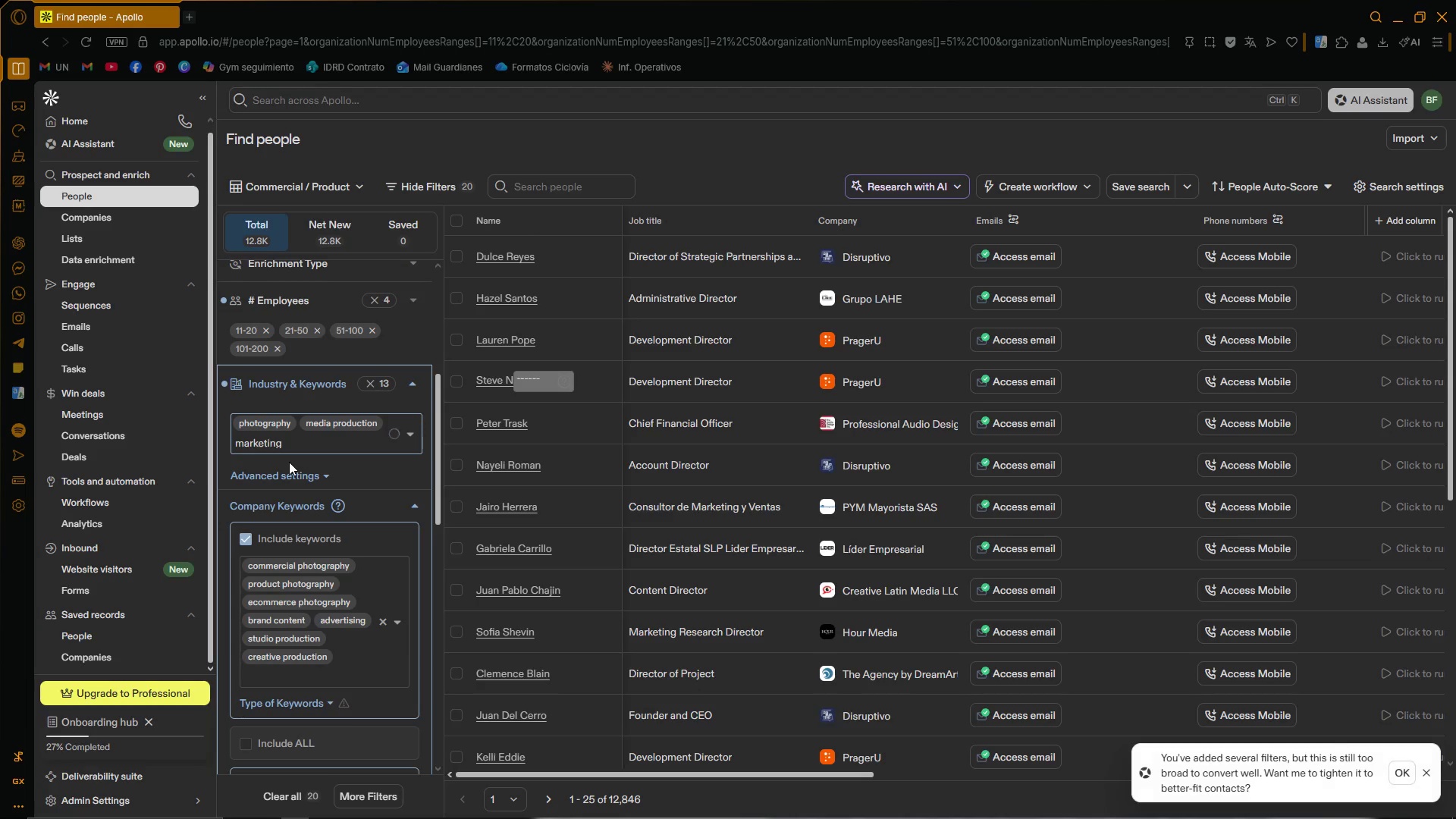 
left_click([294, 468])
 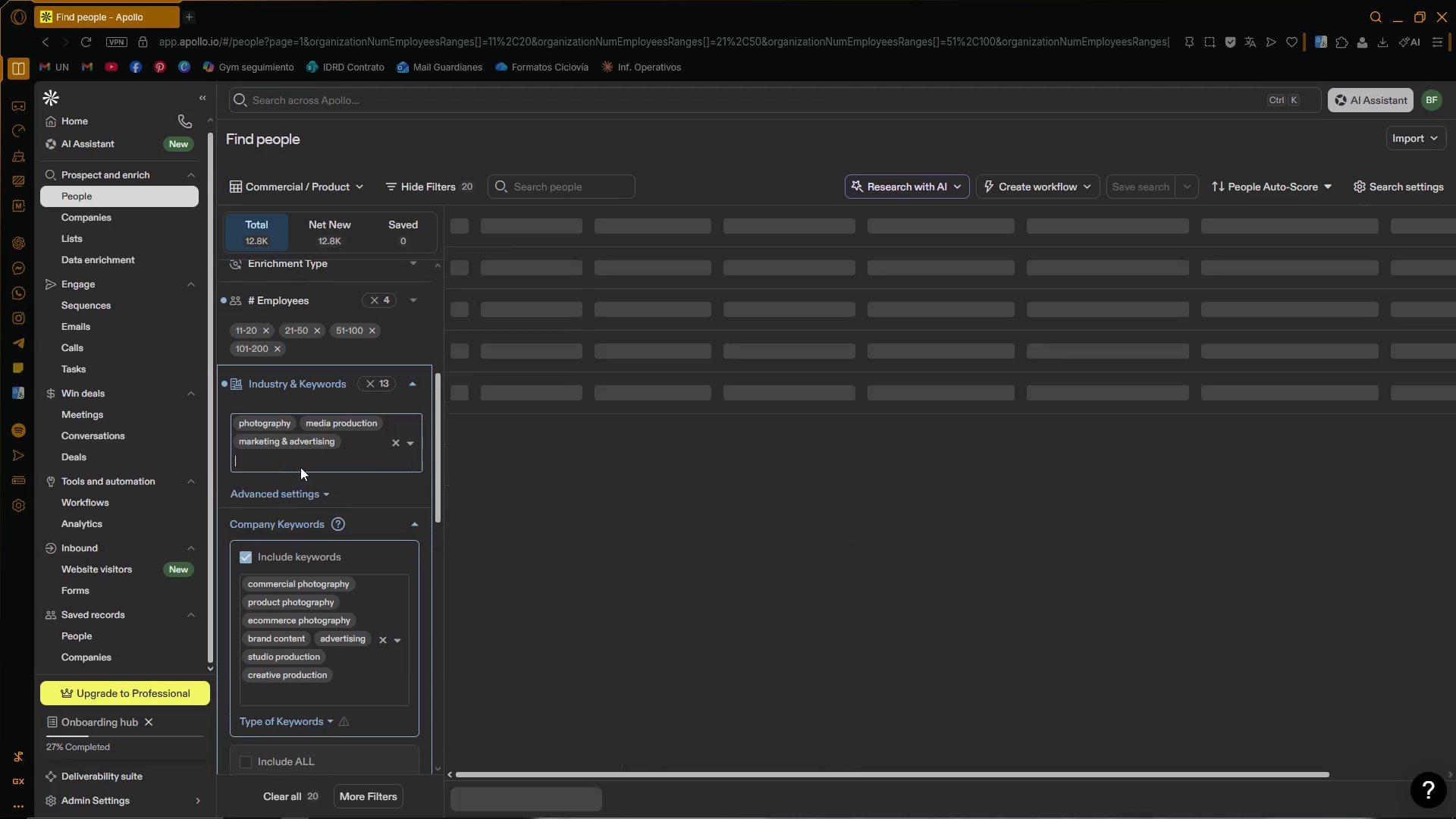 
type(design)
 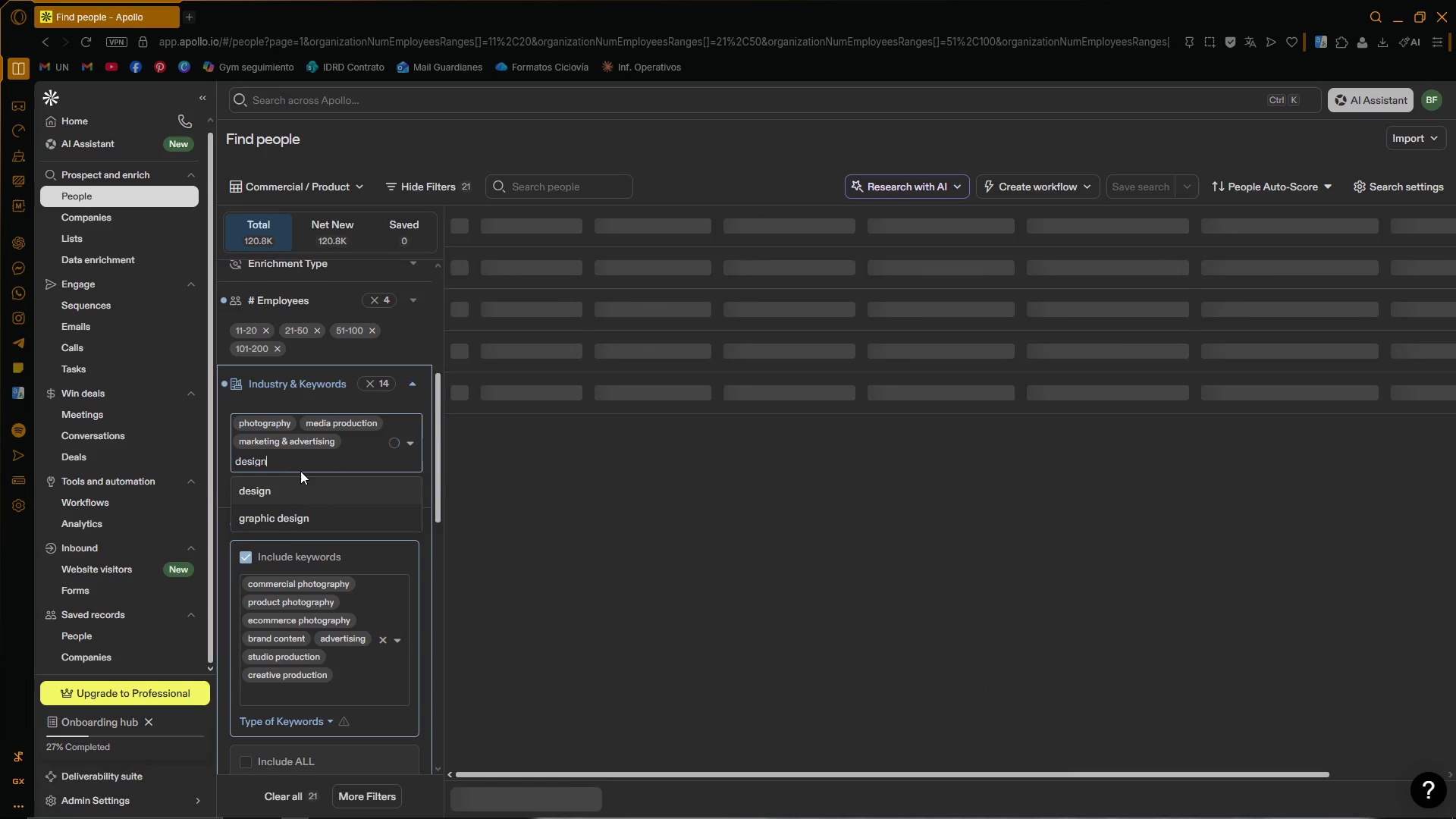 
left_click([294, 482])
 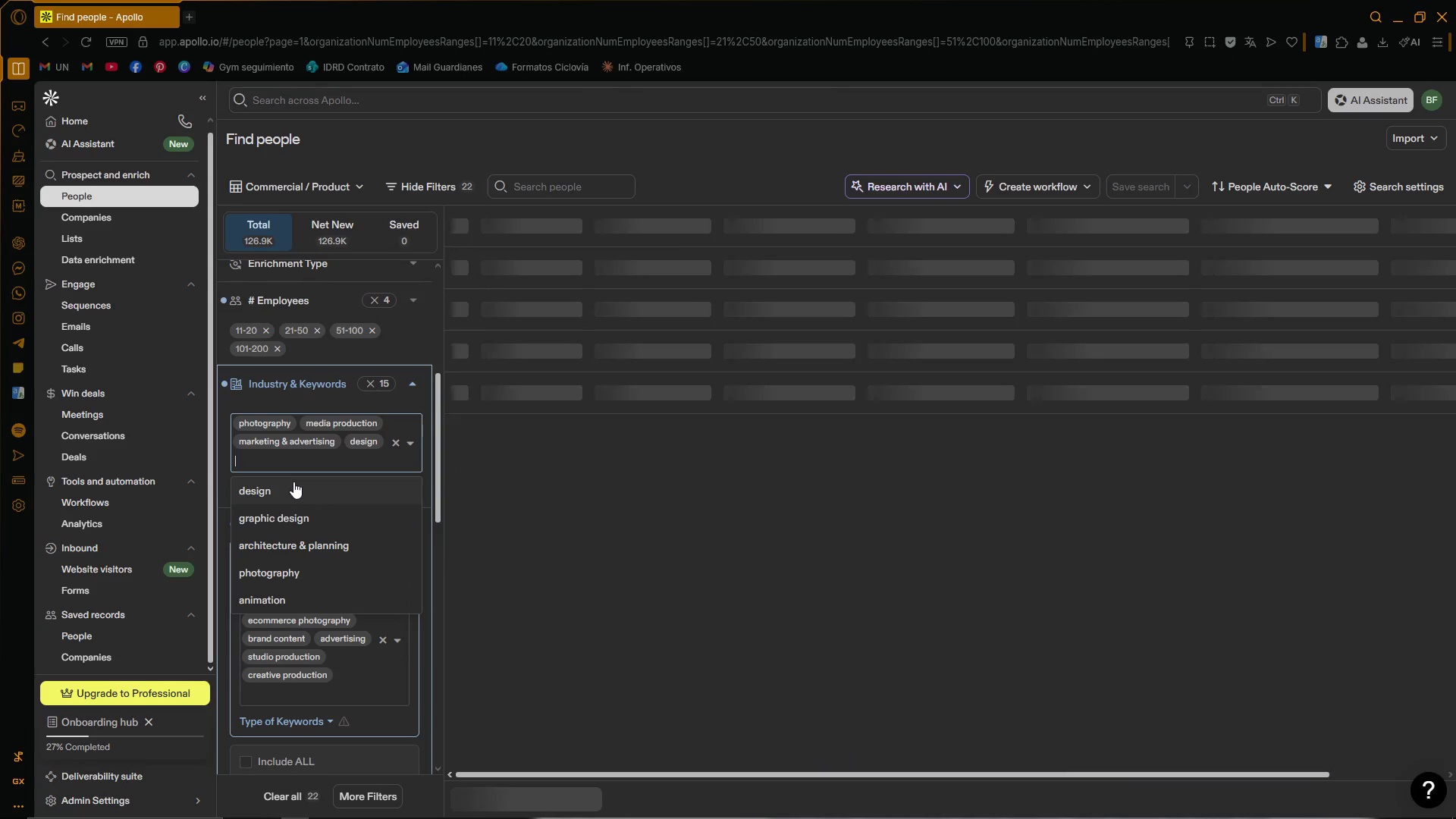 
left_click([1132, 179])
 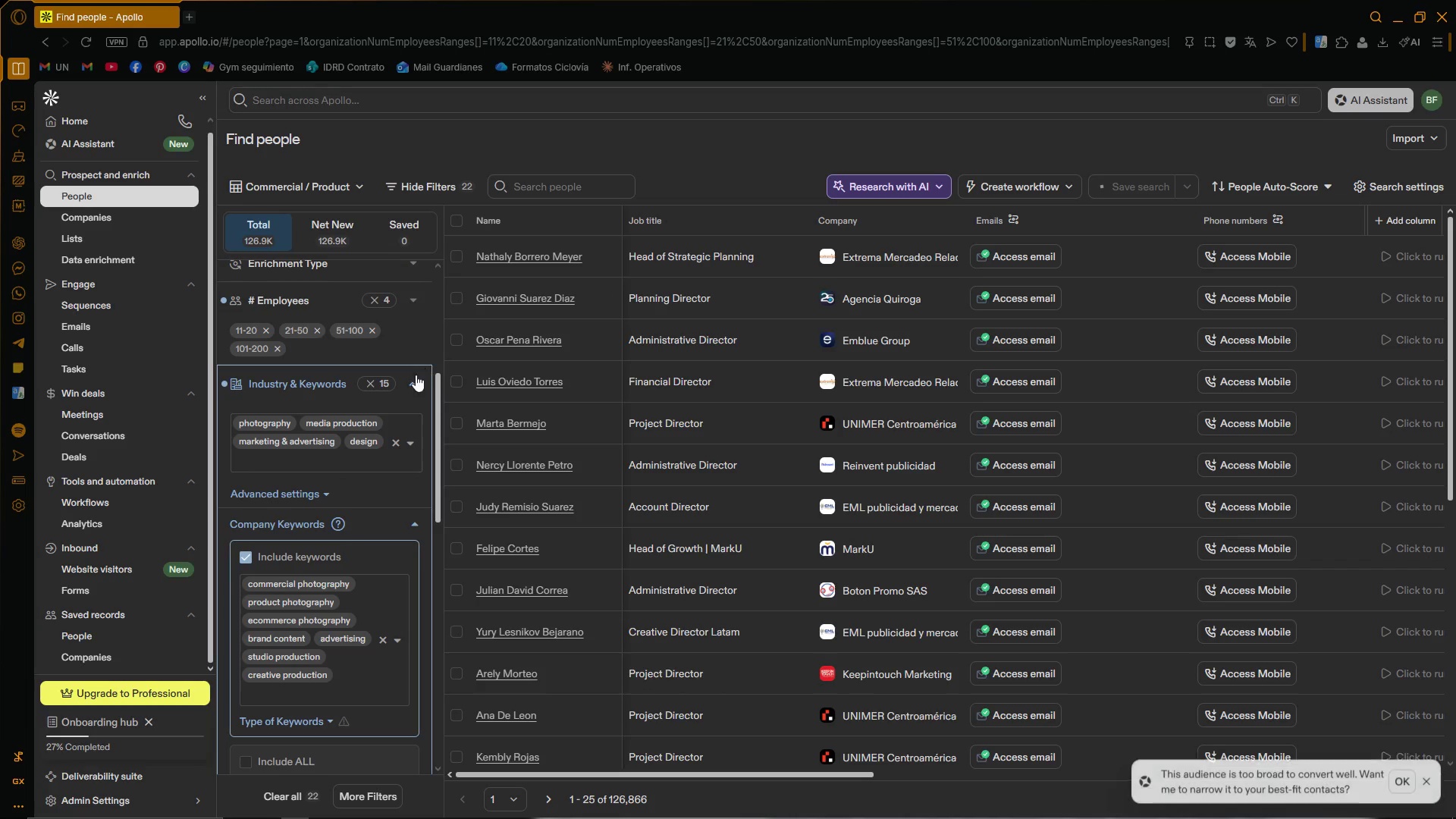 
left_click([414, 383])
 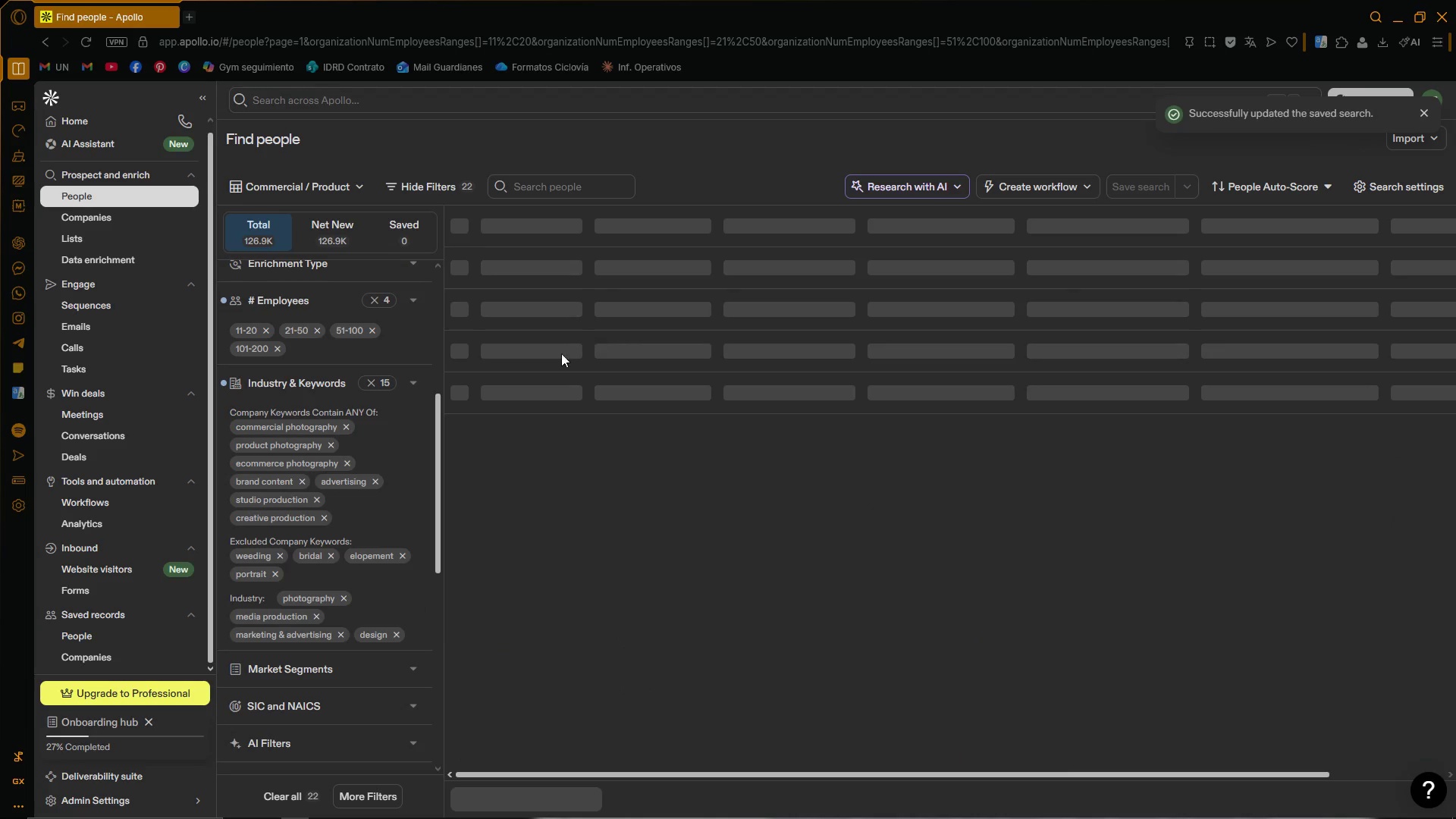 
mouse_move([651, 474])
 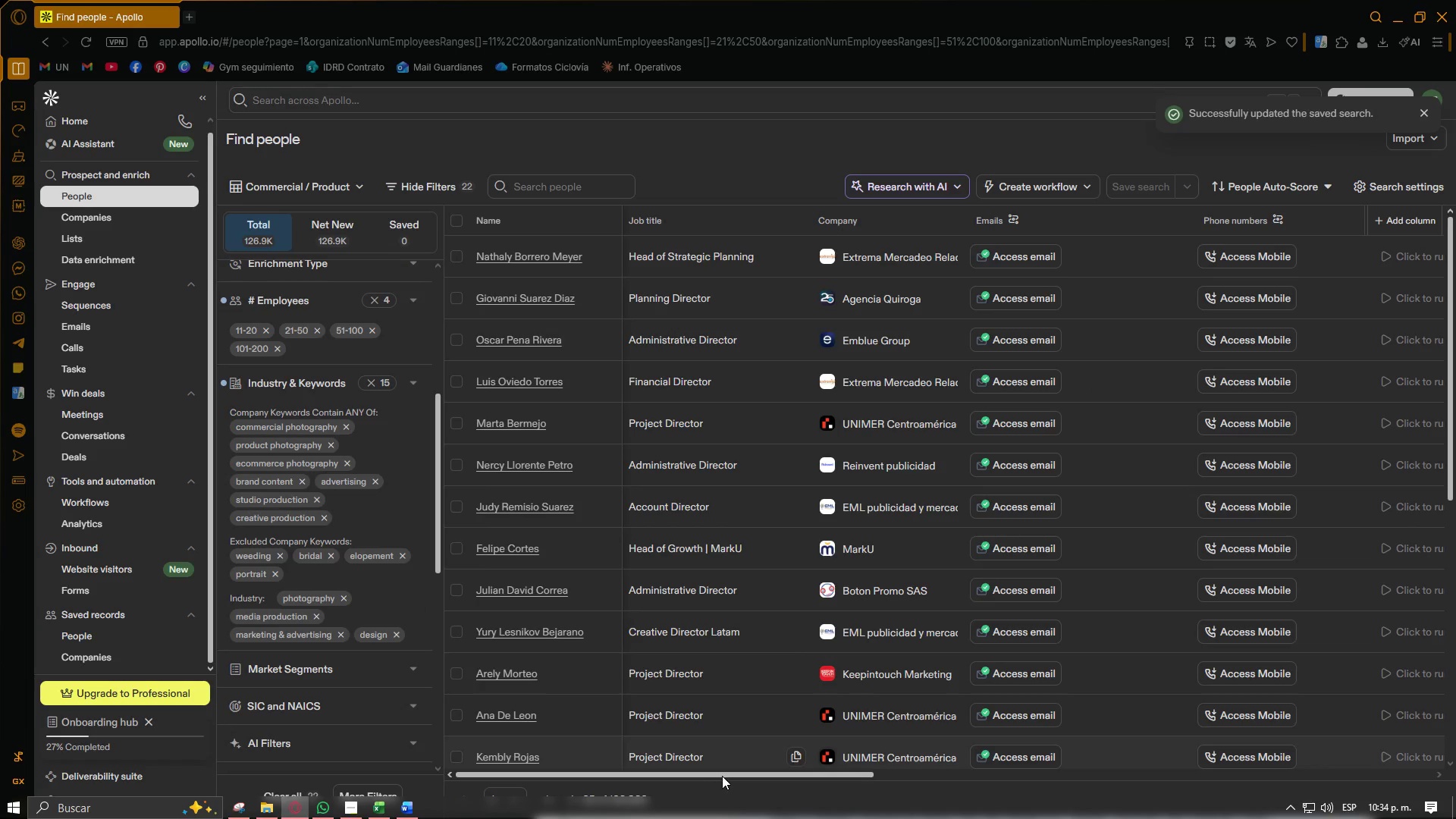 
left_click_drag(start_coordinate=[722, 775], to_coordinate=[691, 772])
 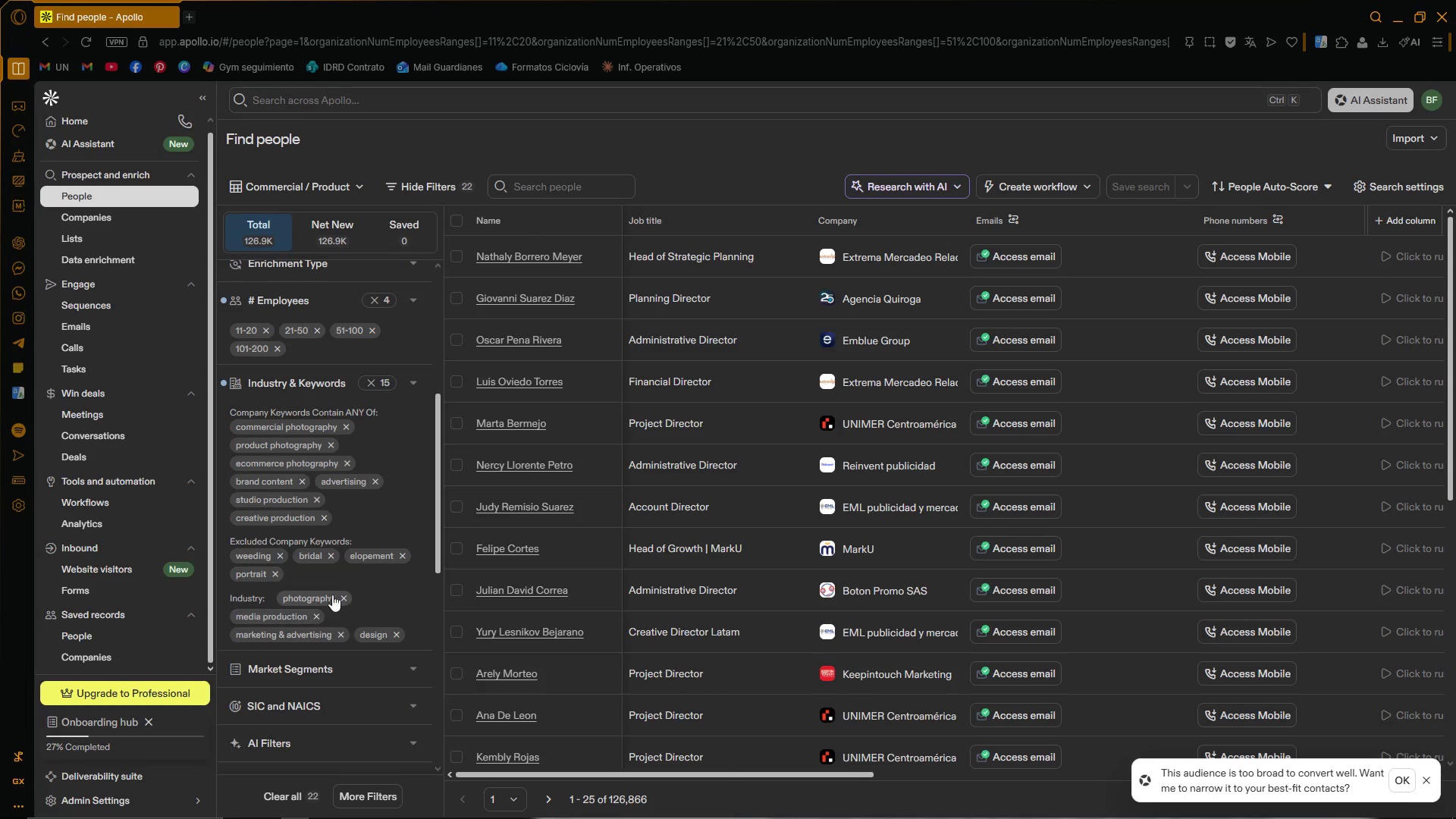 
scroll: coordinate [375, 547], scroll_direction: up, amount: 6.0
 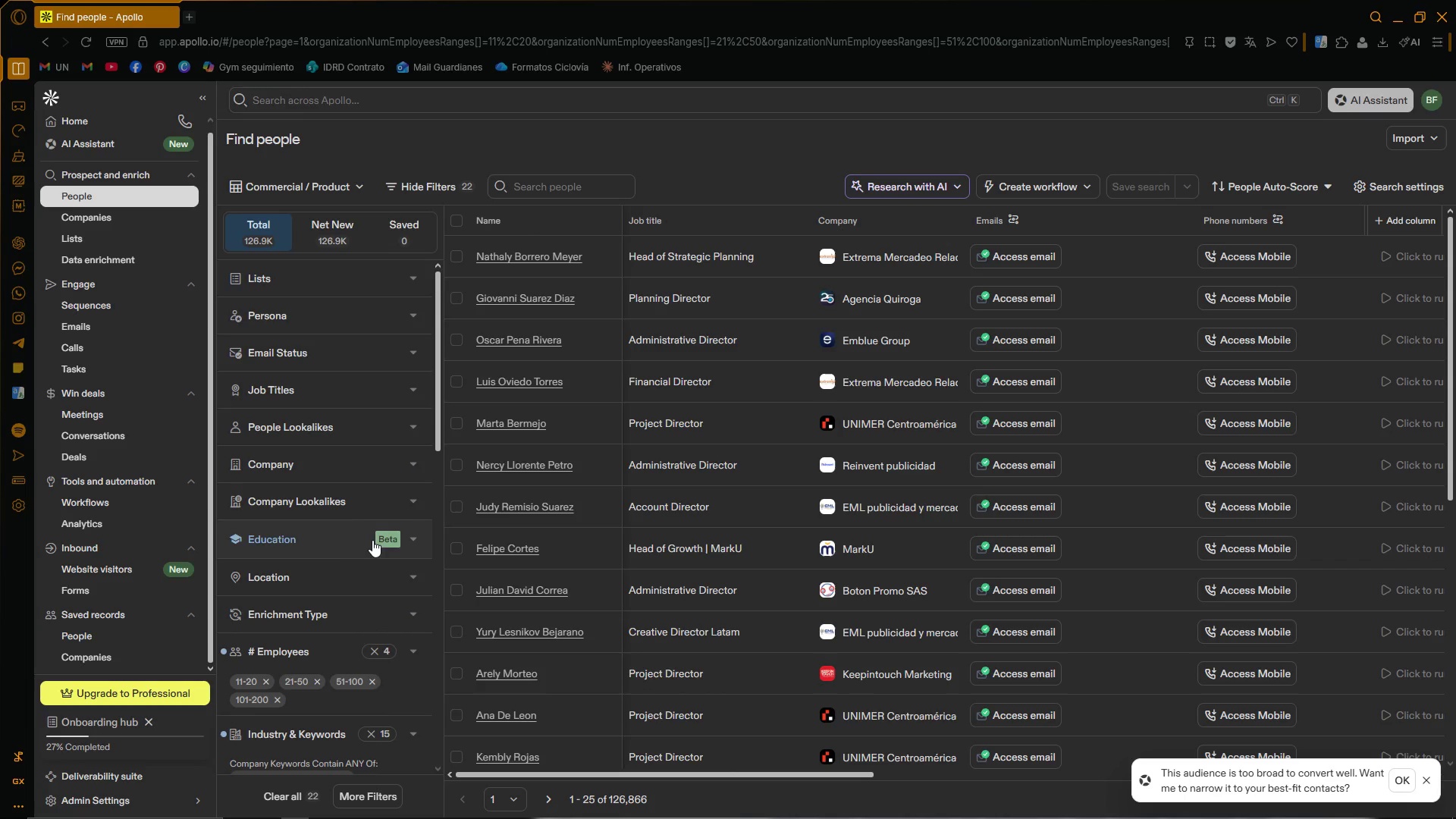 
scroll: coordinate [369, 469], scroll_direction: down, amount: 9.0
 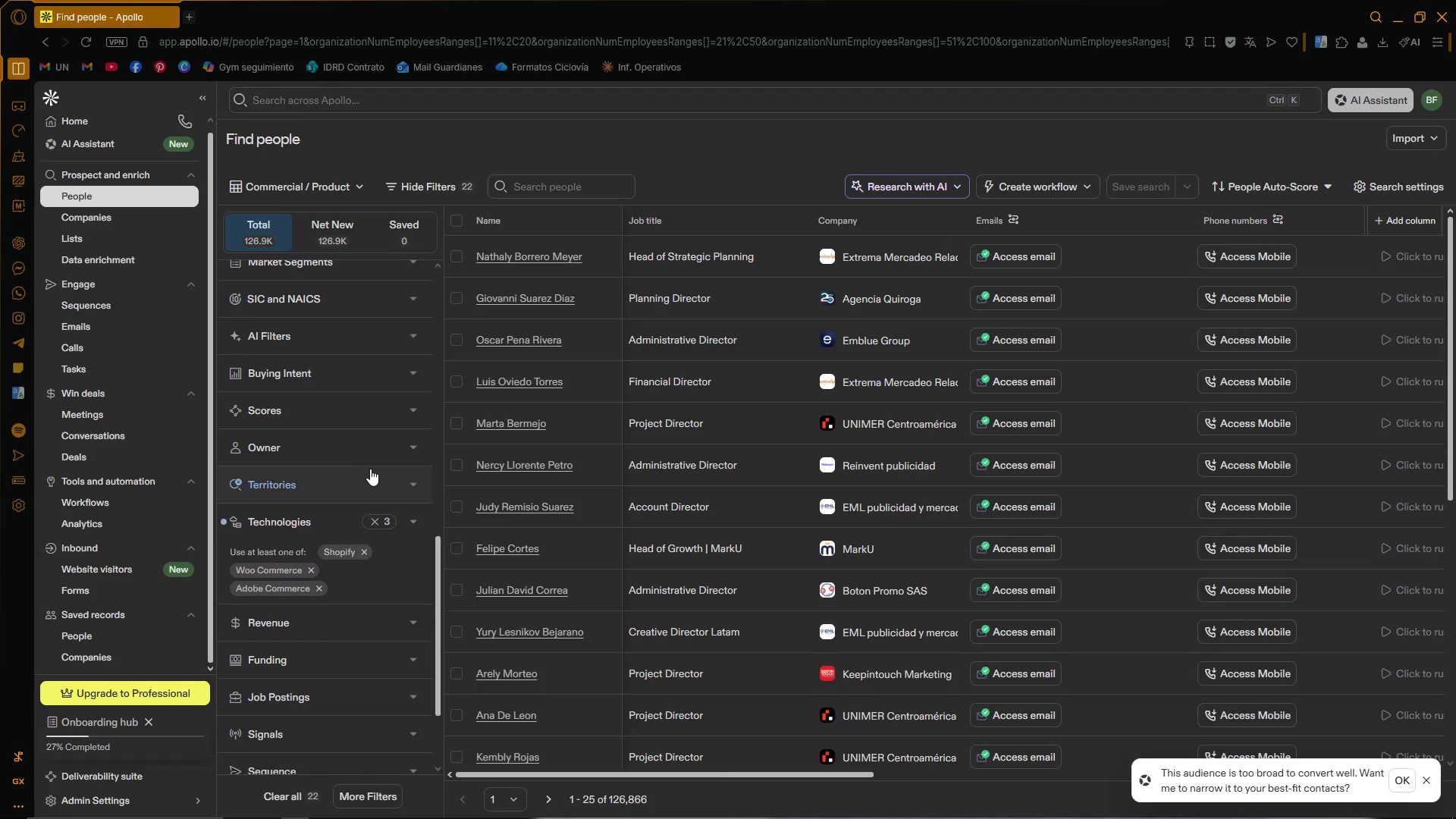 
scroll: coordinate [388, 595], scroll_direction: up, amount: 11.0
 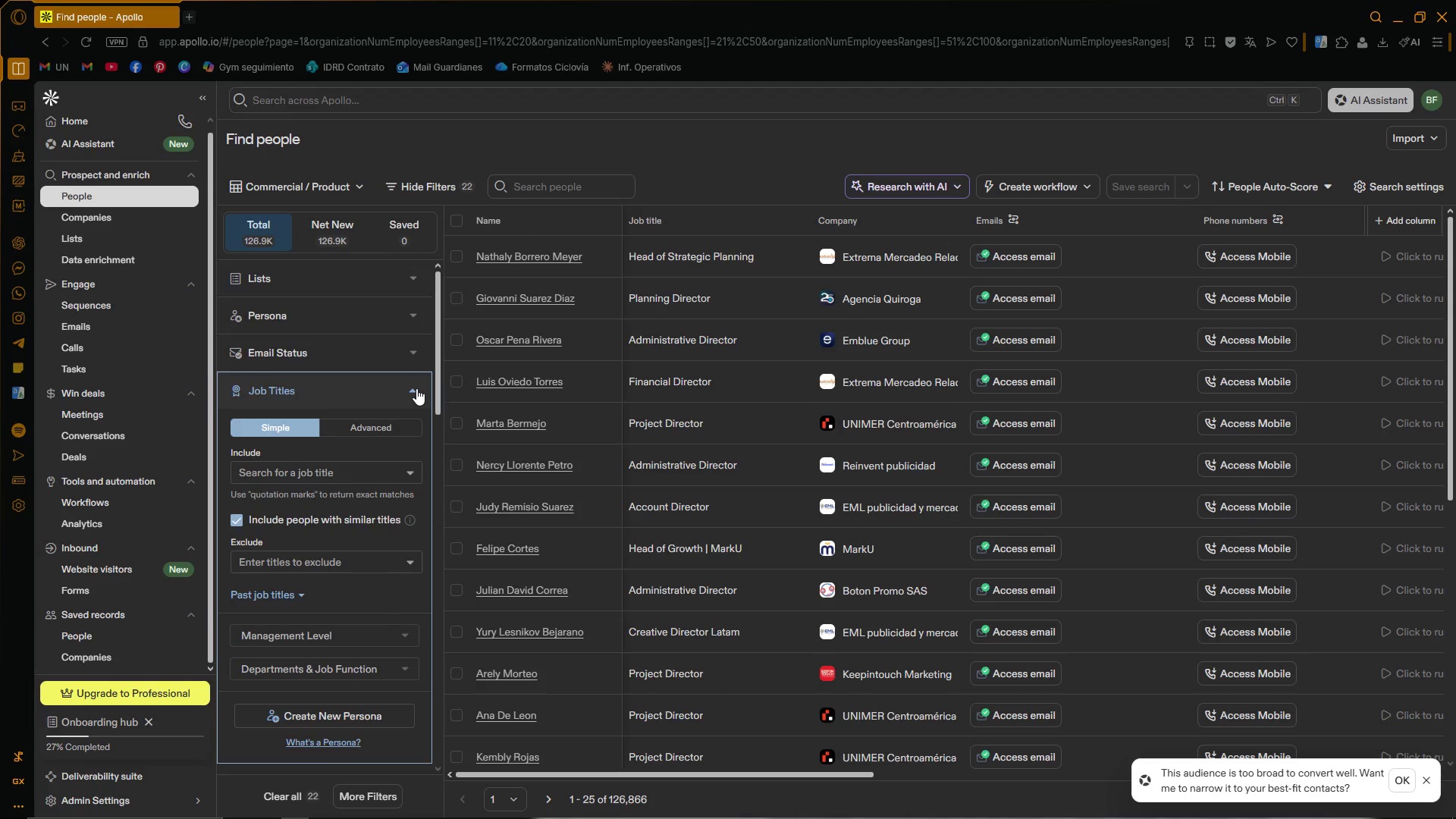 
left_click([416, 388])
 